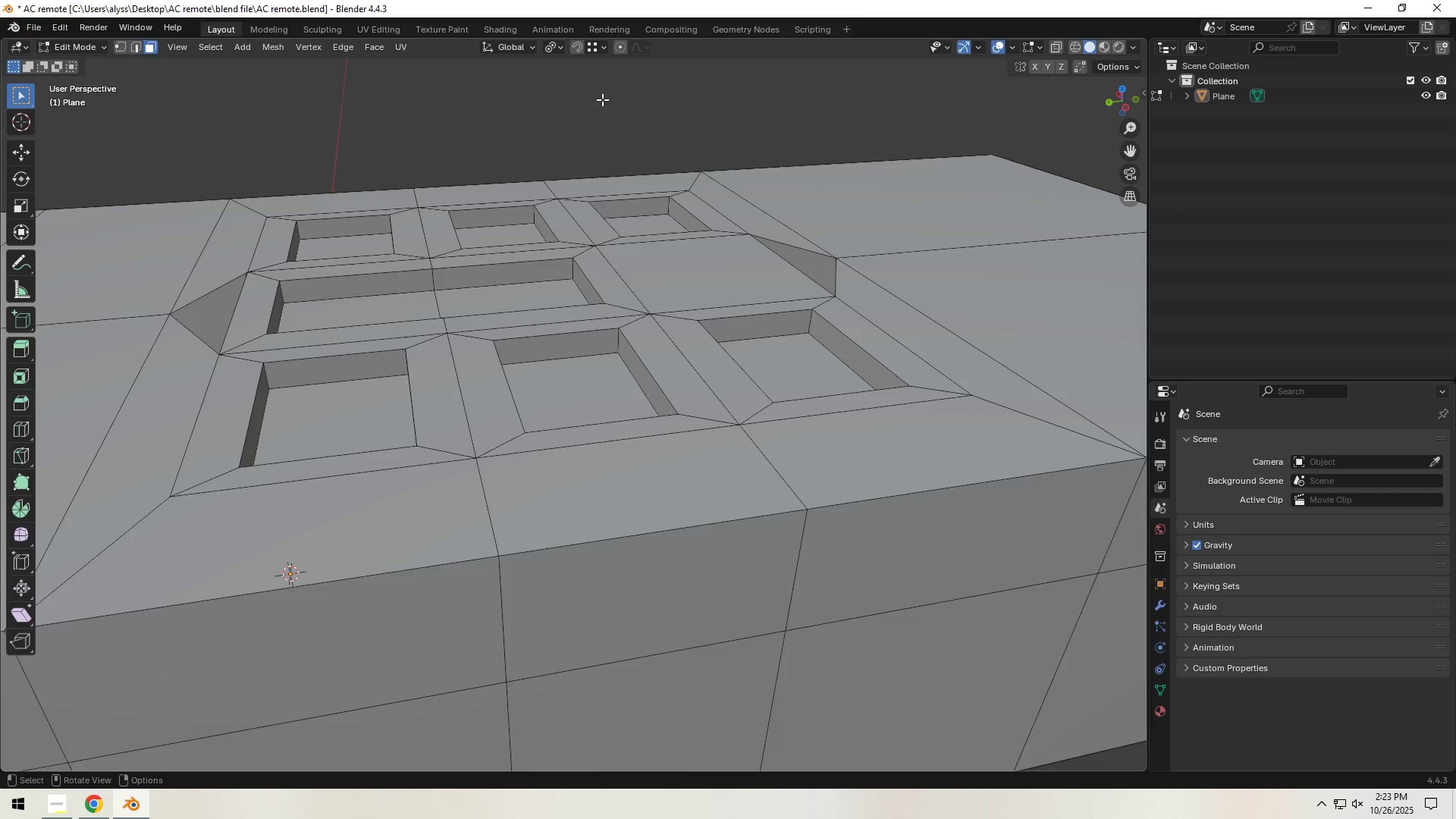 
key(Tab)
 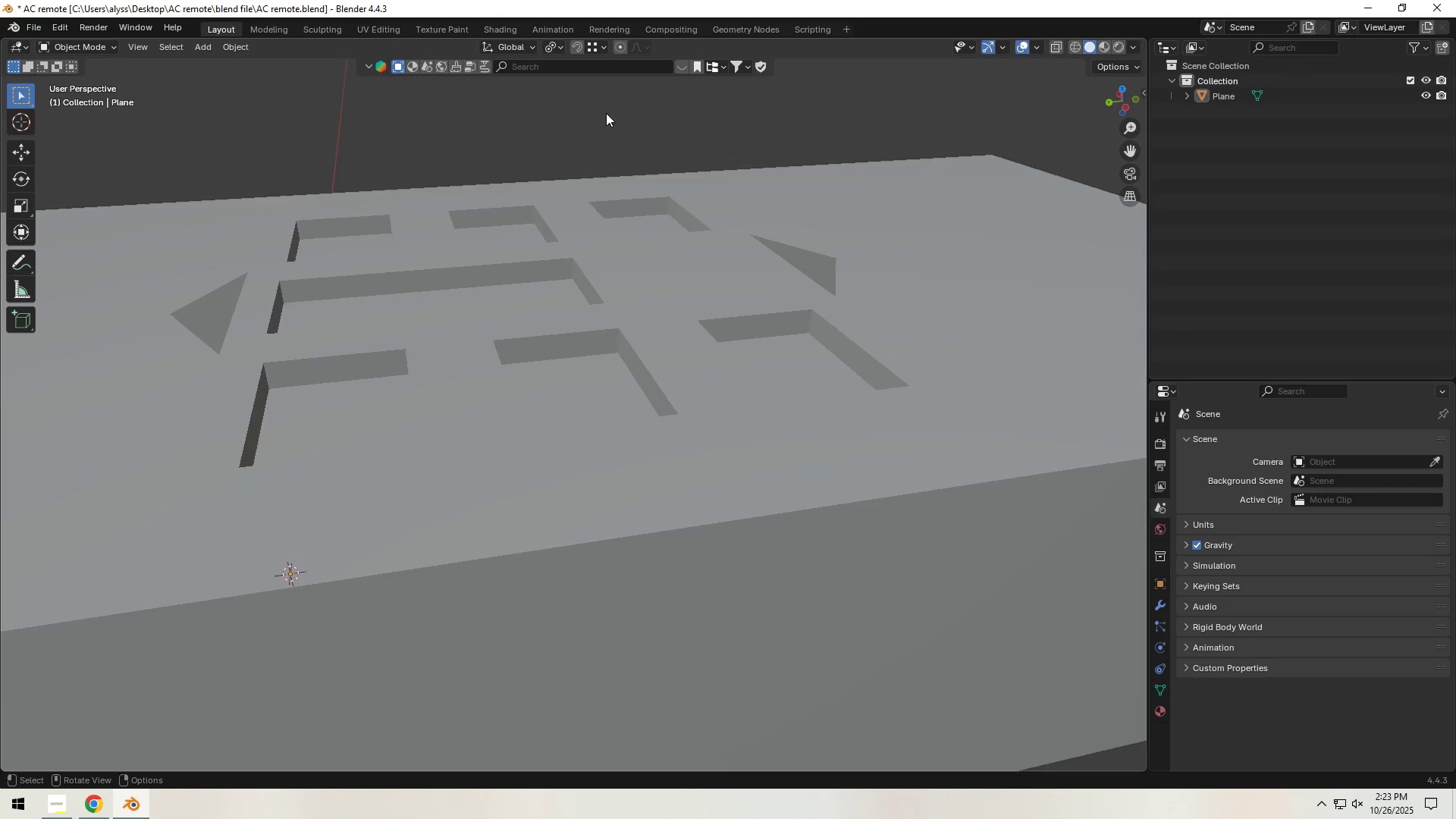 
scroll: coordinate [609, 125], scroll_direction: down, amount: 4.0
 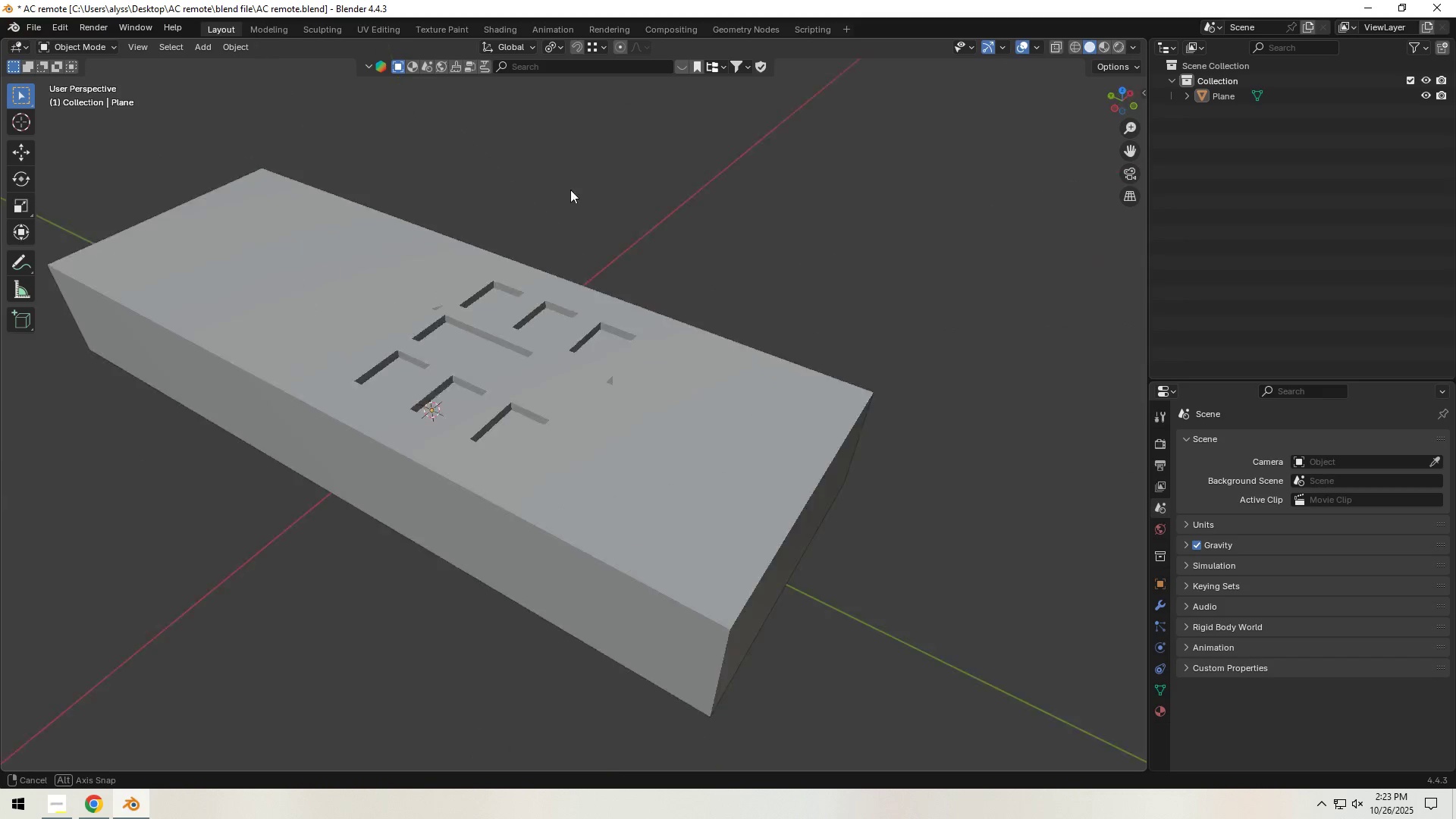 
key(Tab)
 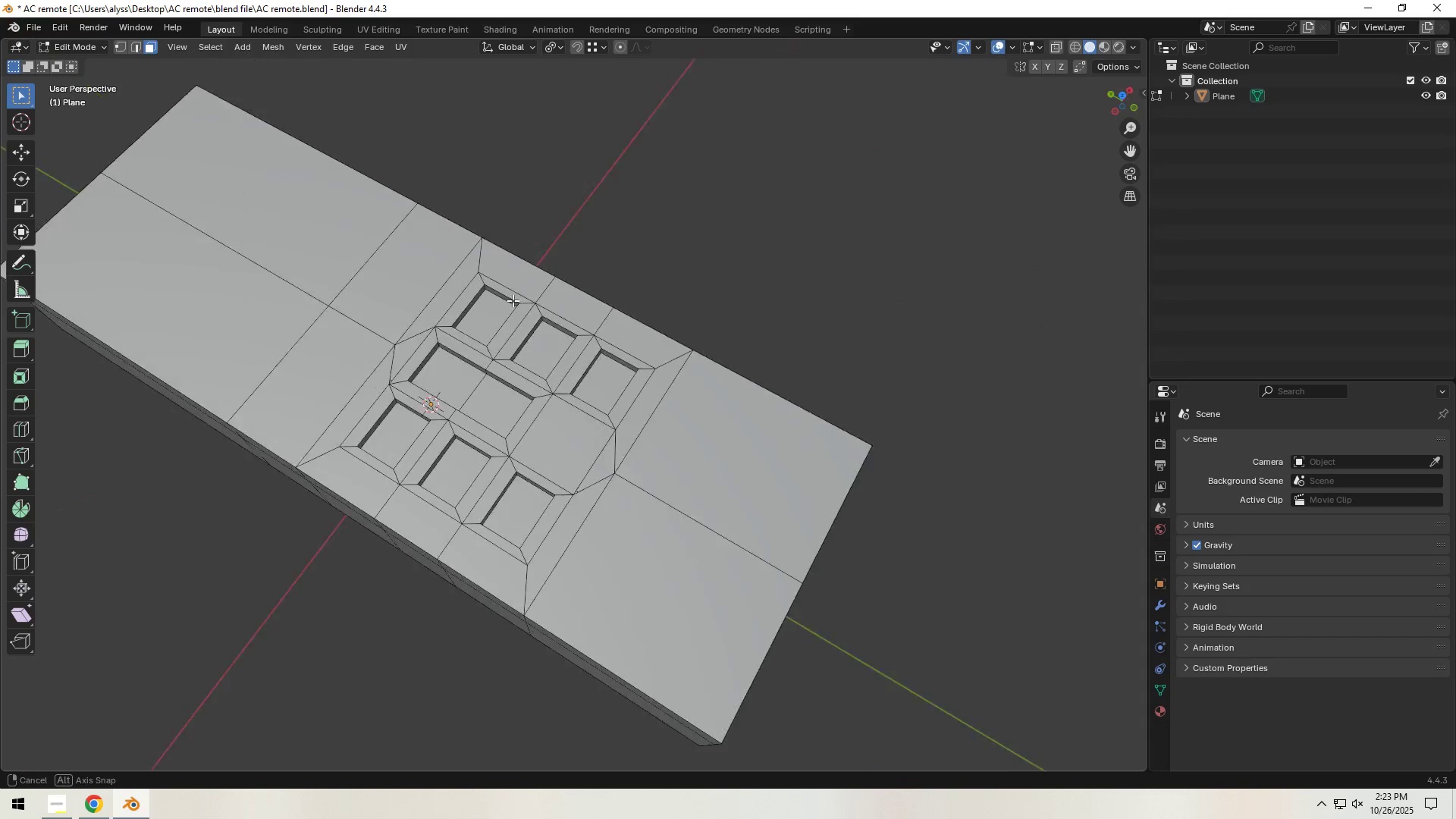 
scroll: coordinate [480, 339], scroll_direction: up, amount: 3.0
 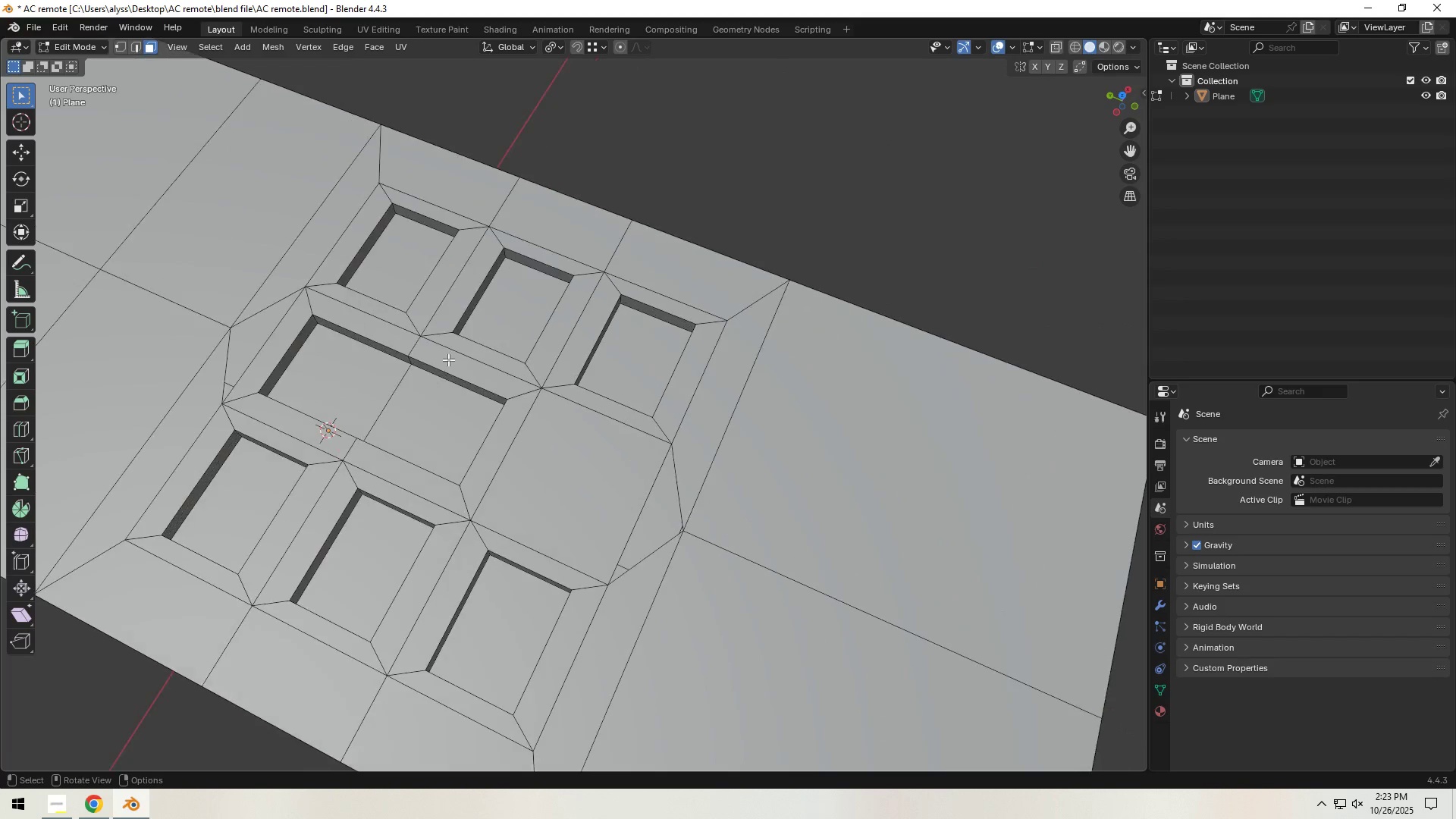 
hold_key(key=ShiftLeft, duration=0.58)
 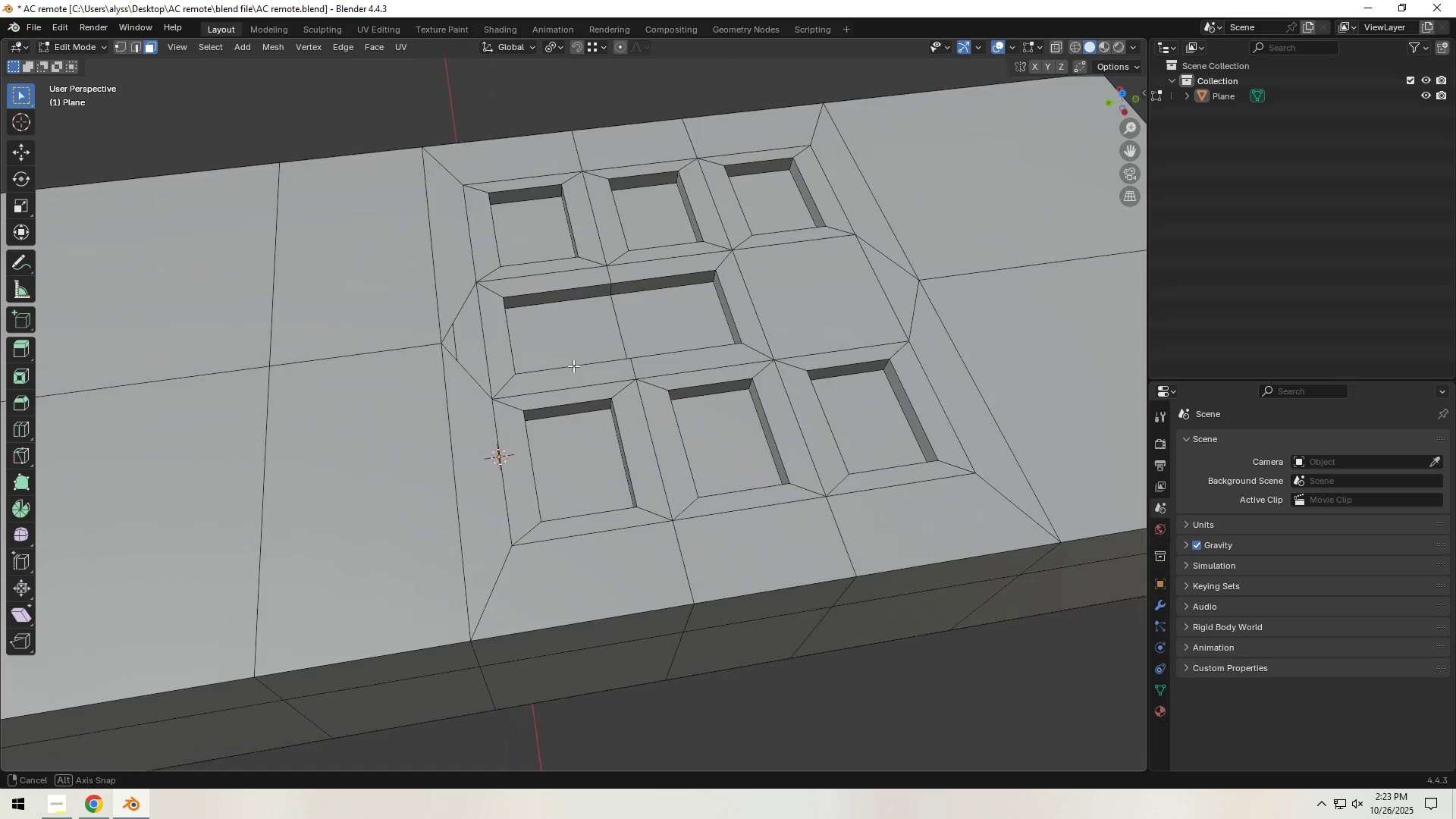 
hold_key(key=ShiftLeft, duration=0.49)
 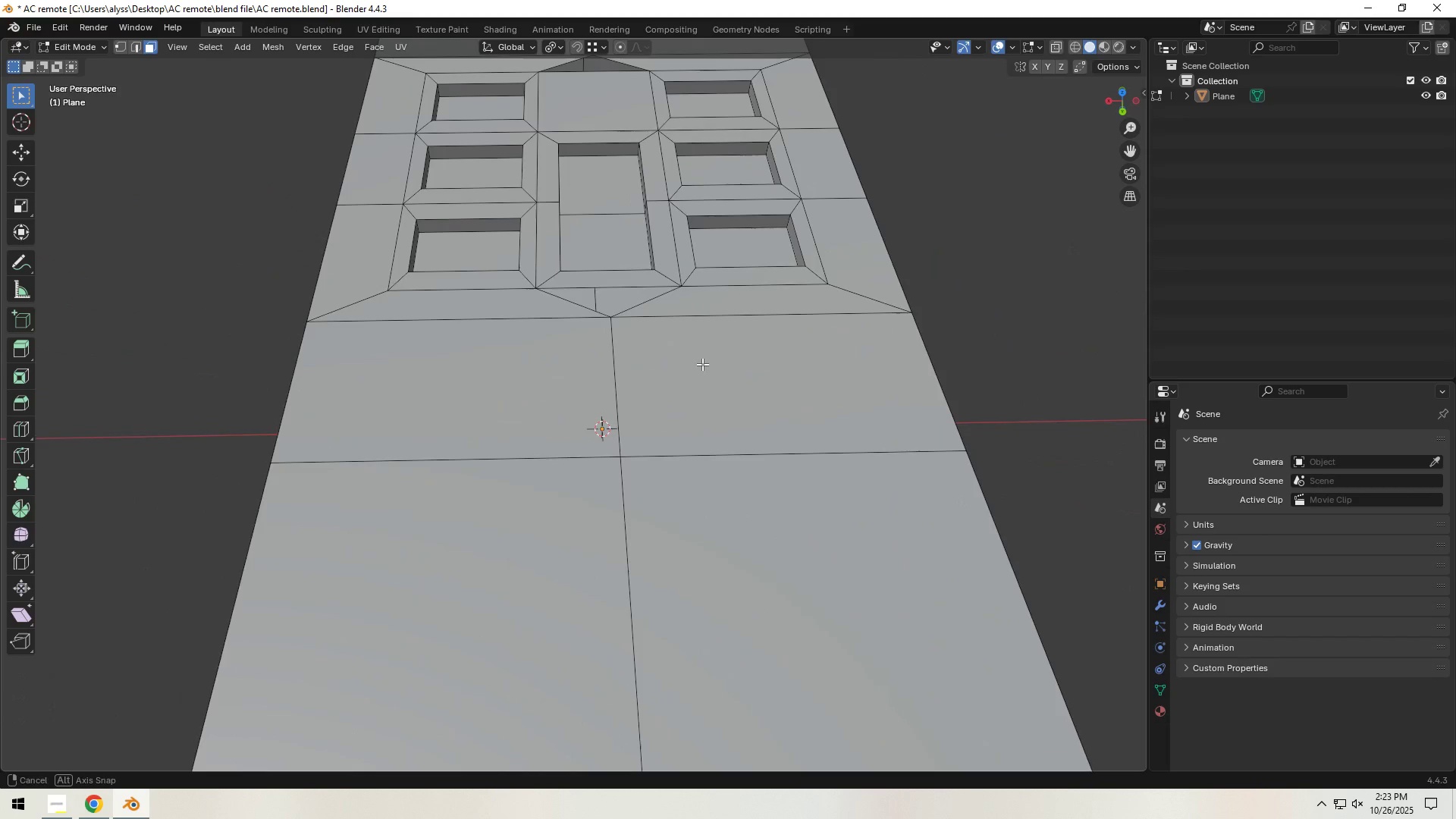 
scroll: coordinate [703, 364], scroll_direction: down, amount: 1.0
 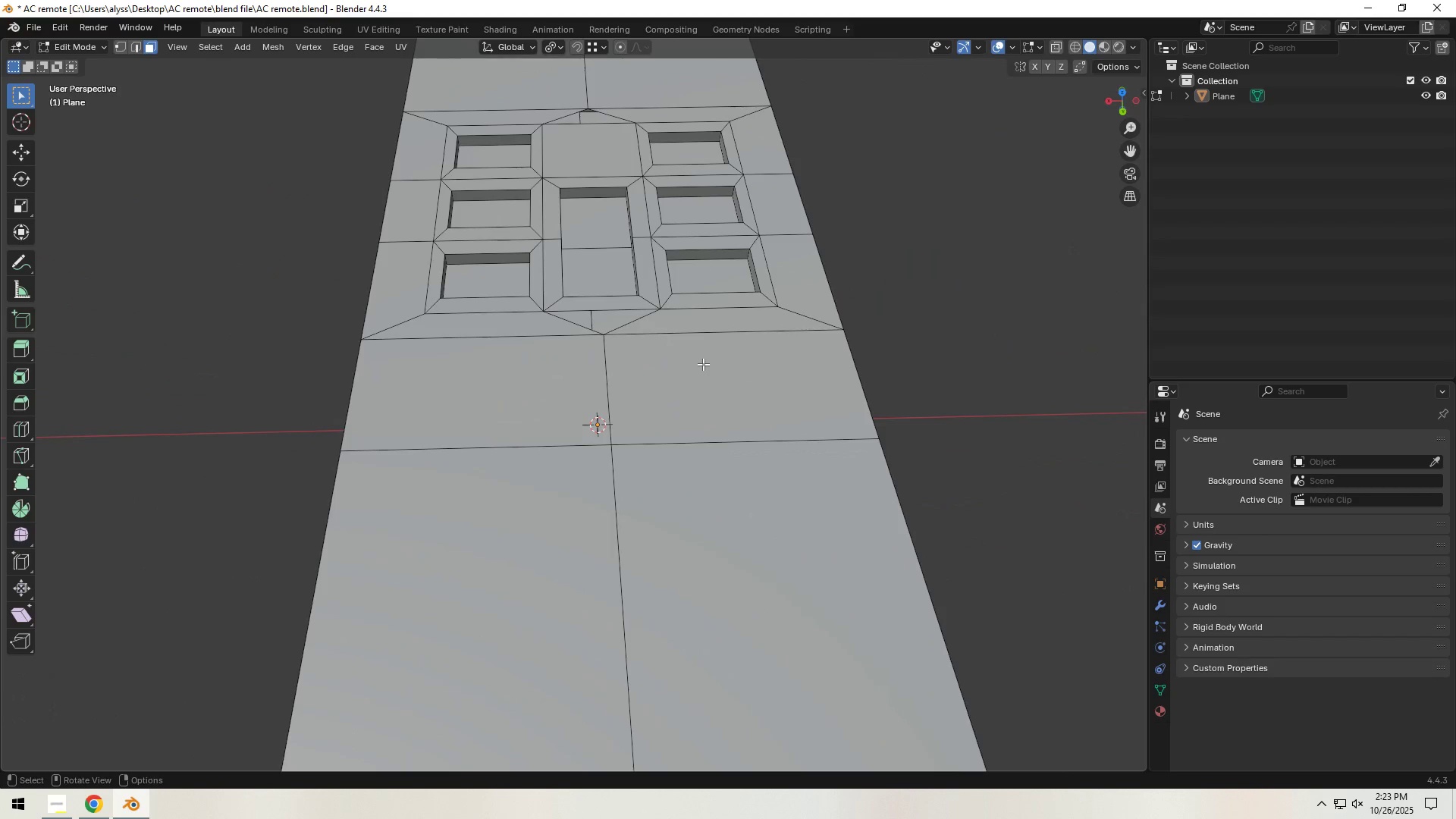 
key(Shift+ShiftLeft)
 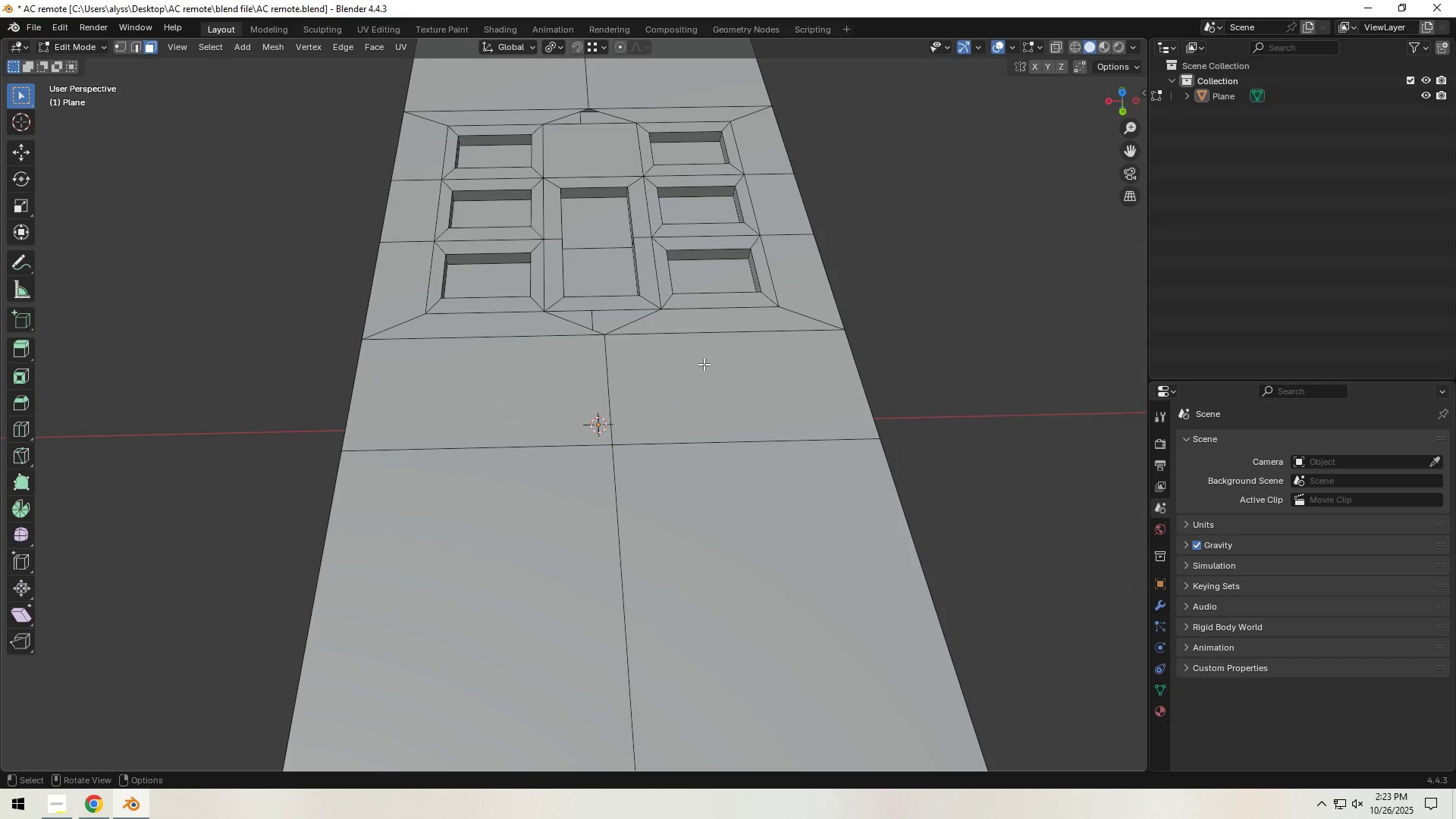 
key(Control+ControlLeft)
 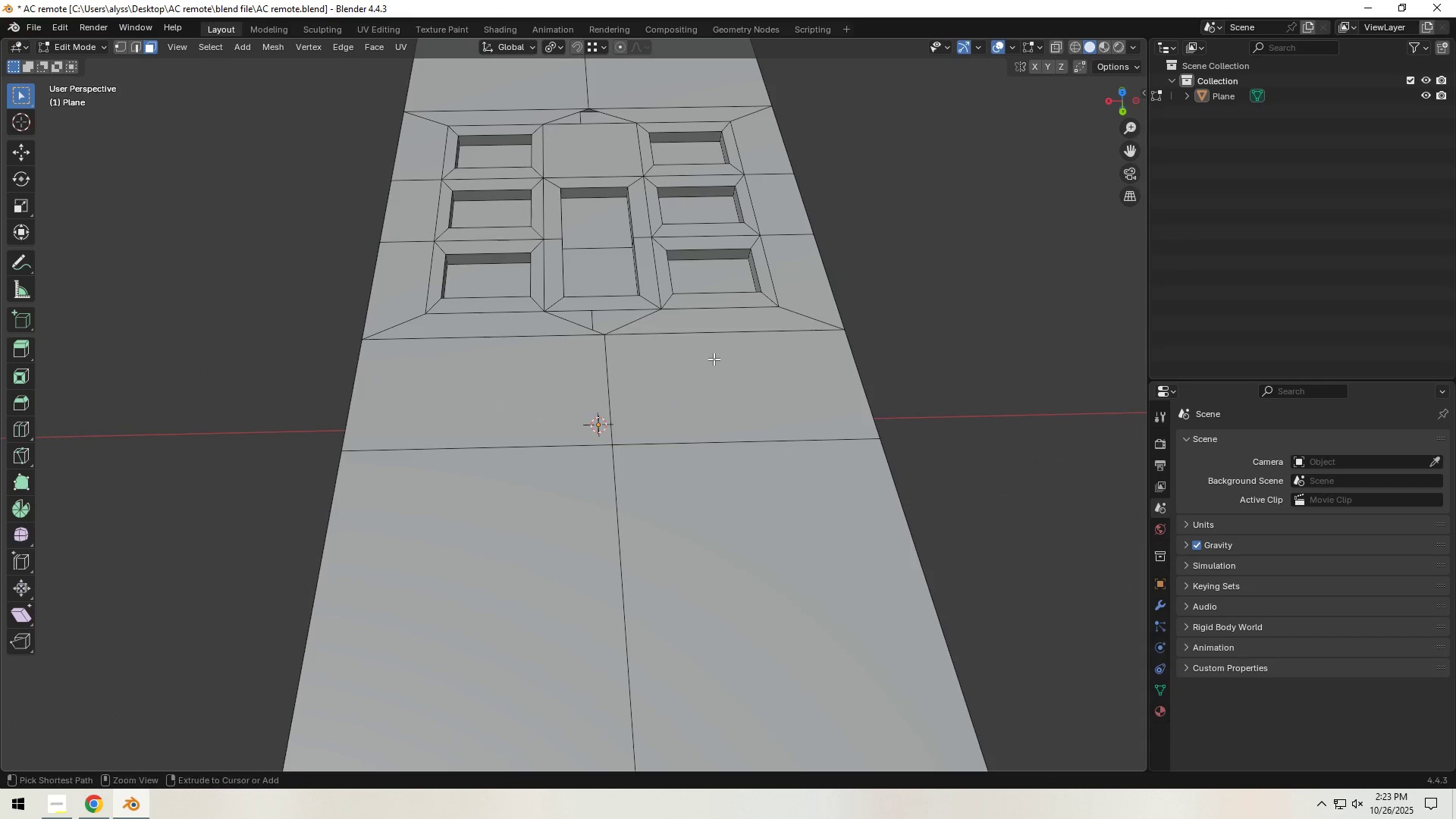 
key(Control+R)
 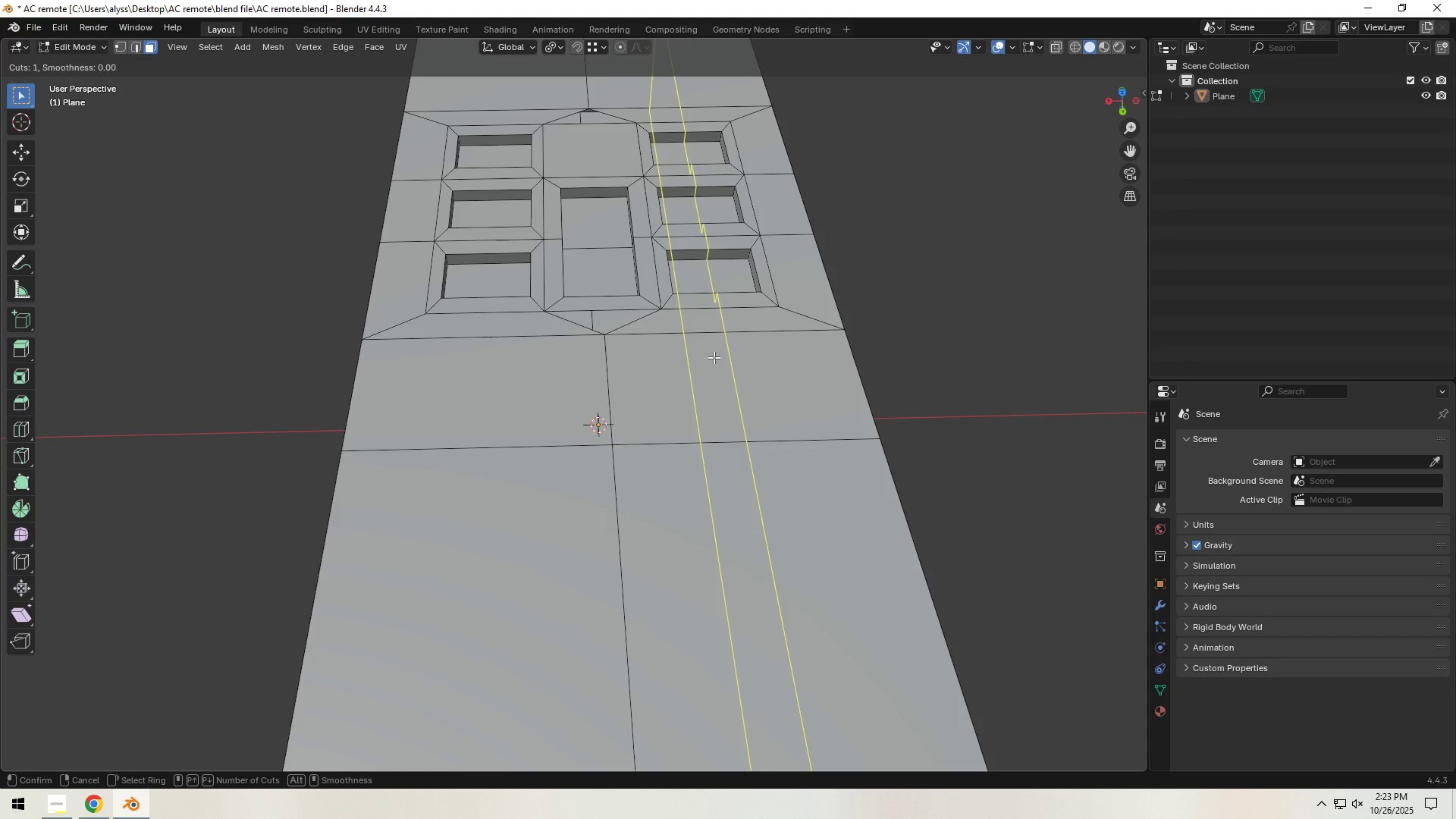 
right_click([714, 357])
 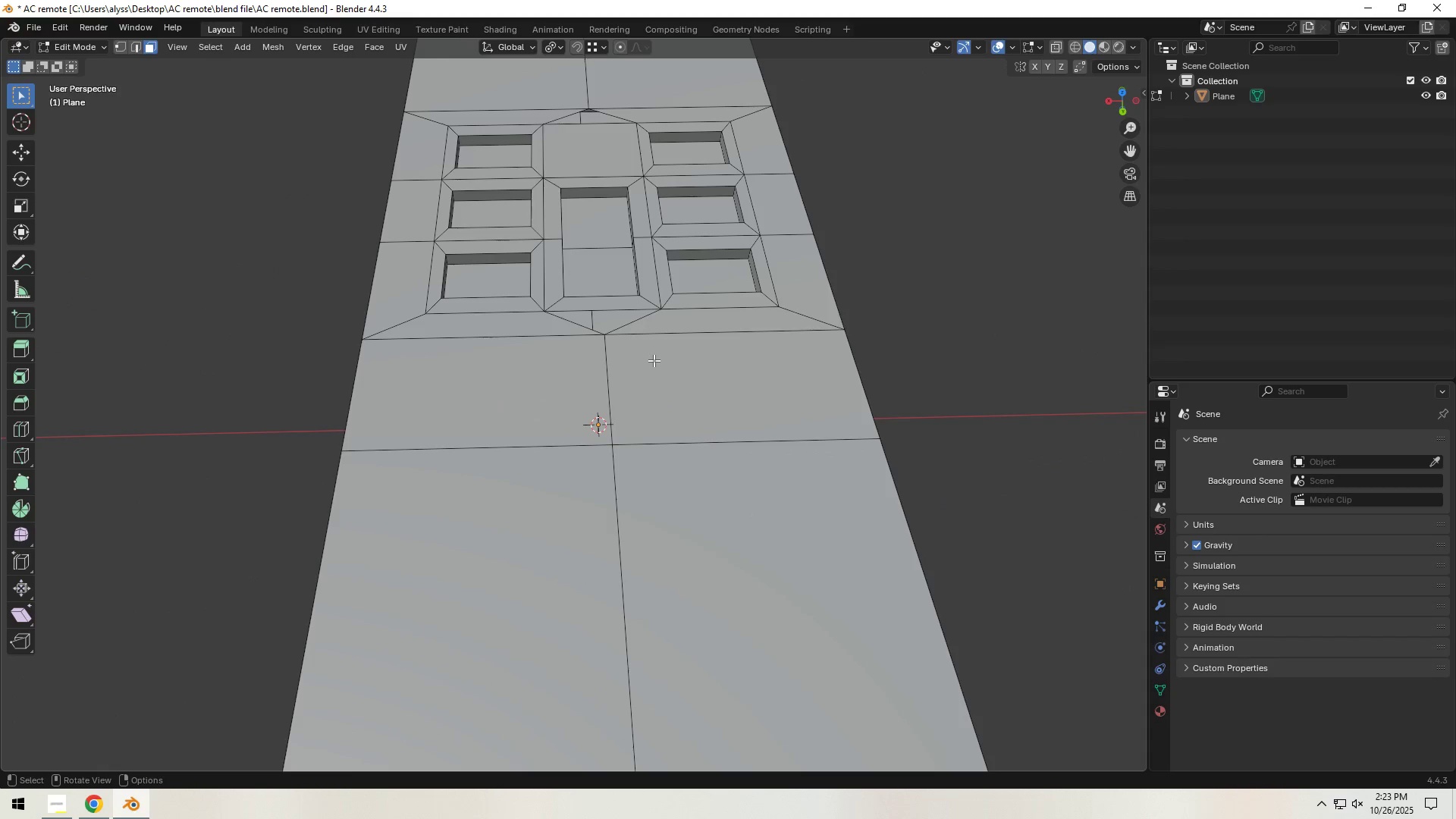 
scroll: coordinate [654, 360], scroll_direction: up, amount: 2.0
 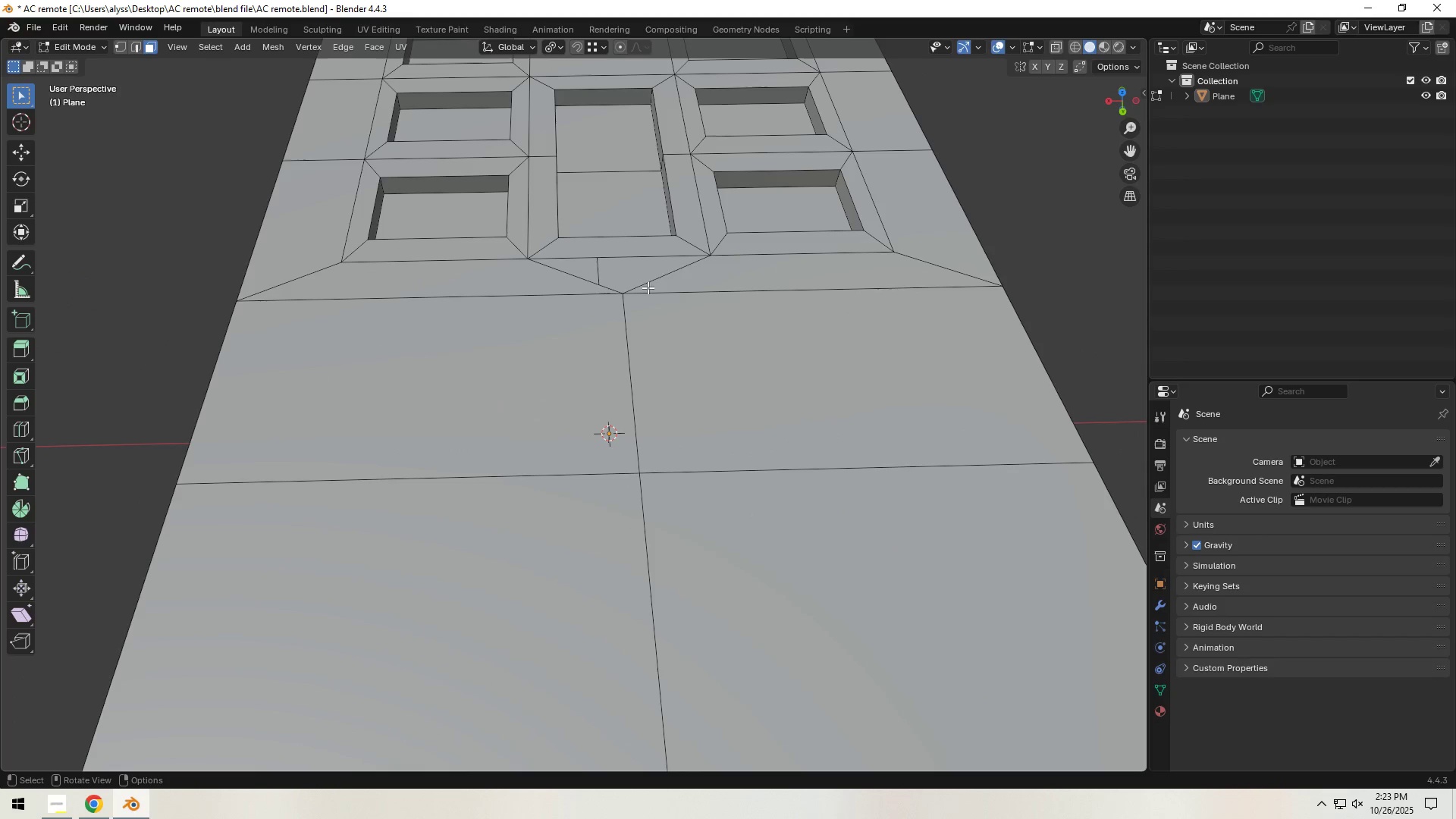 
key(2)
 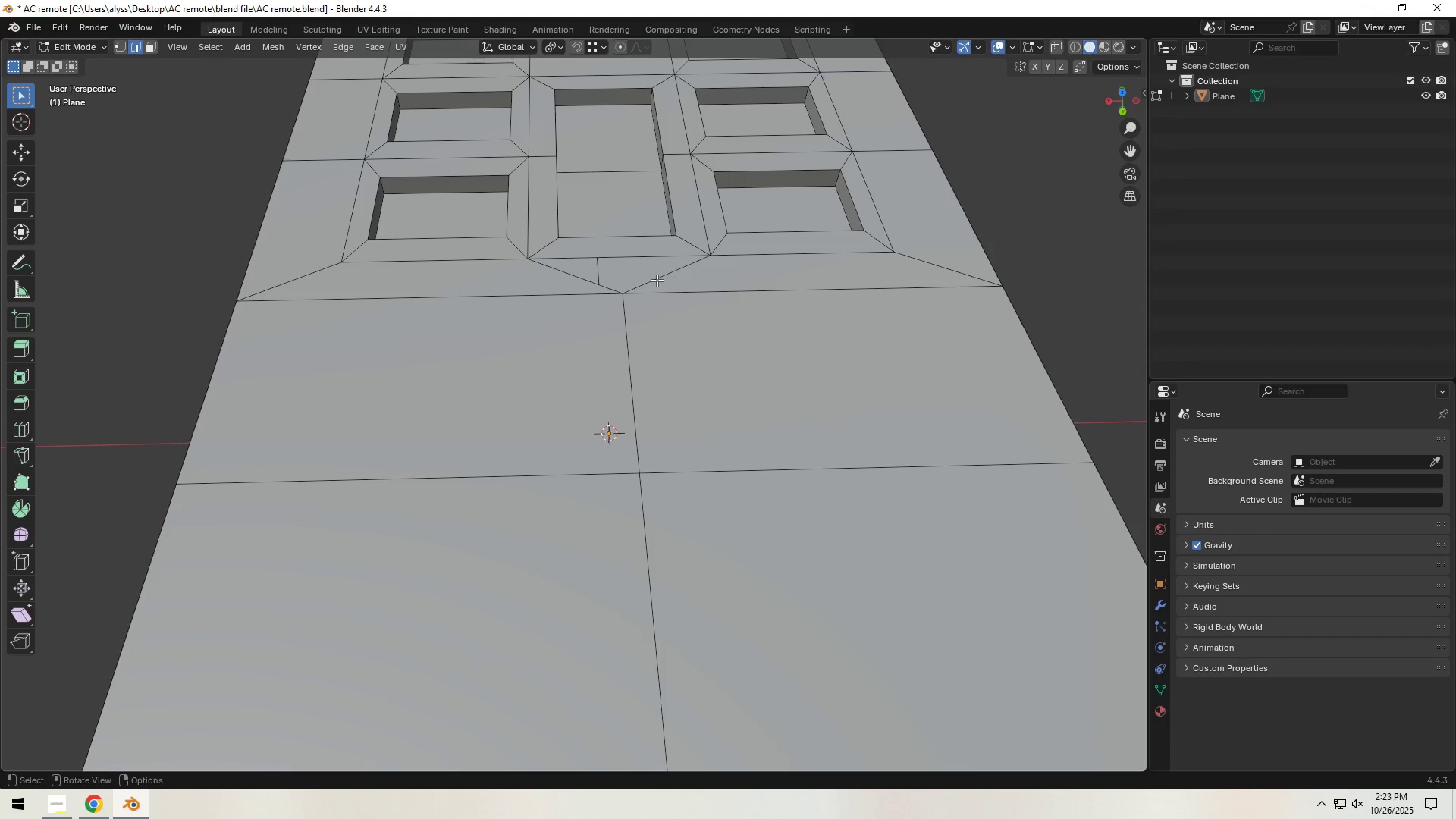 
left_click([657, 280])
 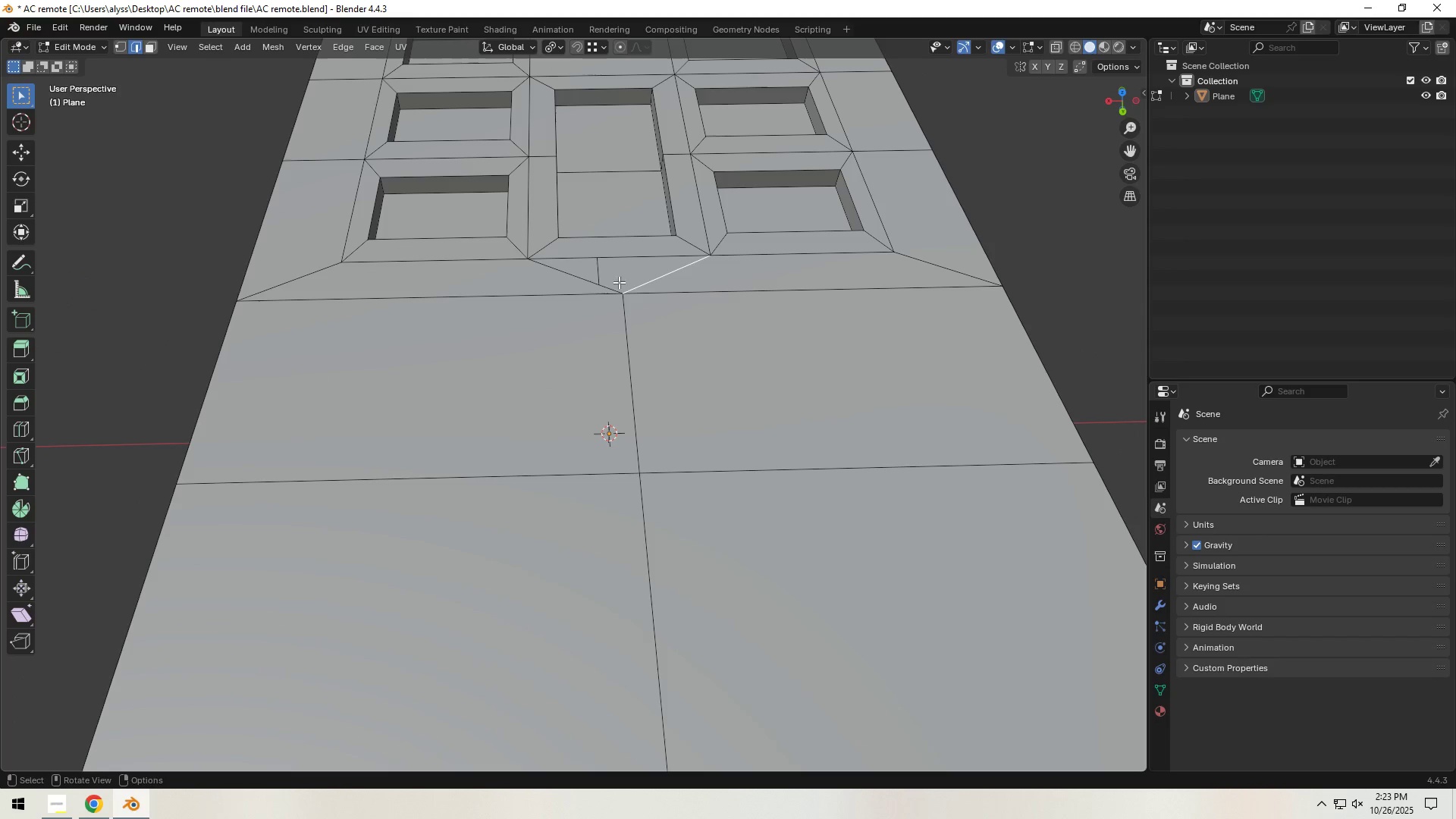 
hold_key(key=ShiftLeft, duration=0.81)
left_click([571, 279])
 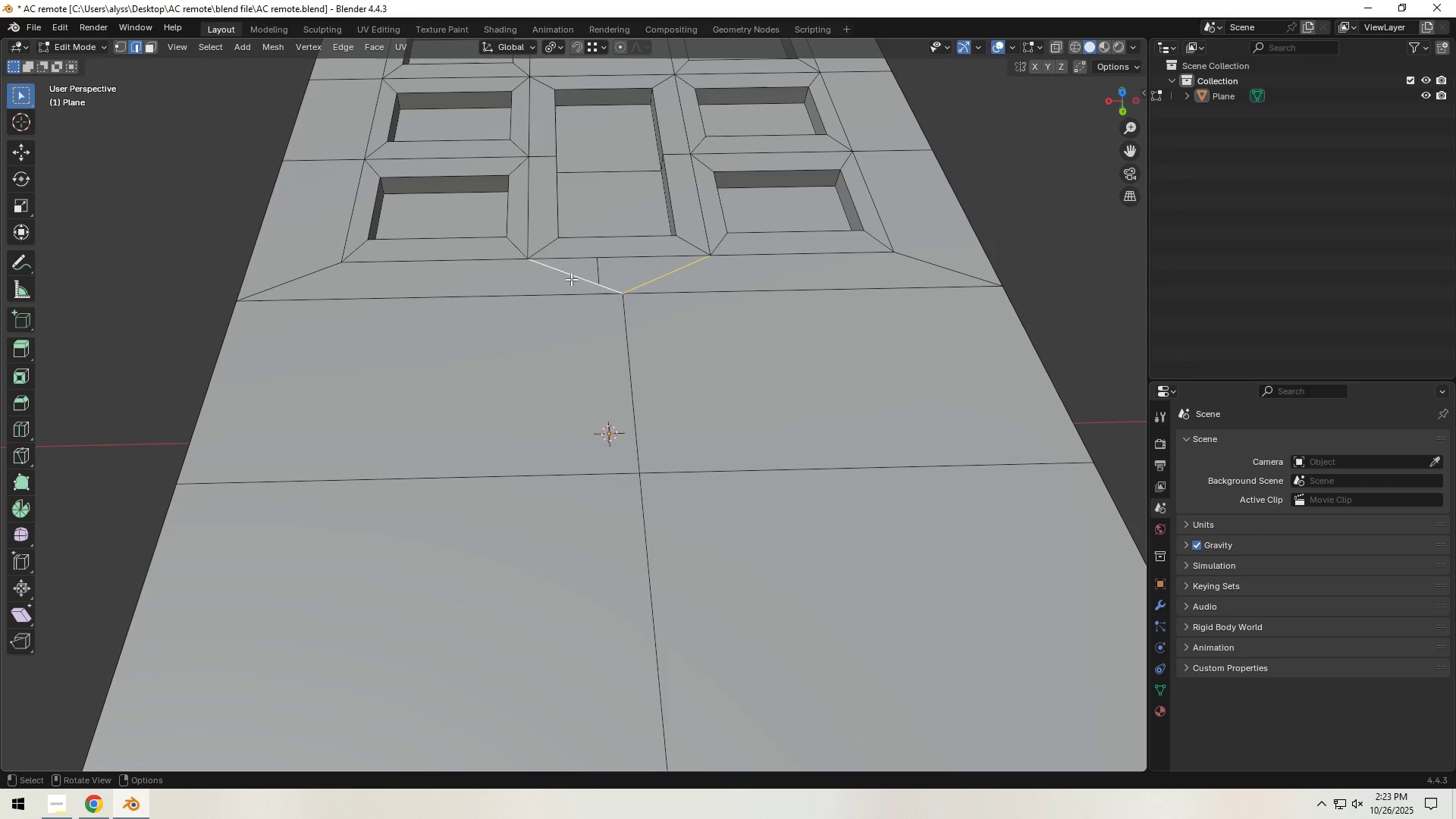 
key(X)
 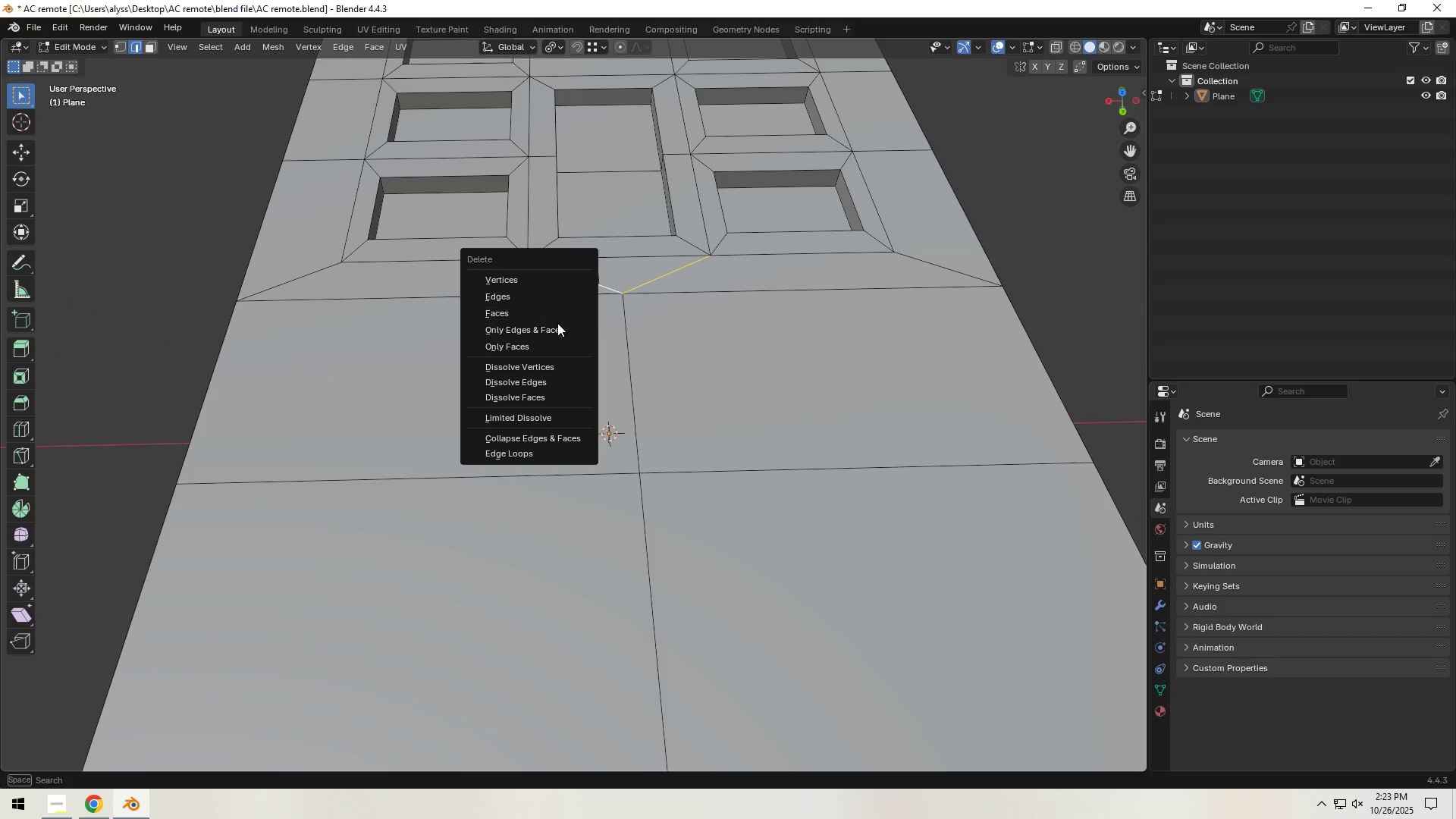 
left_click([556, 326])
 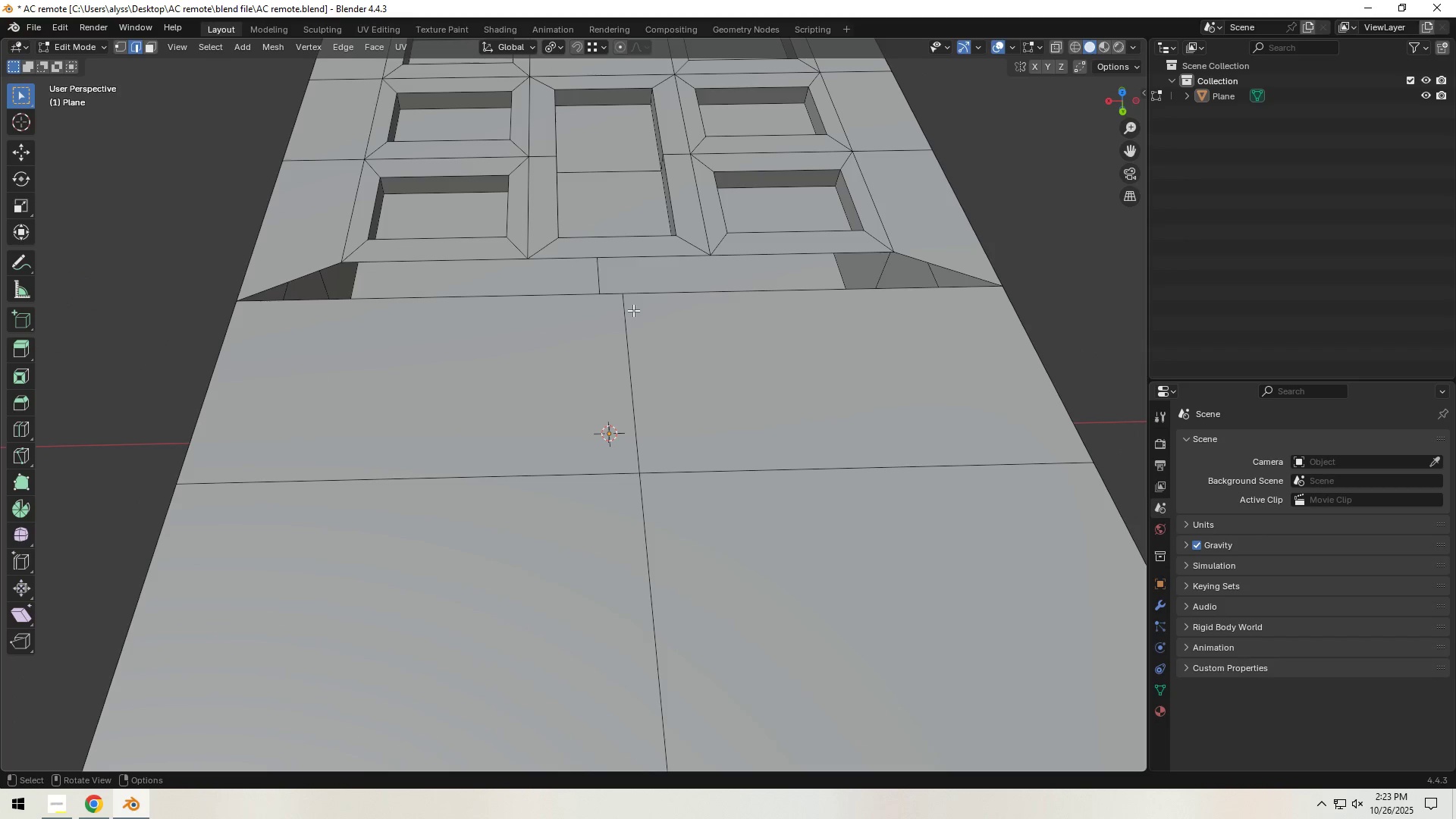 
key(Control+ControlLeft)
 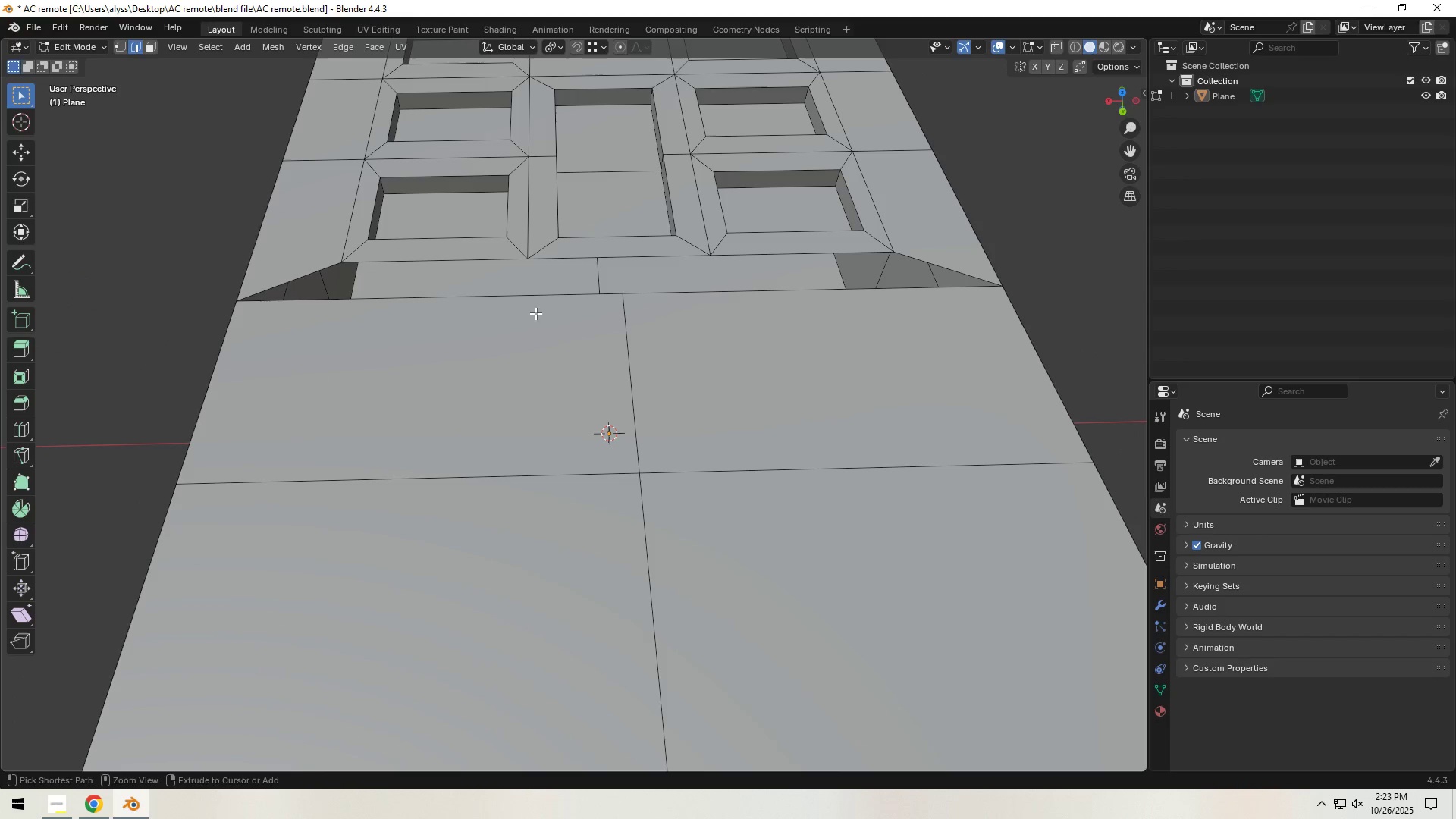 
key(Control+R)
 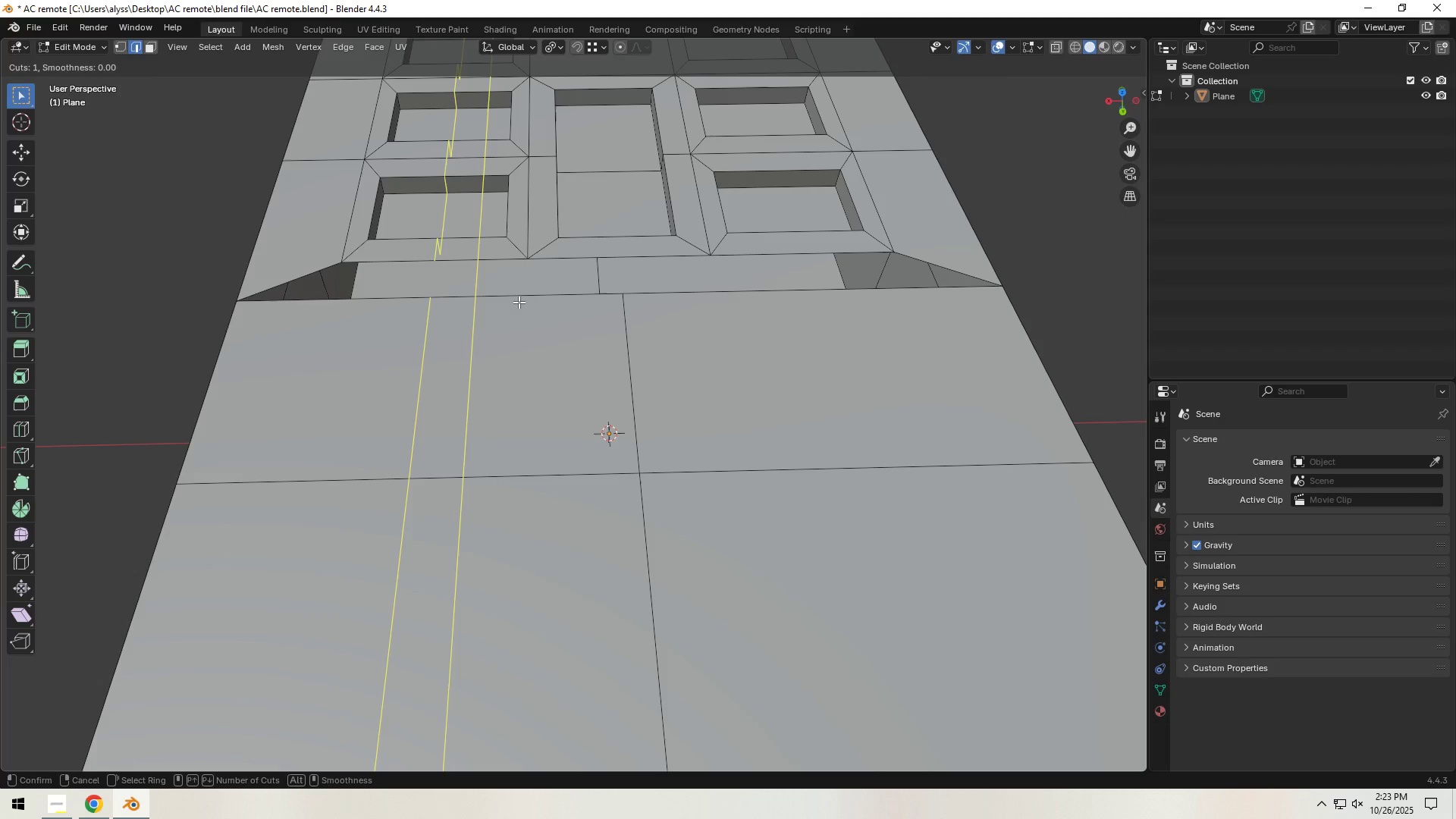 
right_click([519, 302])
 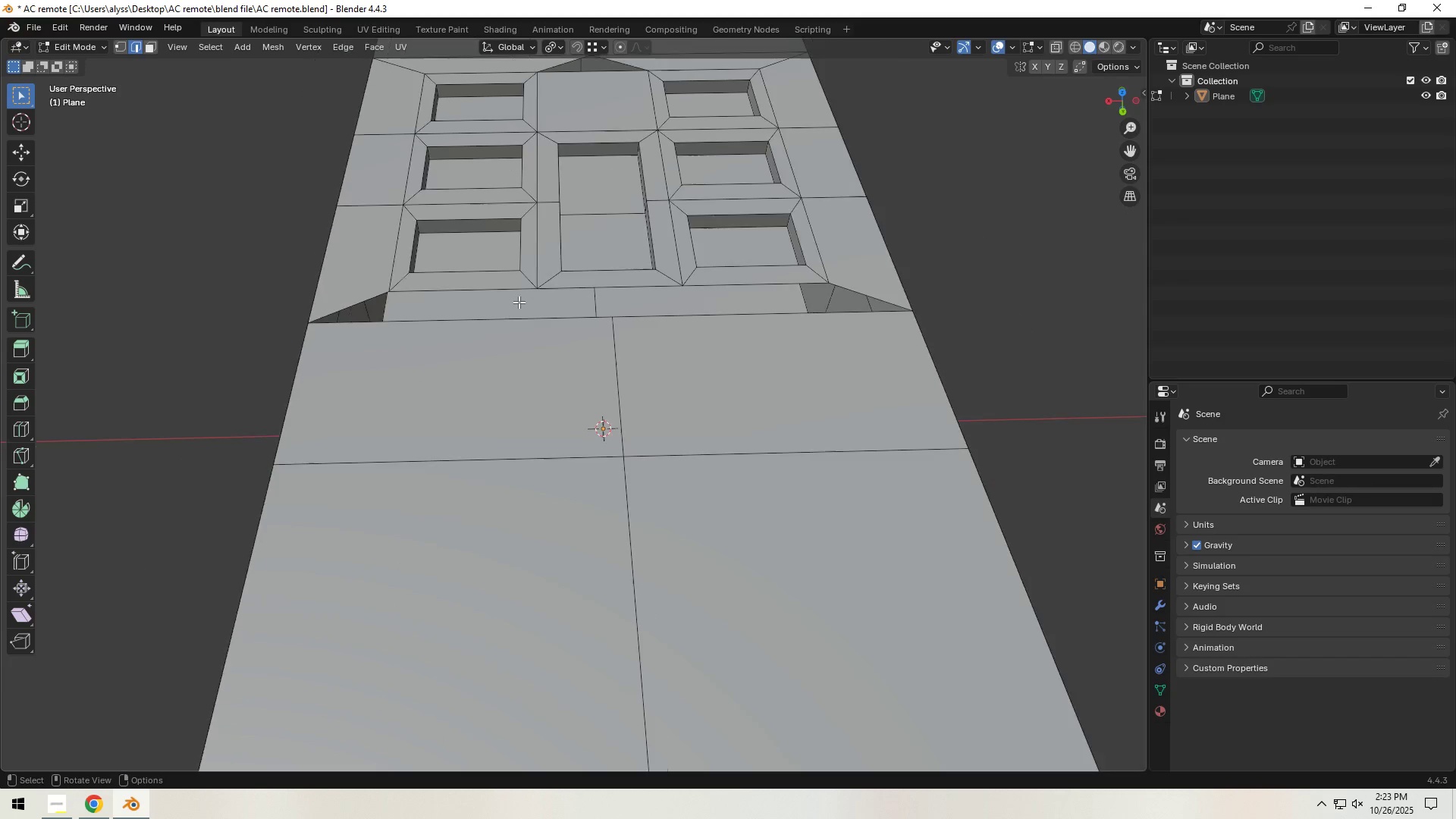 
scroll: coordinate [519, 302], scroll_direction: down, amount: 2.0
 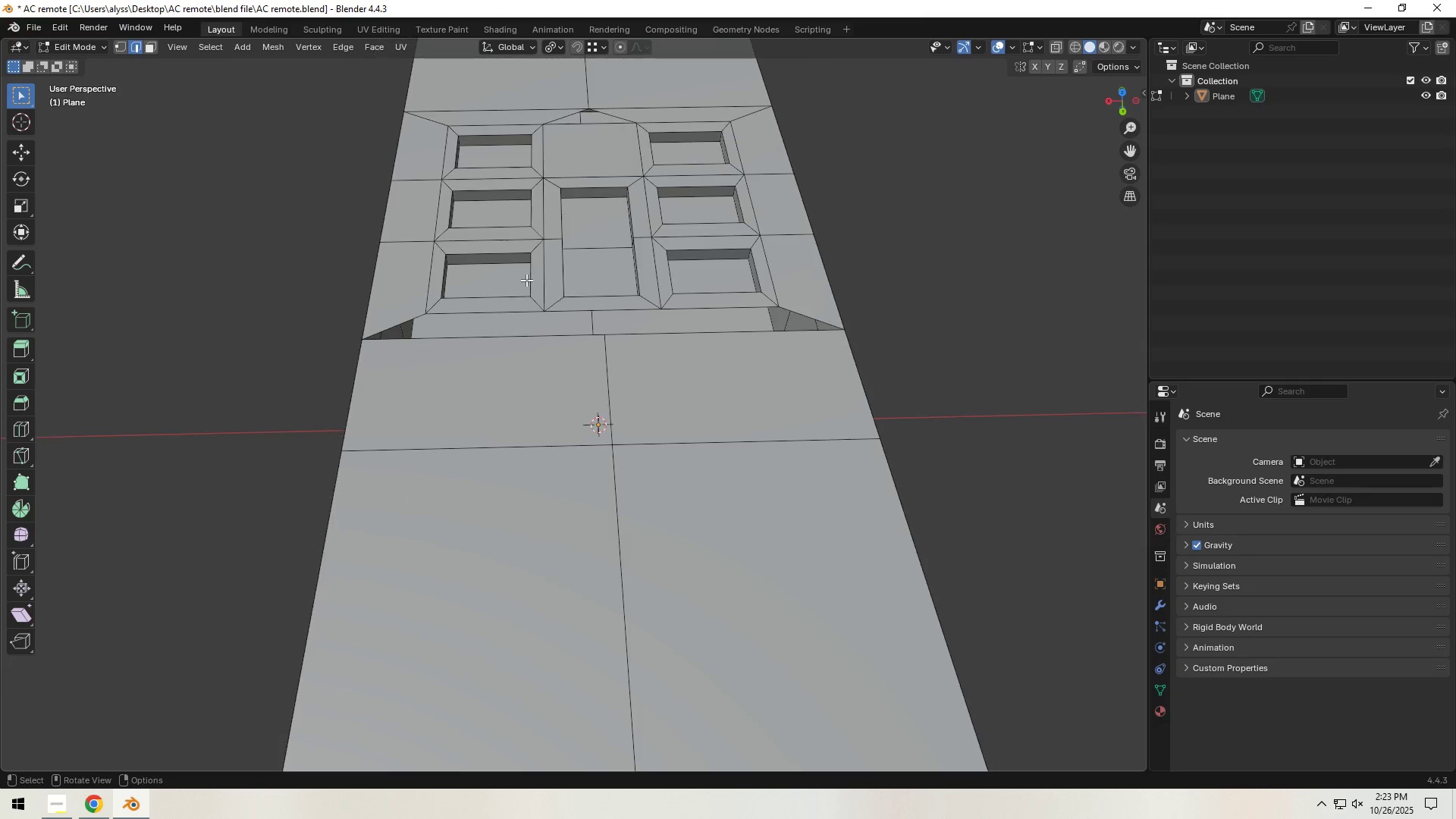 
hold_key(key=ShiftLeft, duration=0.5)
 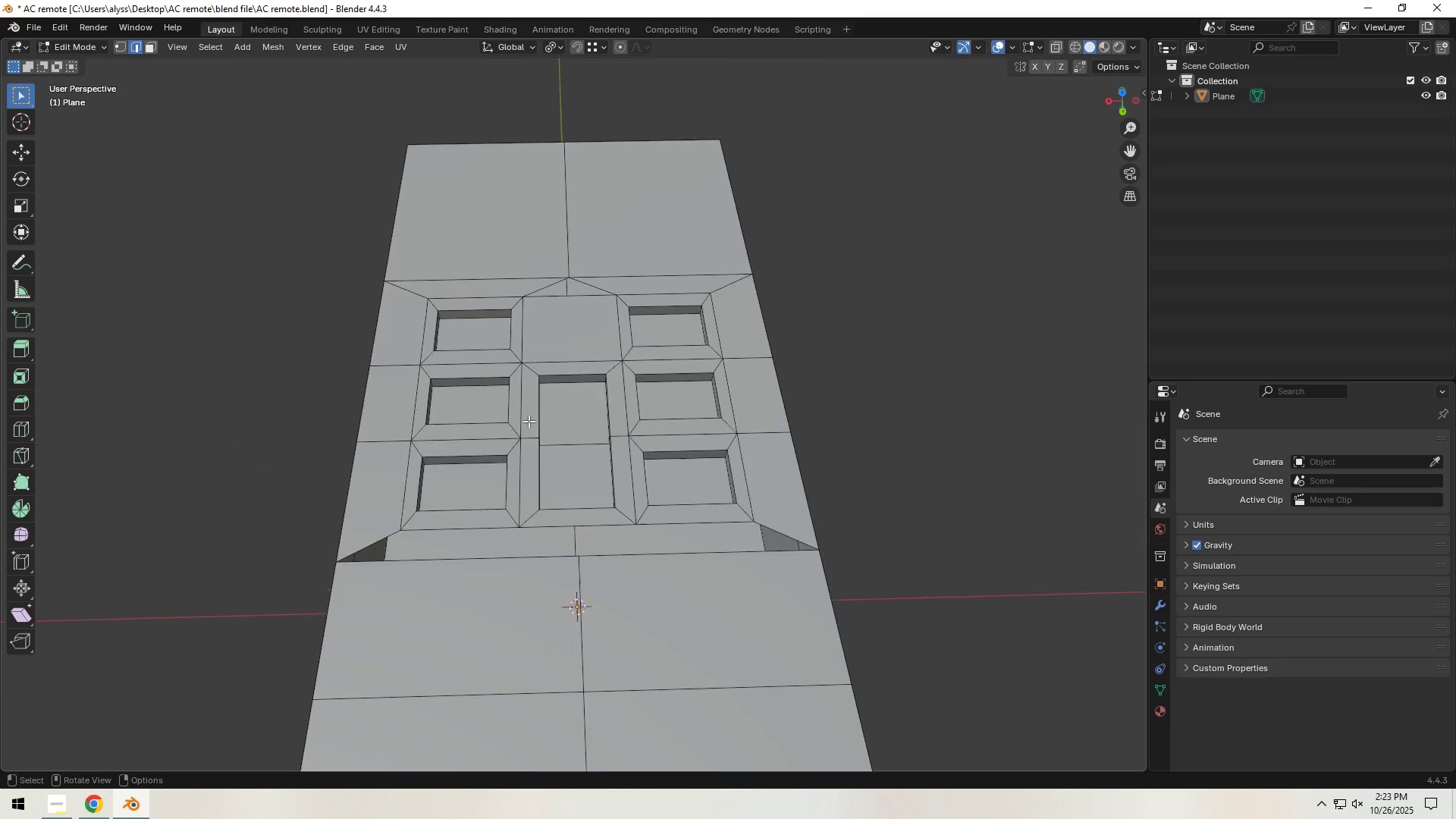 
scroll: coordinate [529, 421], scroll_direction: up, amount: 3.0
 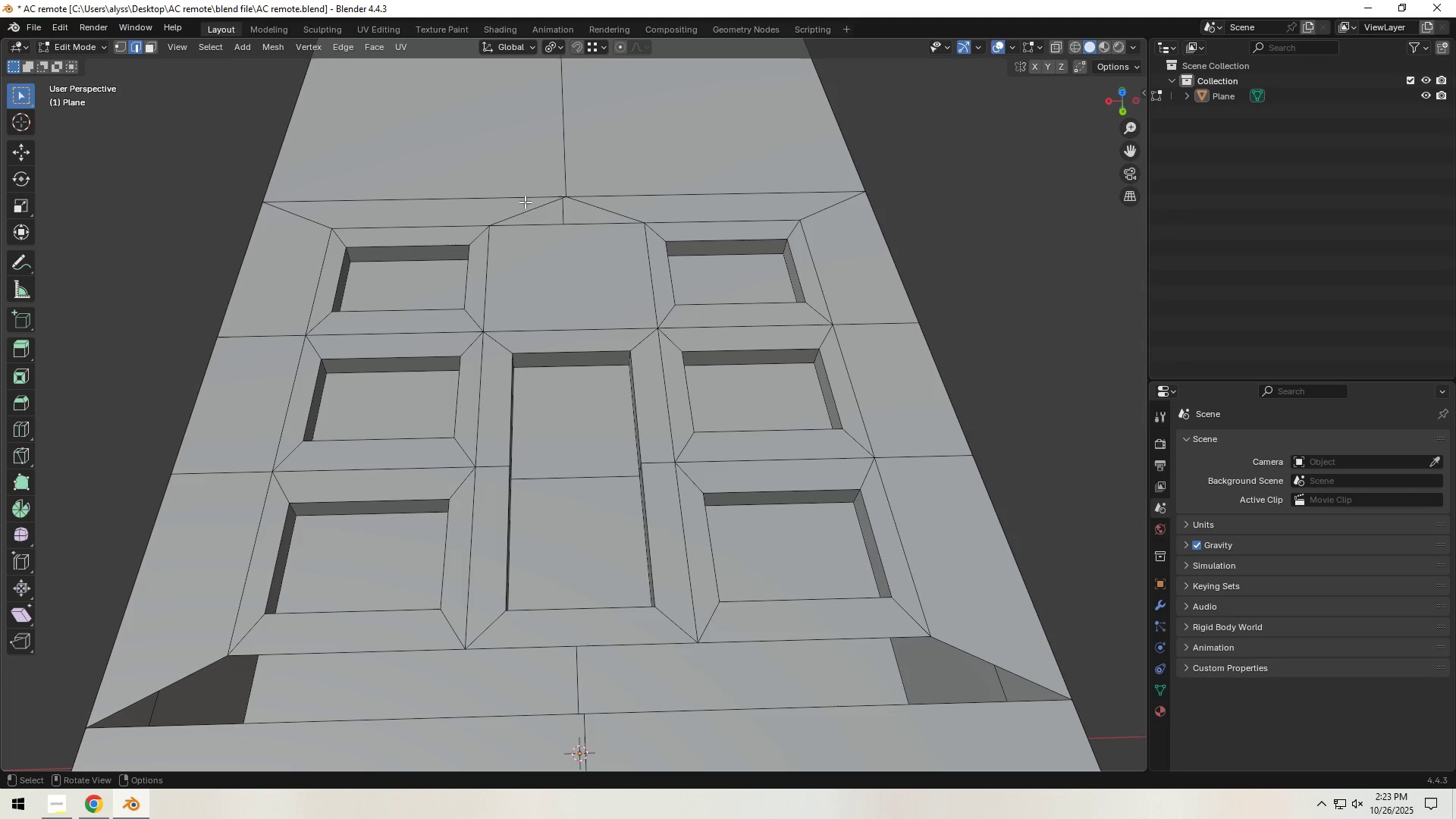 
left_click([523, 205])
 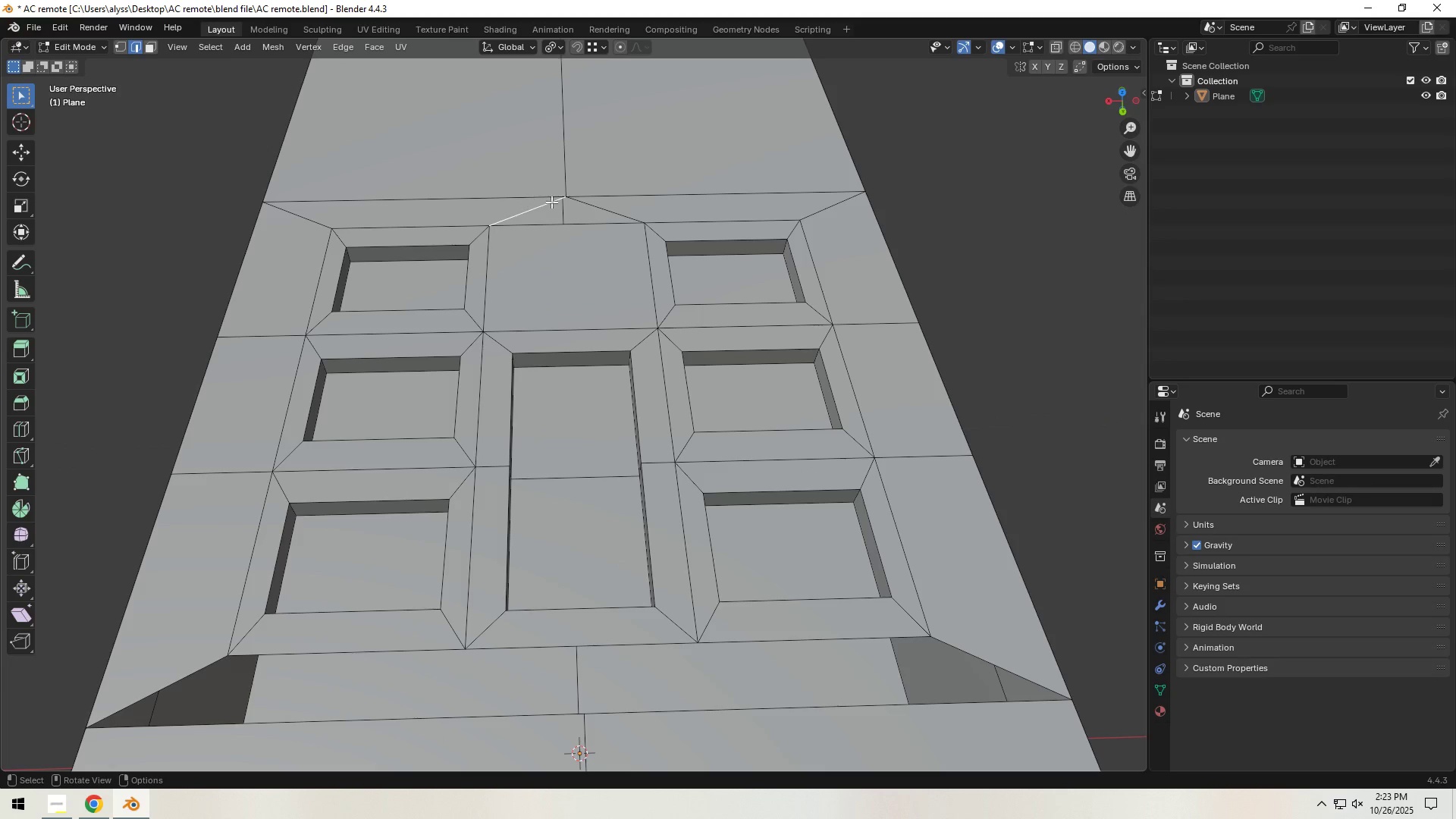 
hold_key(key=ShiftLeft, duration=0.49)
left_click([594, 202])
 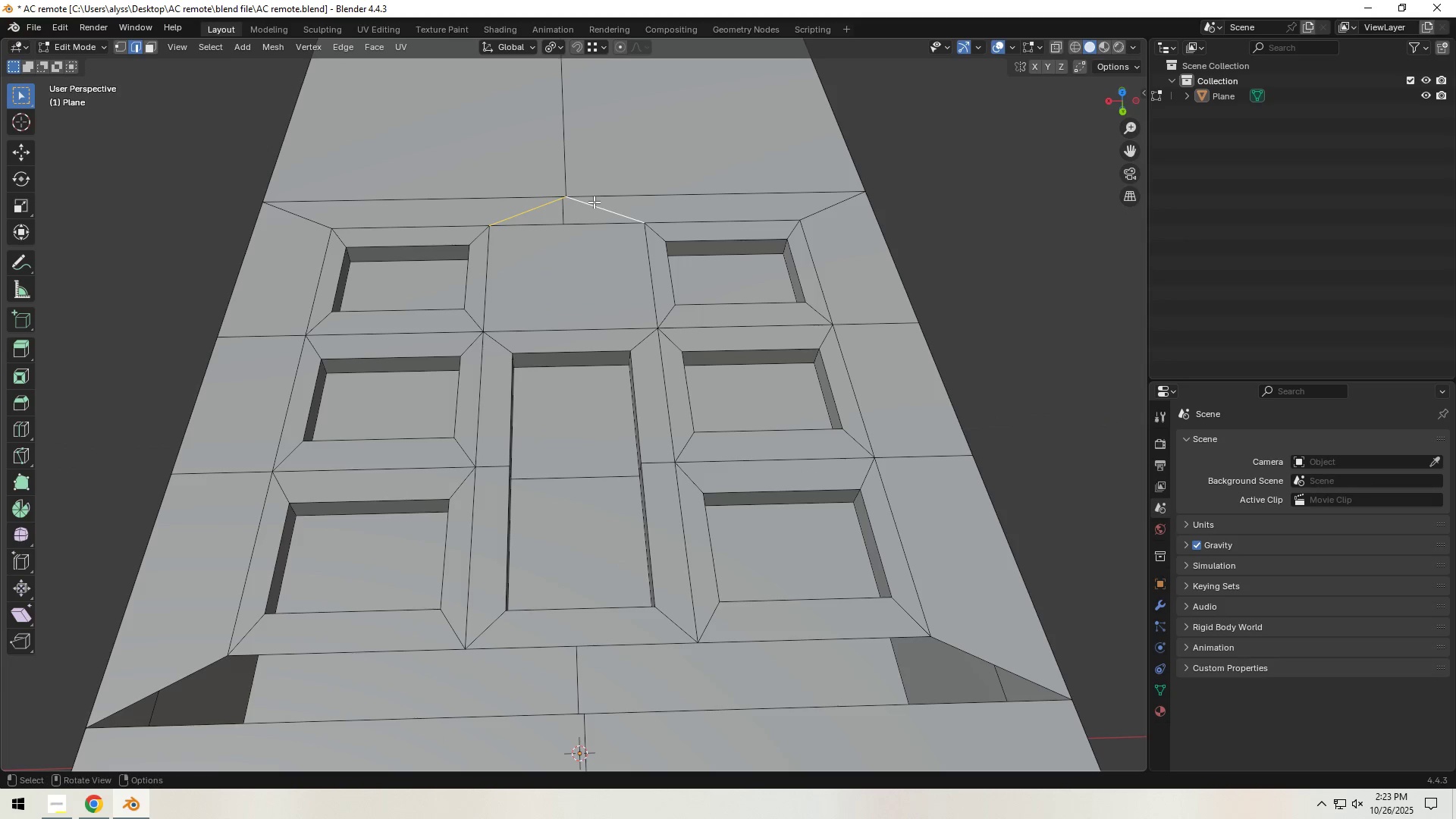 
key(X)
 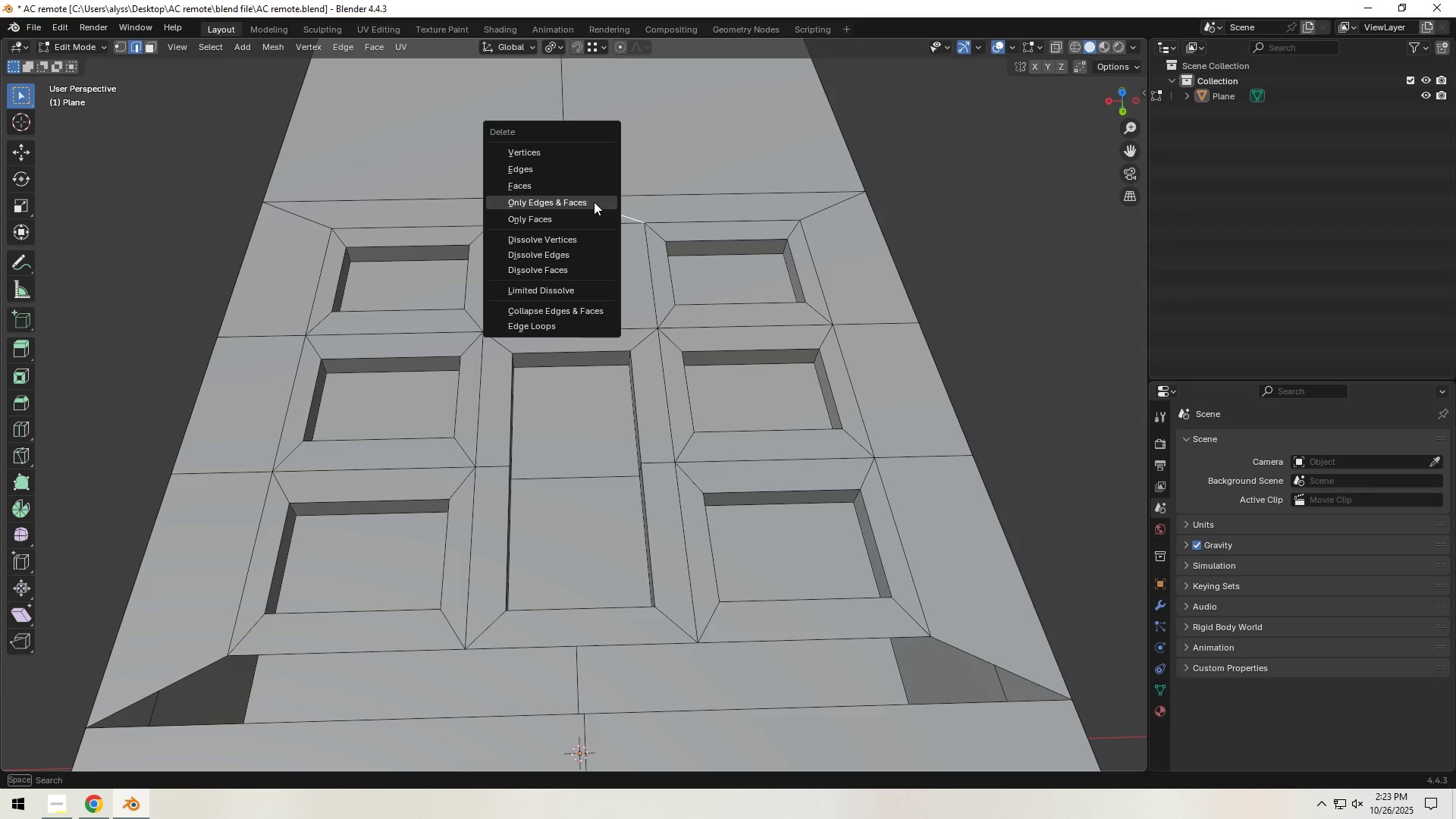 
left_click([594, 202])
 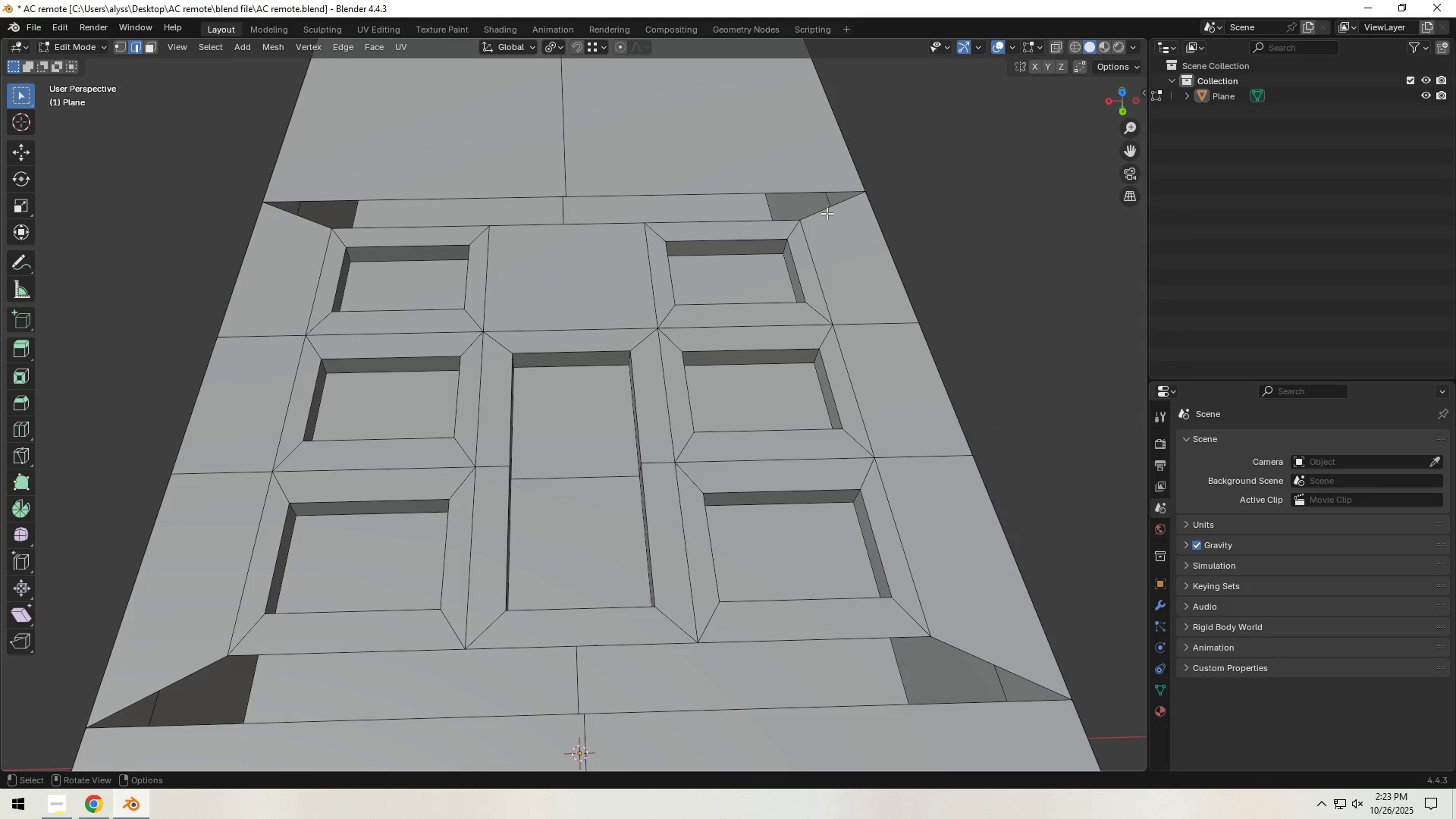 
left_click([827, 212])
 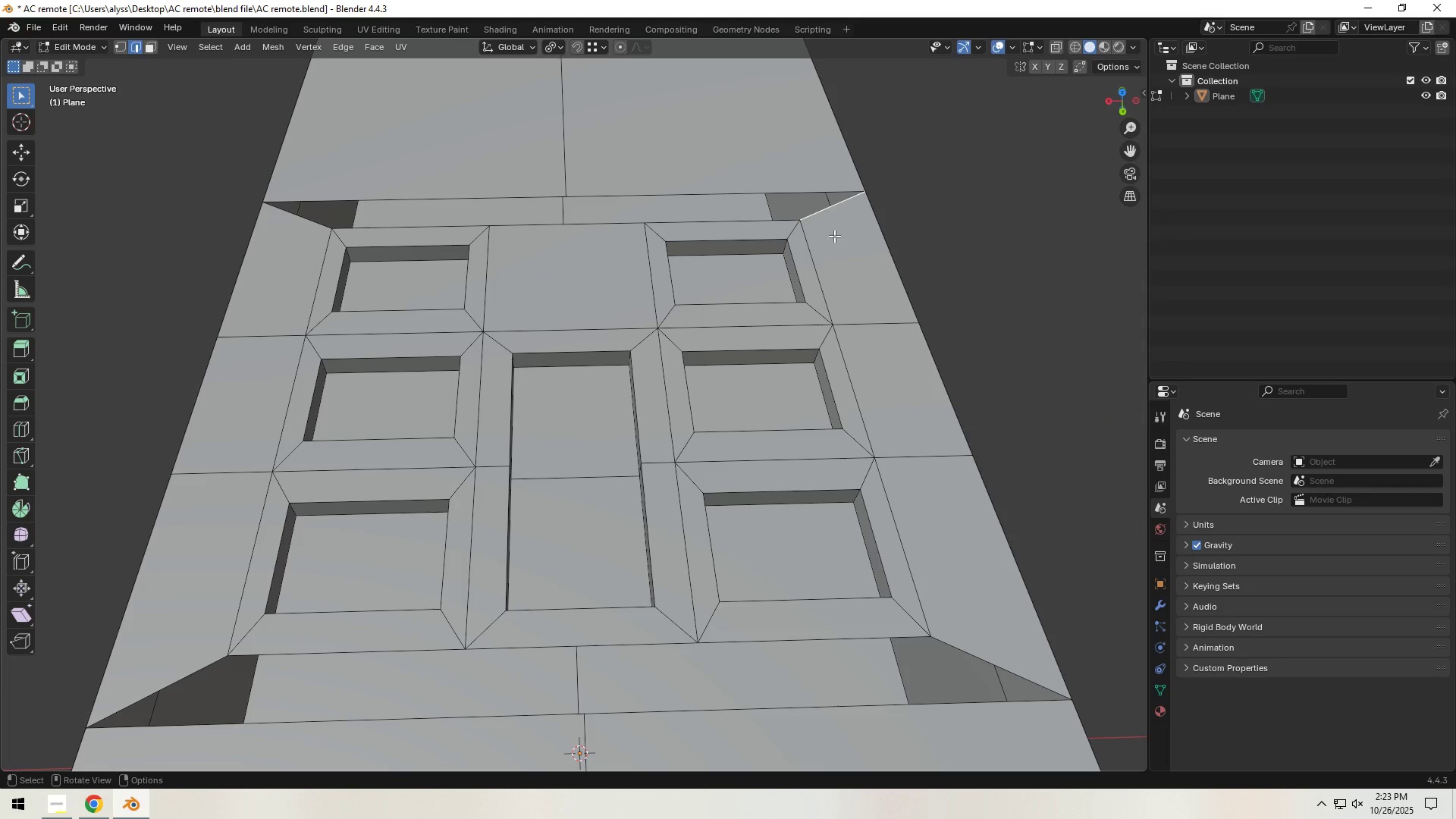 
hold_key(key=ShiftLeft, duration=1.53)
left_click([300, 217])
 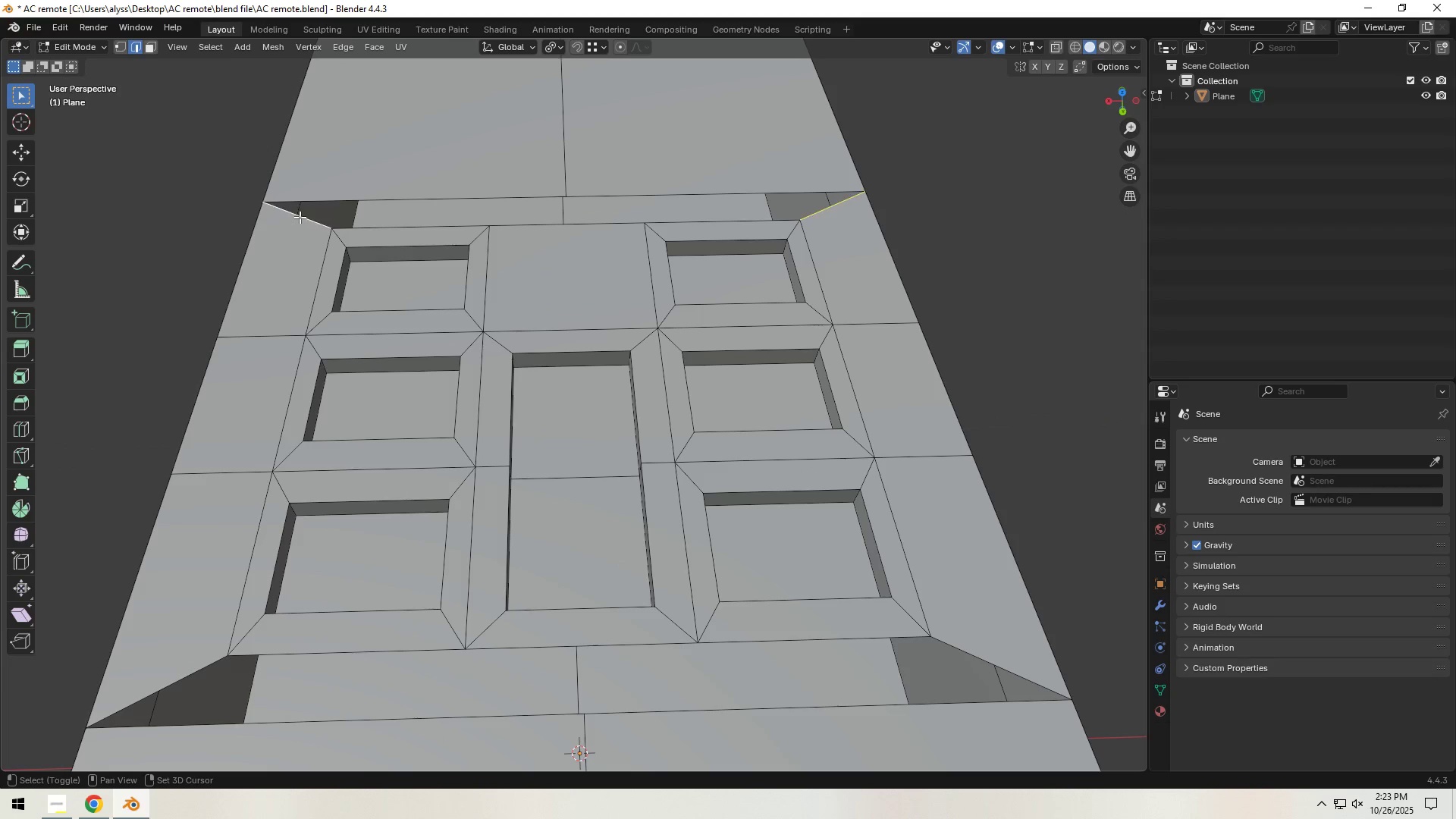 
hold_key(key=ShiftLeft, duration=1.52)
left_click([184, 664])
 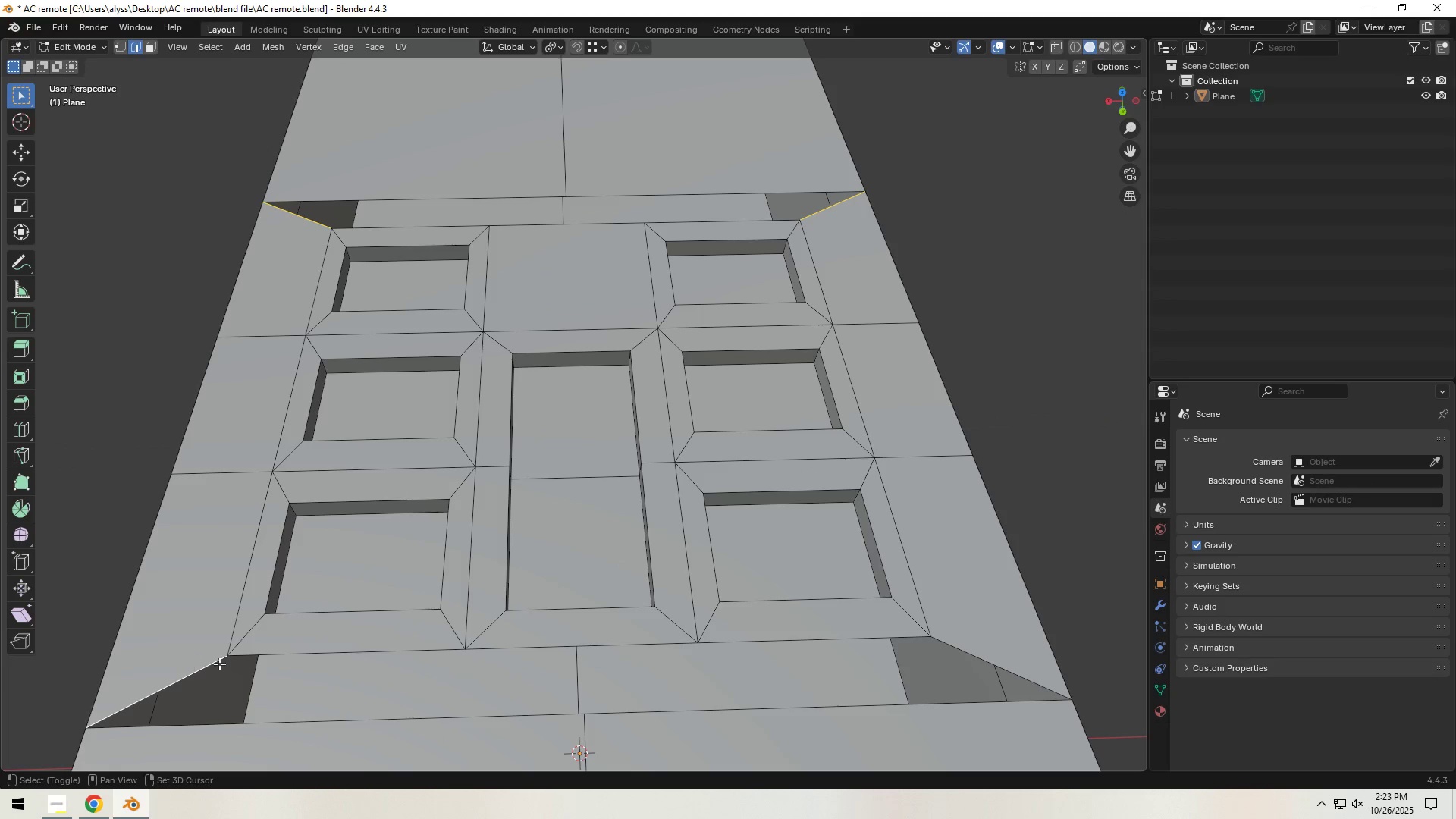 
hold_key(key=ShiftLeft, duration=1.15)
left_click([993, 654])
 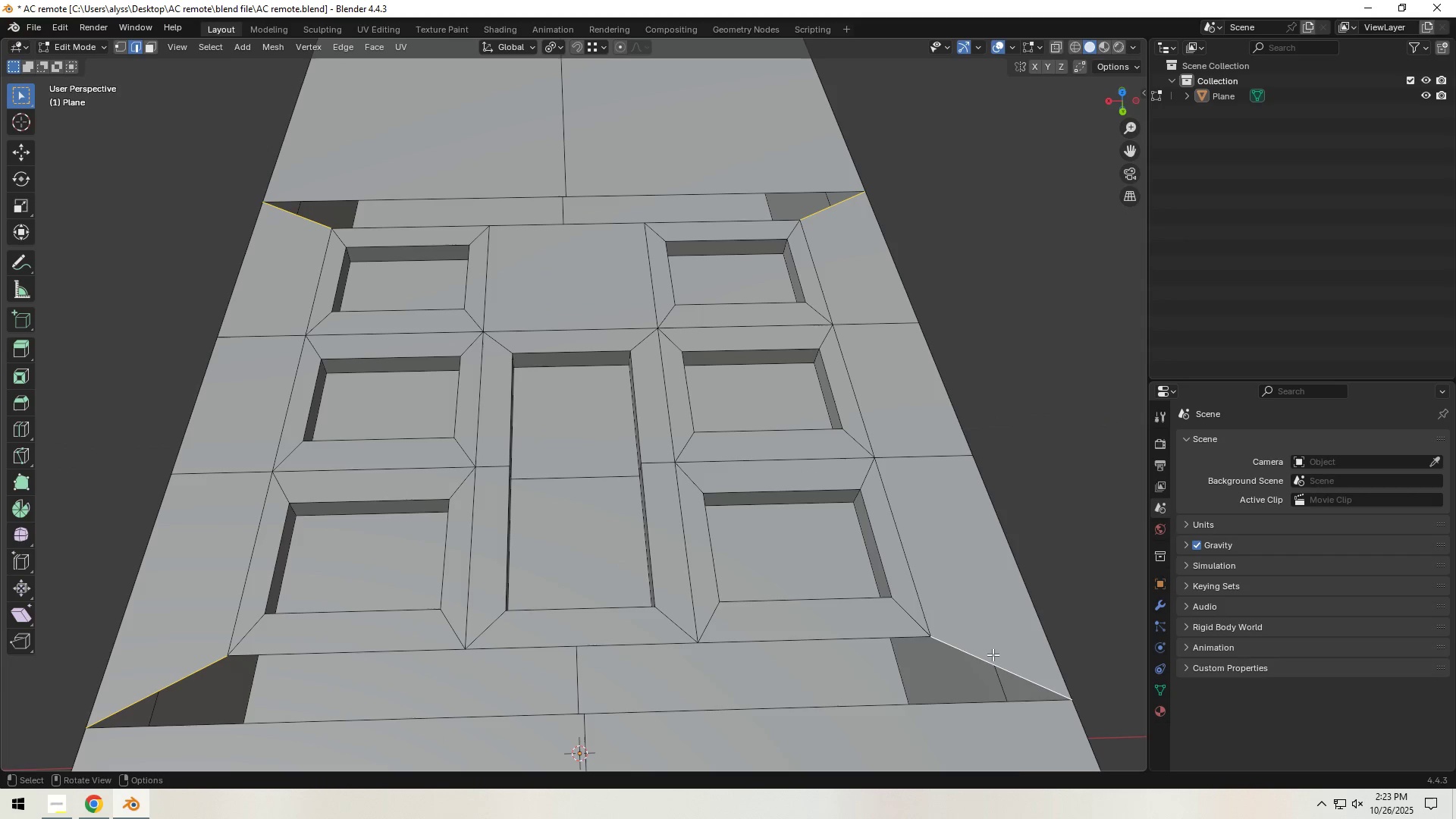 
key(X)
 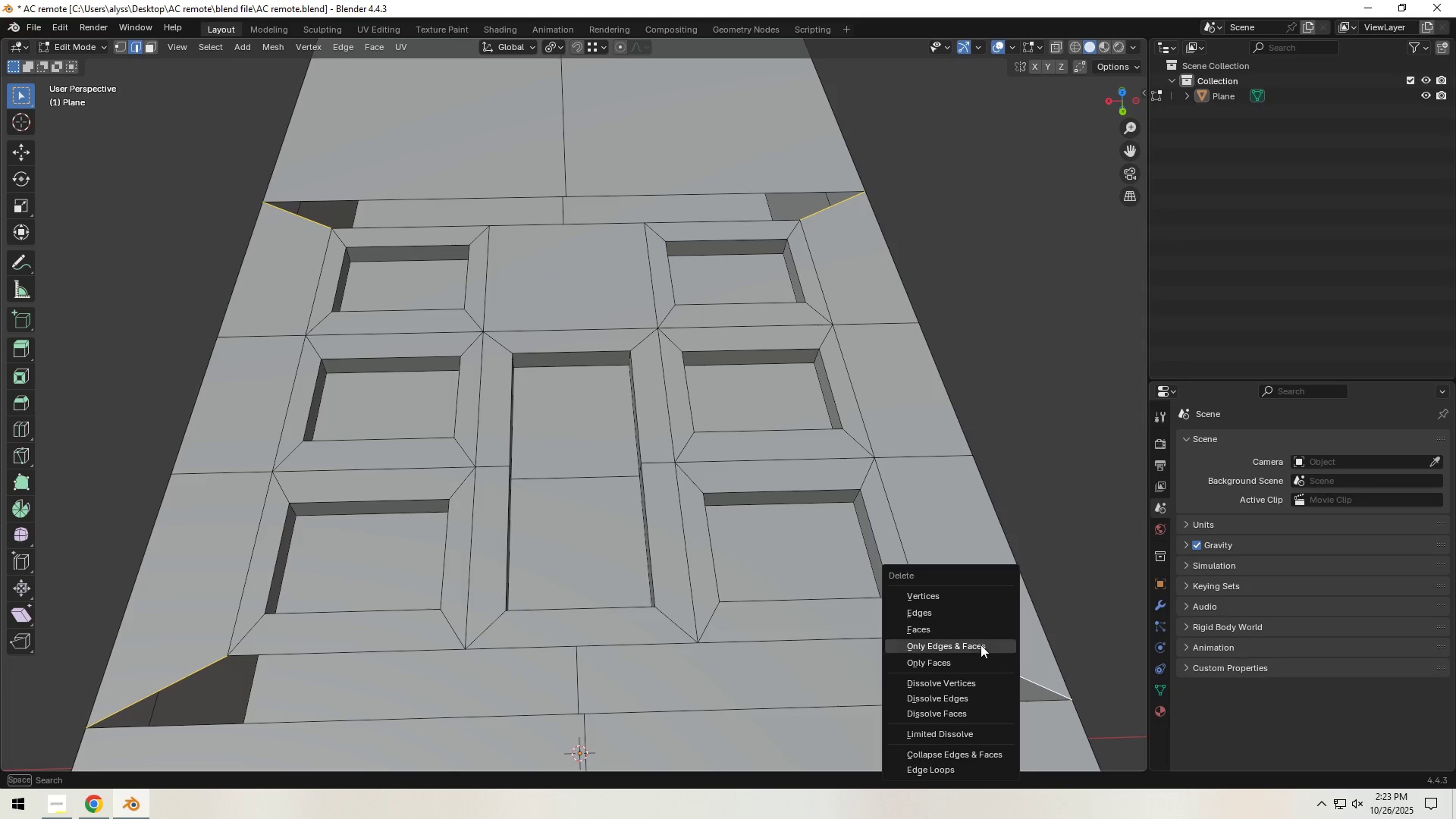 
left_click([981, 645])
 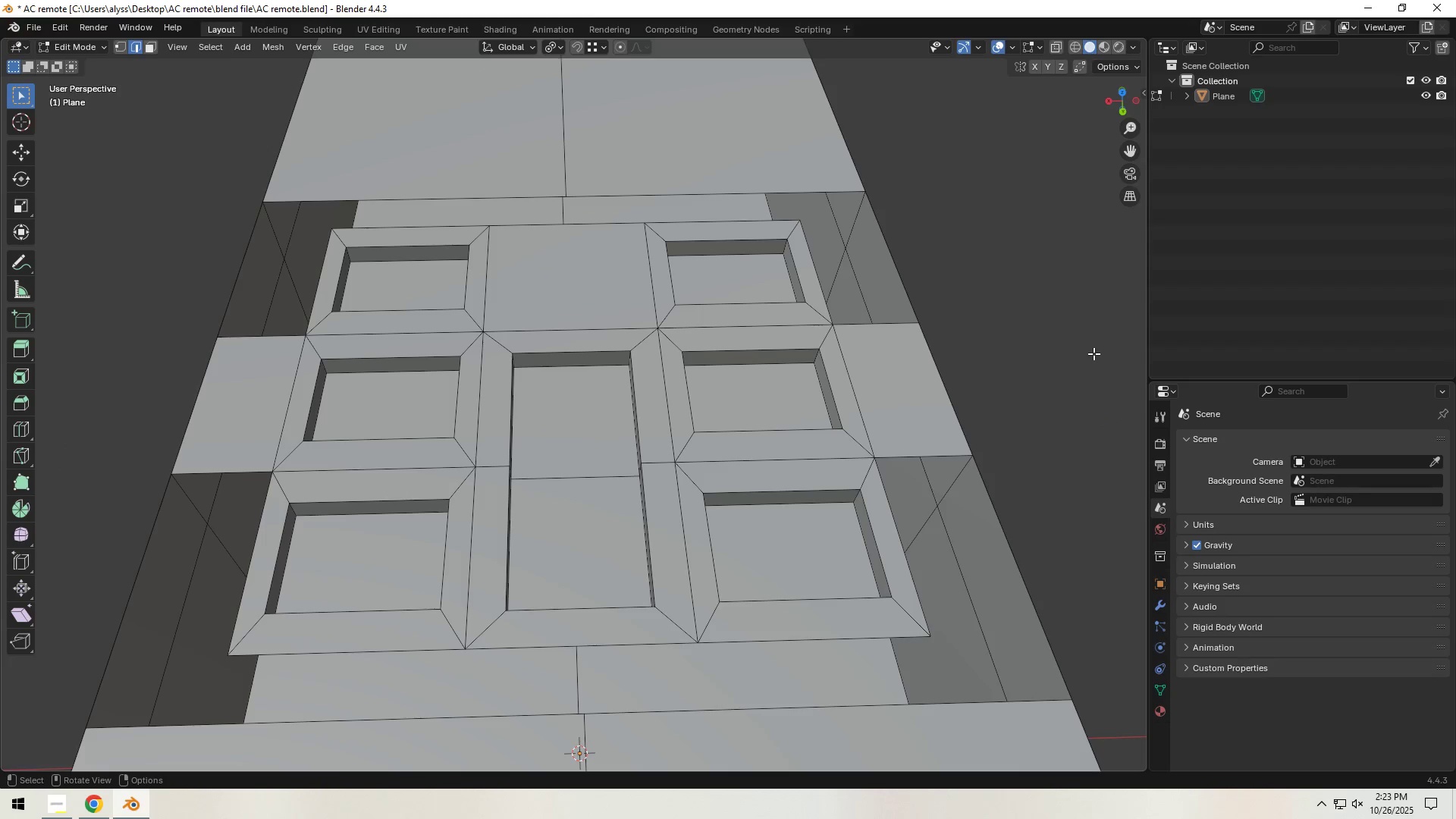 
left_click([1094, 353])
 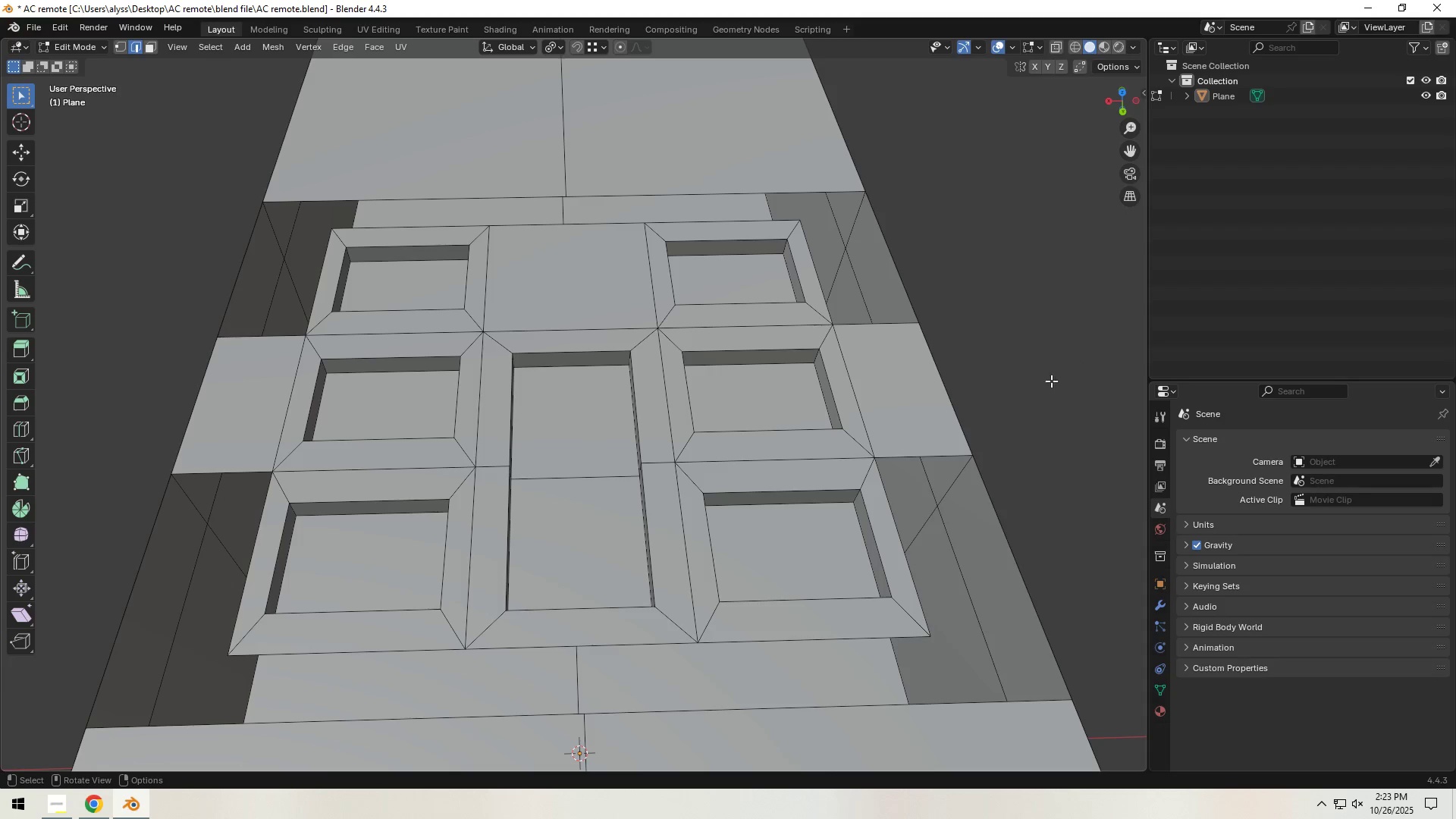 
scroll: coordinate [1026, 410], scroll_direction: down, amount: 4.0
 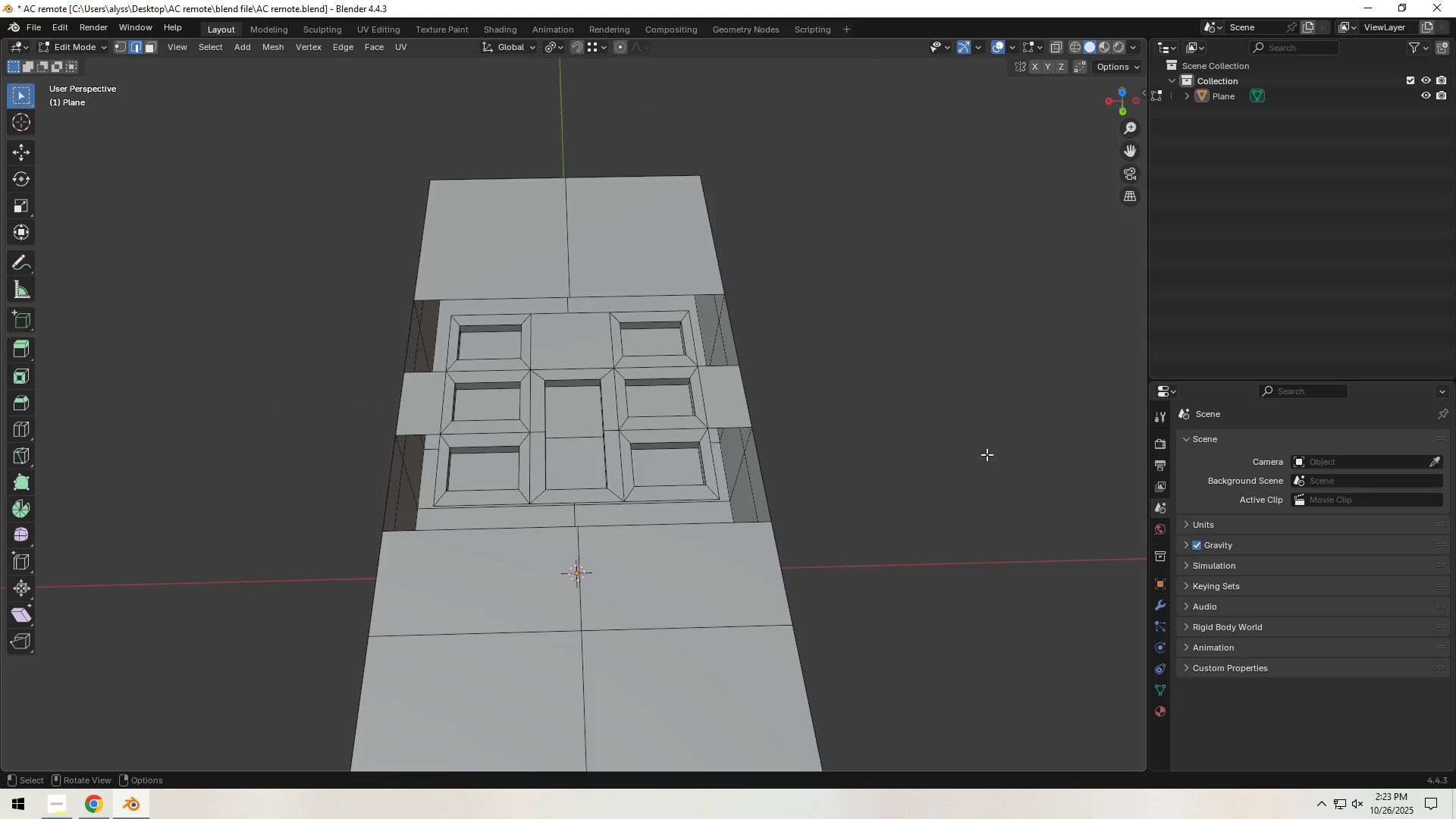 
hold_key(key=ShiftLeft, duration=0.35)
 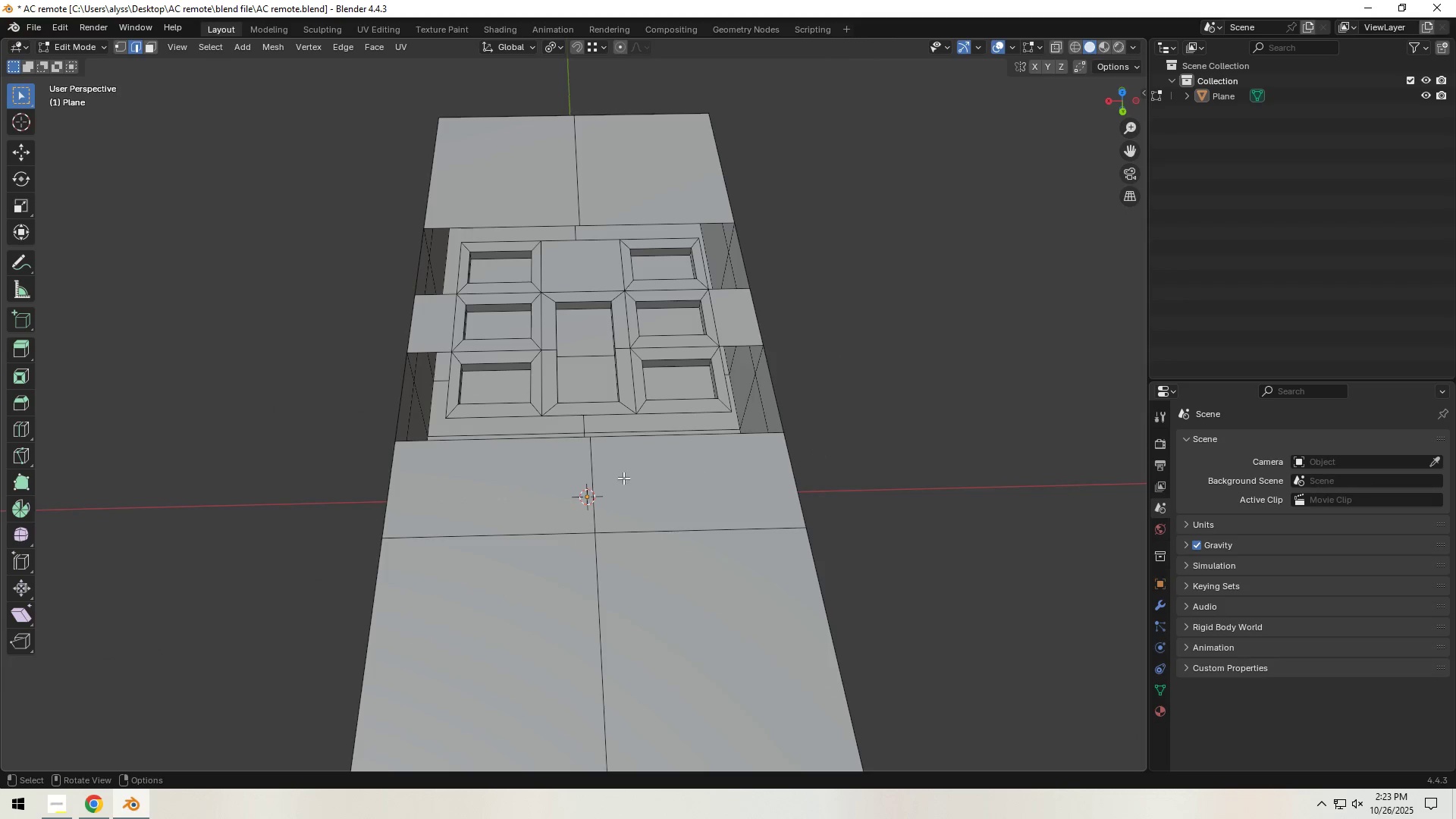 
key(Control+R)
 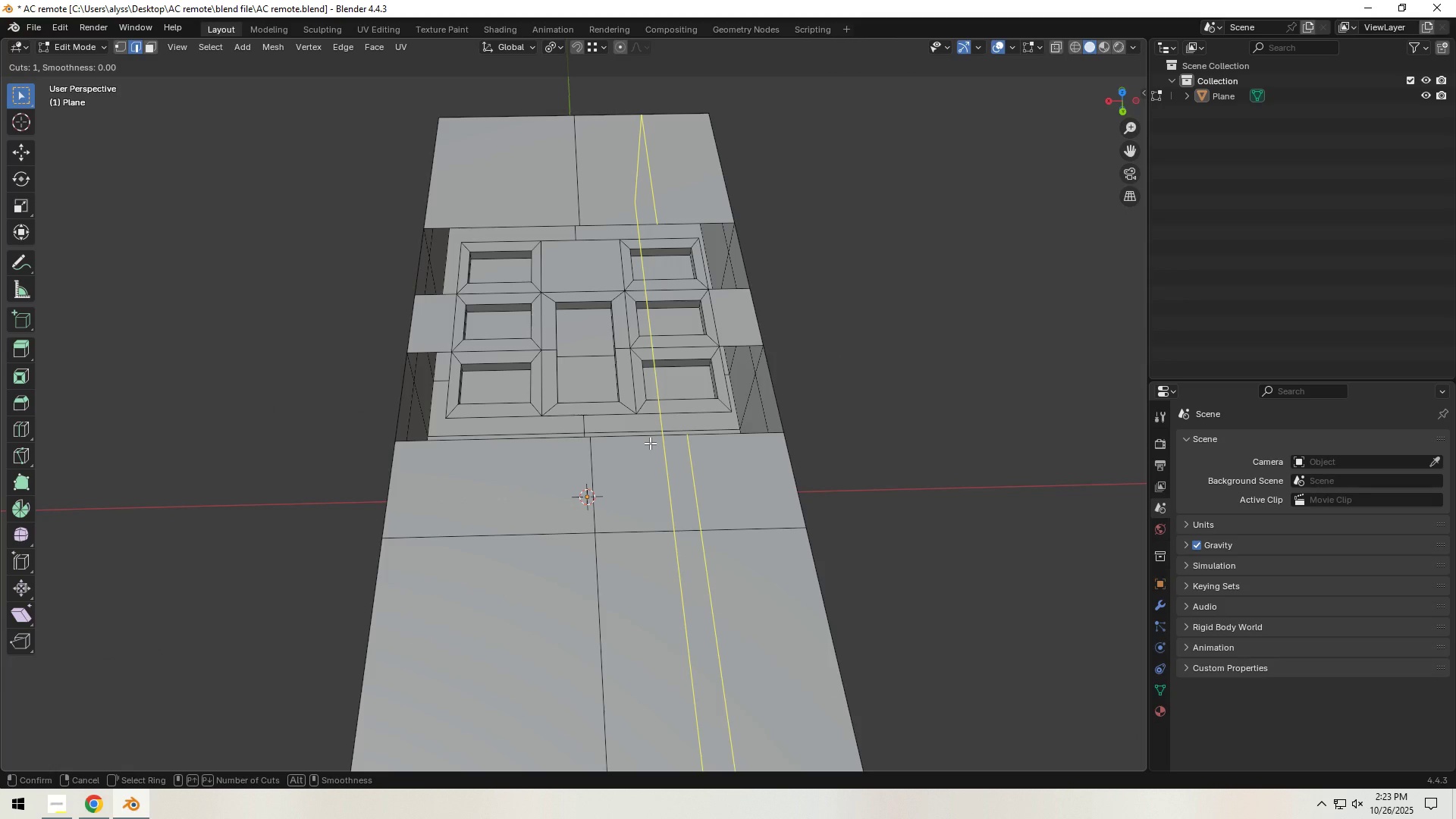 
scroll: coordinate [650, 443], scroll_direction: up, amount: 1.0
 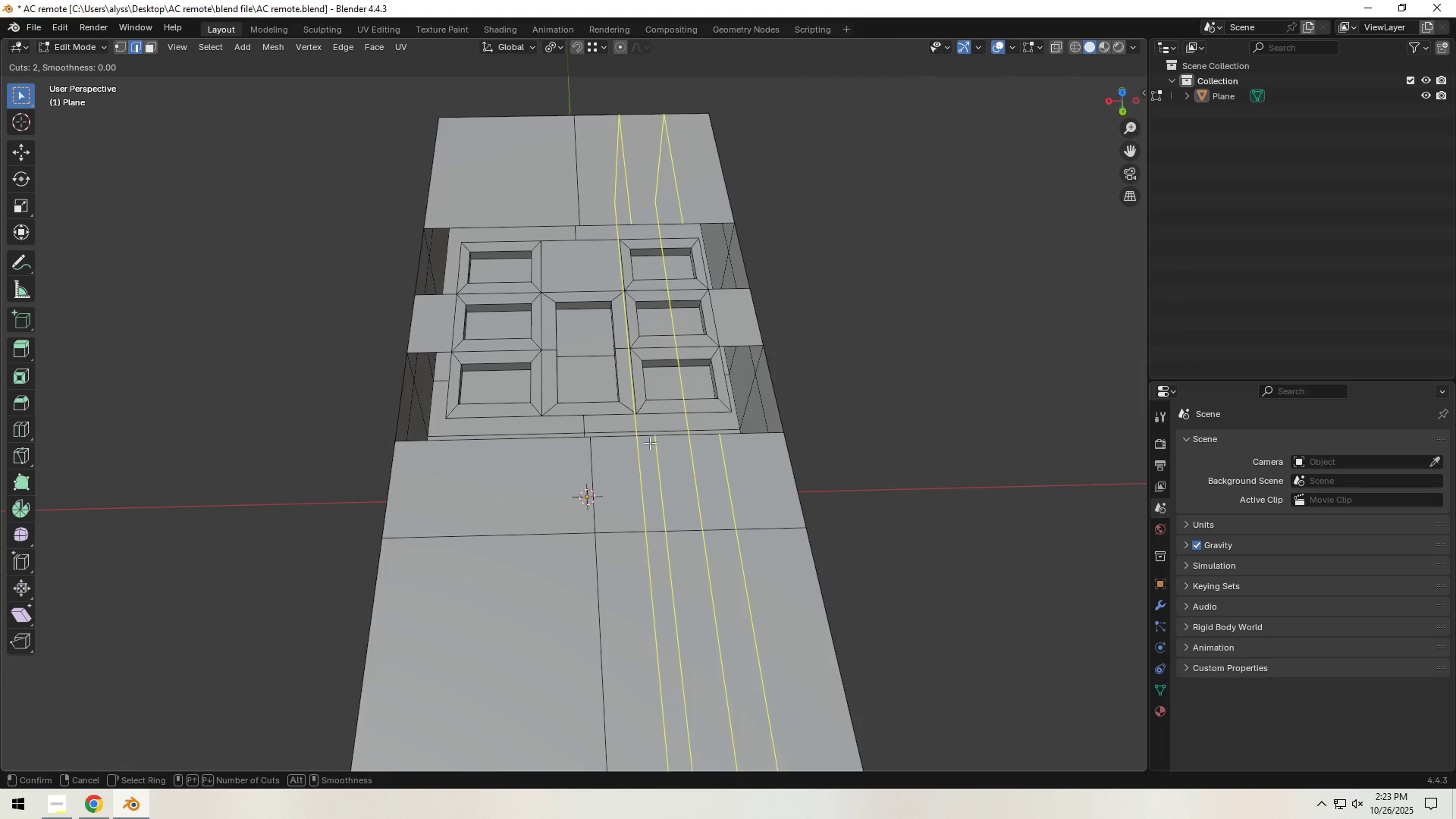 
right_click([650, 443])
 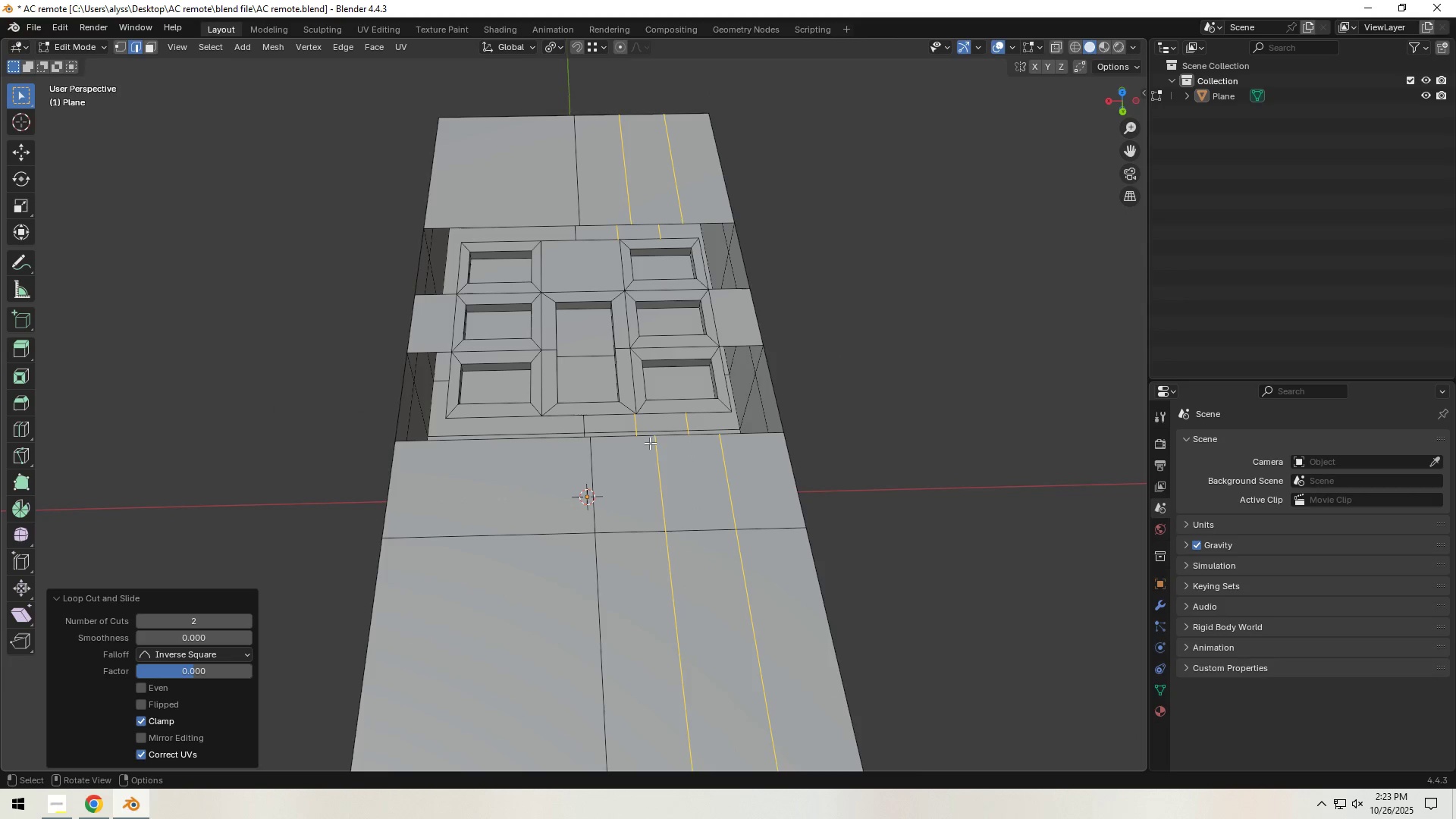 
left_click([650, 443])
 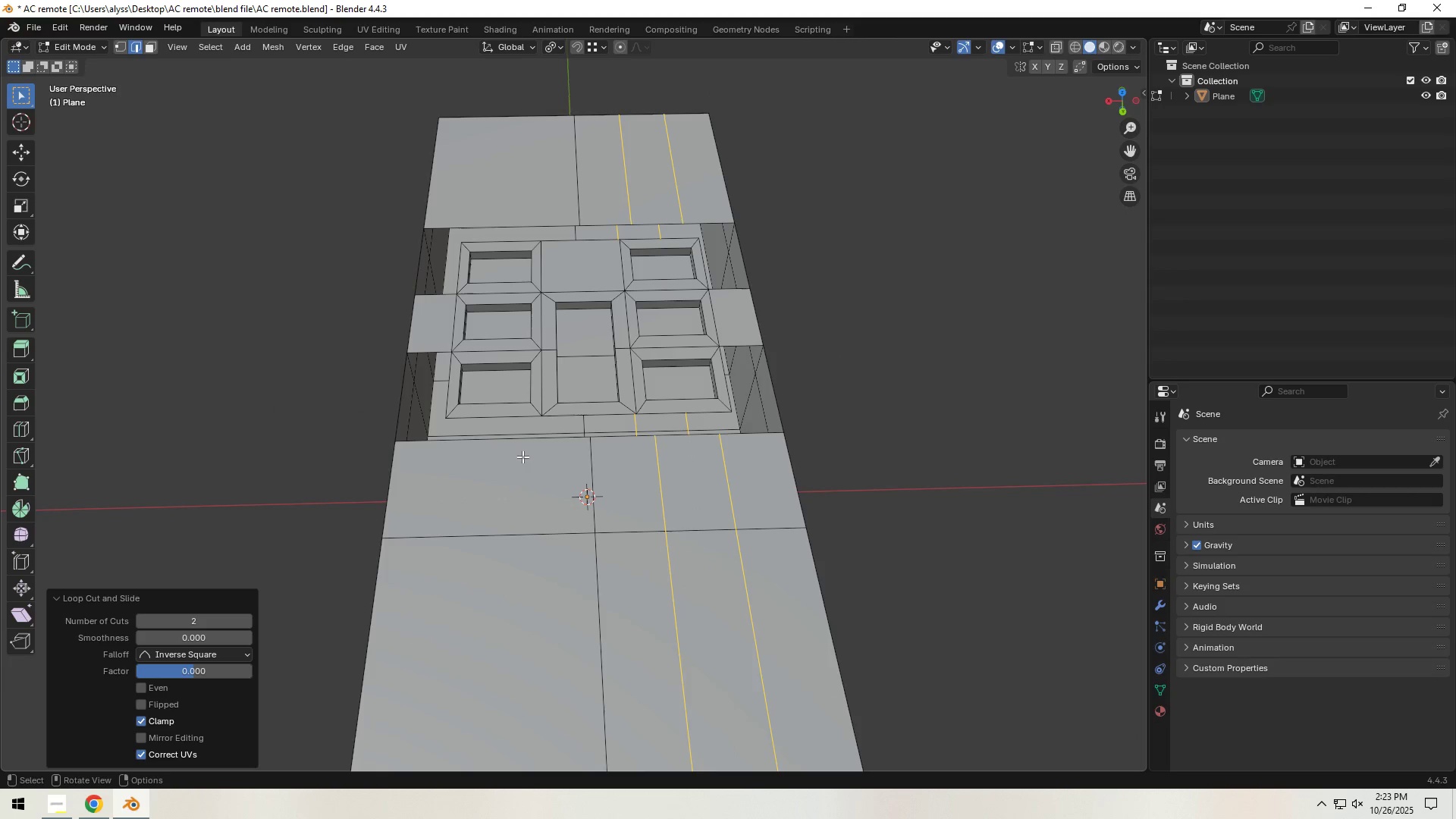 
key(Control+R)
 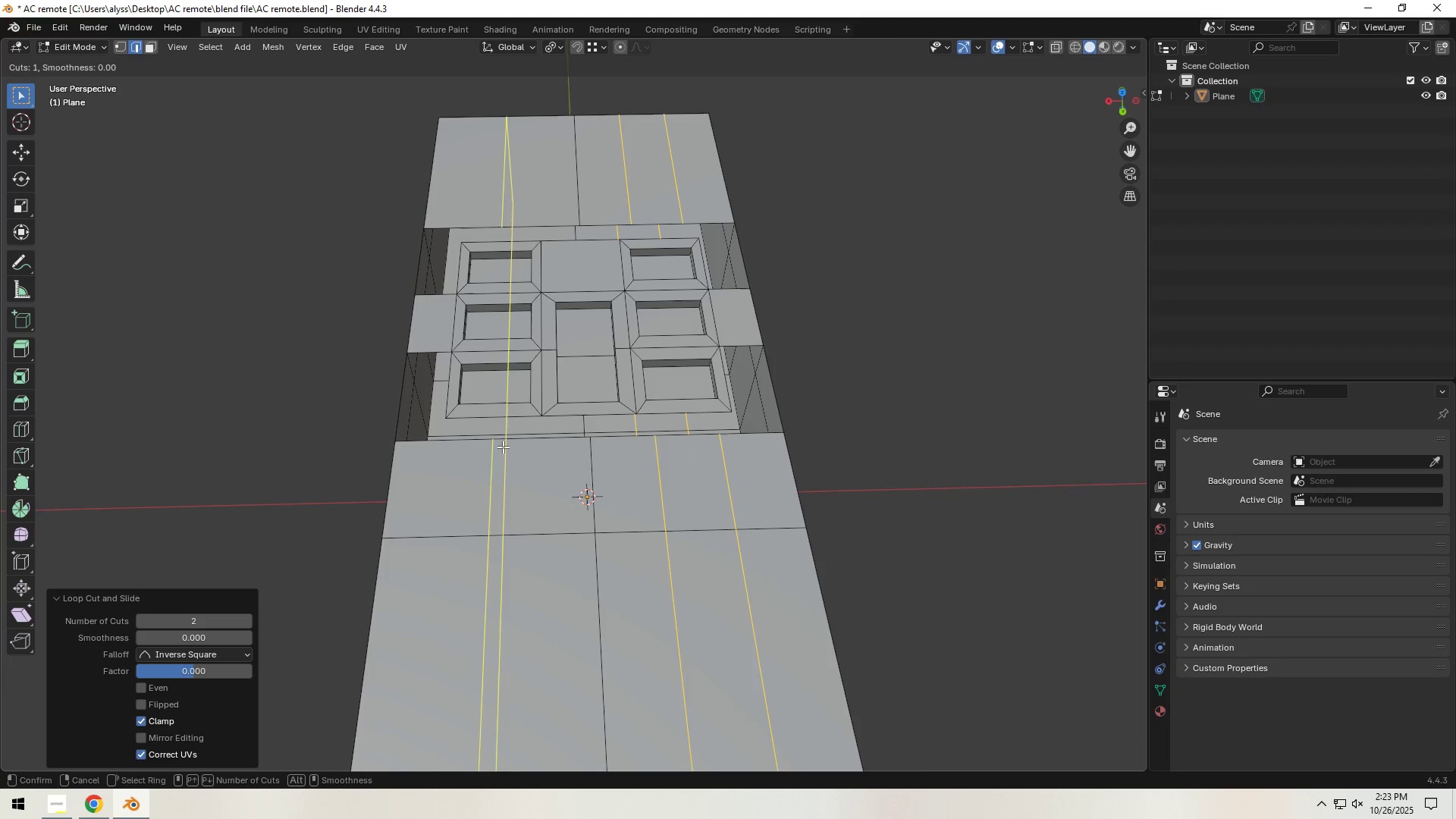 
scroll: coordinate [503, 447], scroll_direction: up, amount: 1.0
 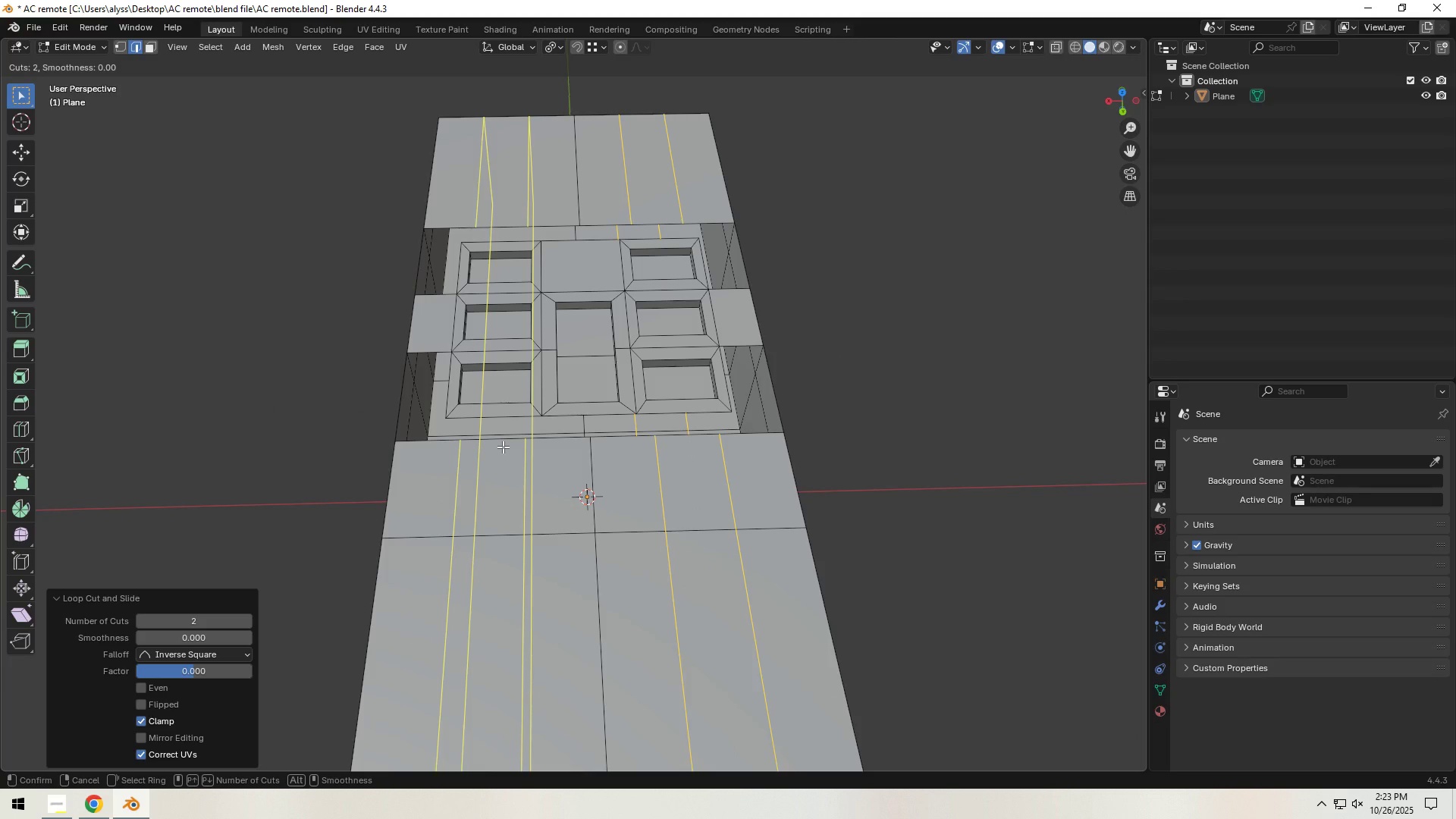 
left_click([503, 447])
 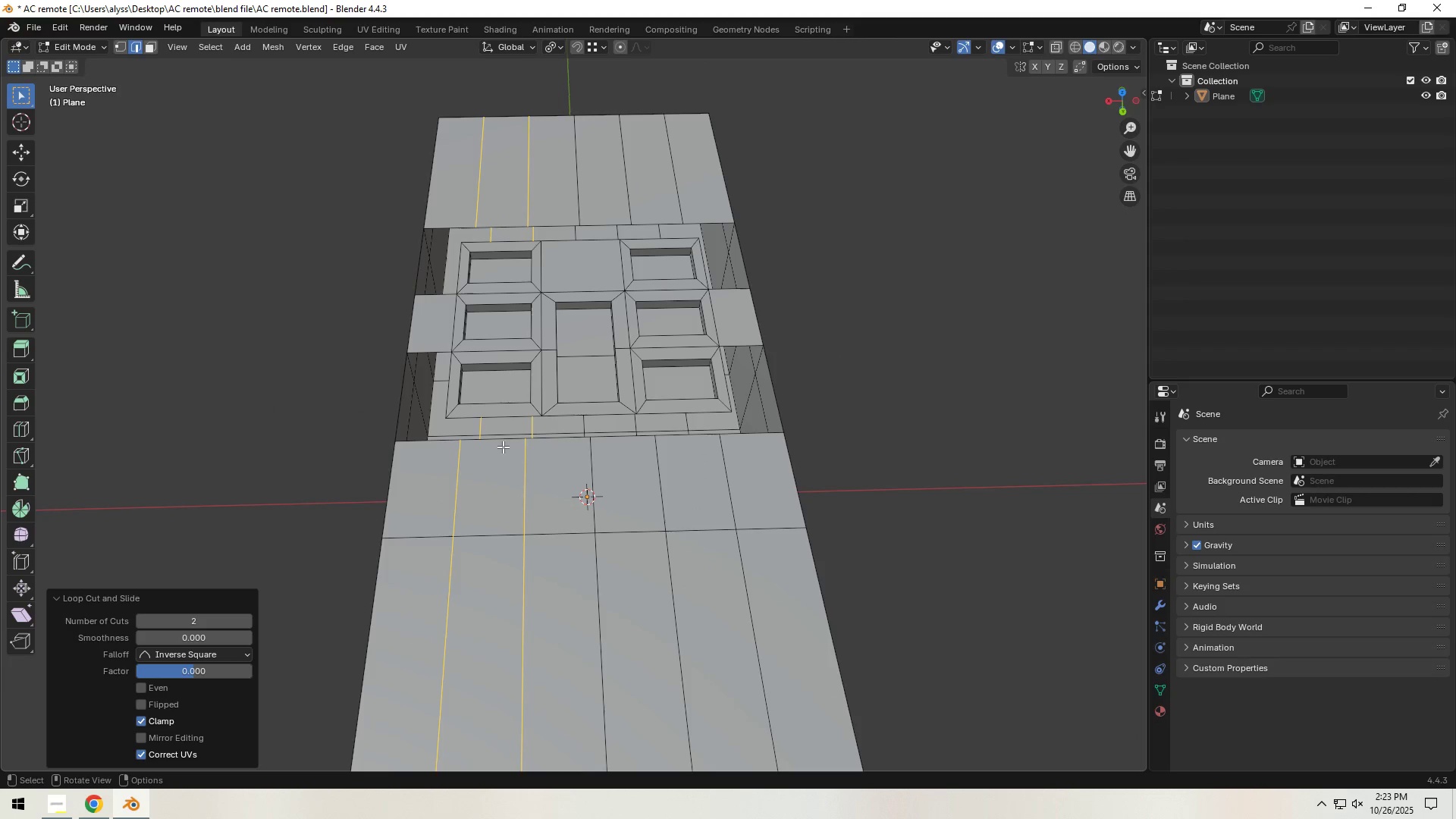 
right_click([503, 447])
 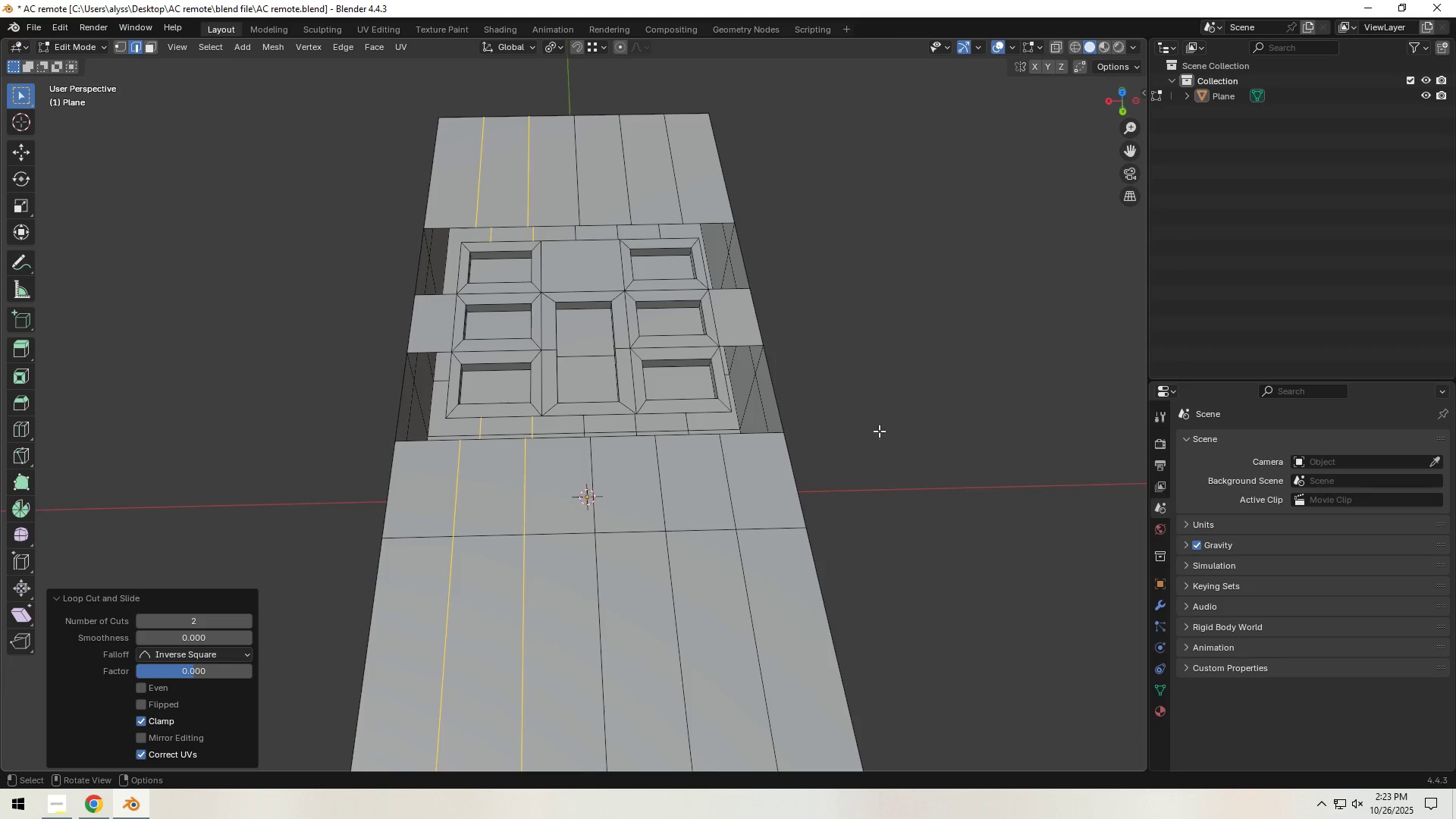 
left_click([904, 431])
 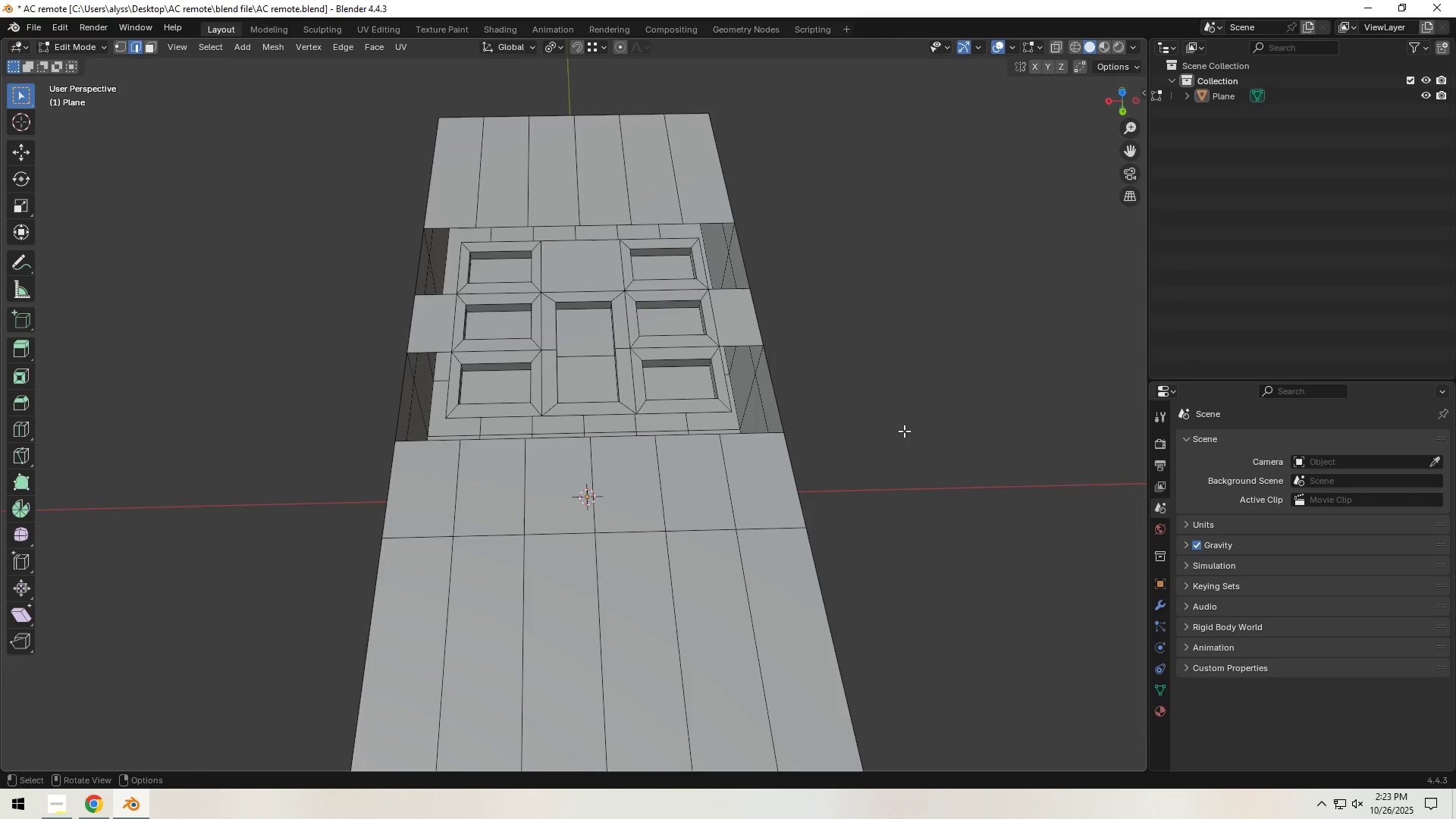 
scroll: coordinate [904, 435], scroll_direction: down, amount: 3.0
 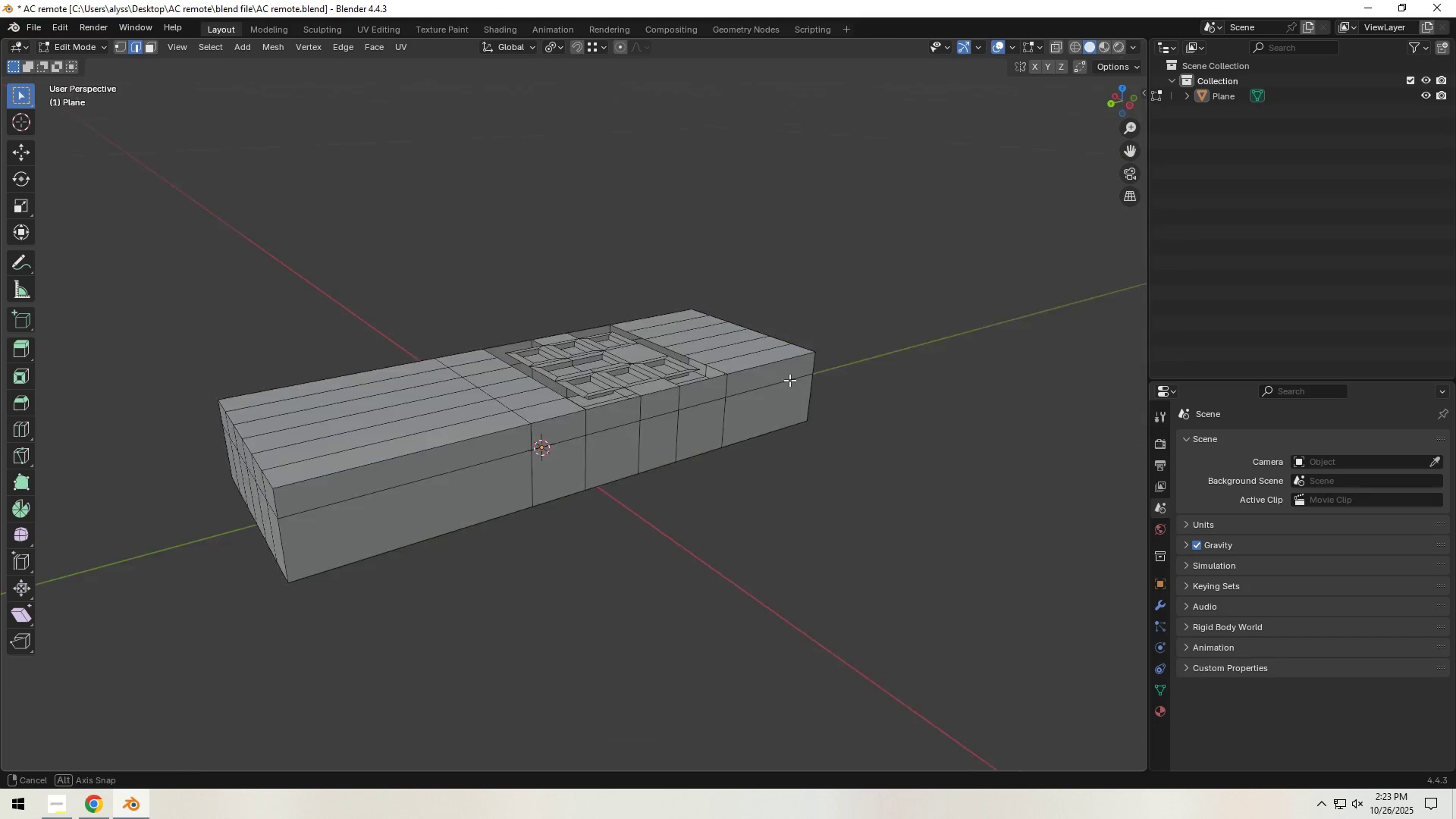 
key(Tab)
 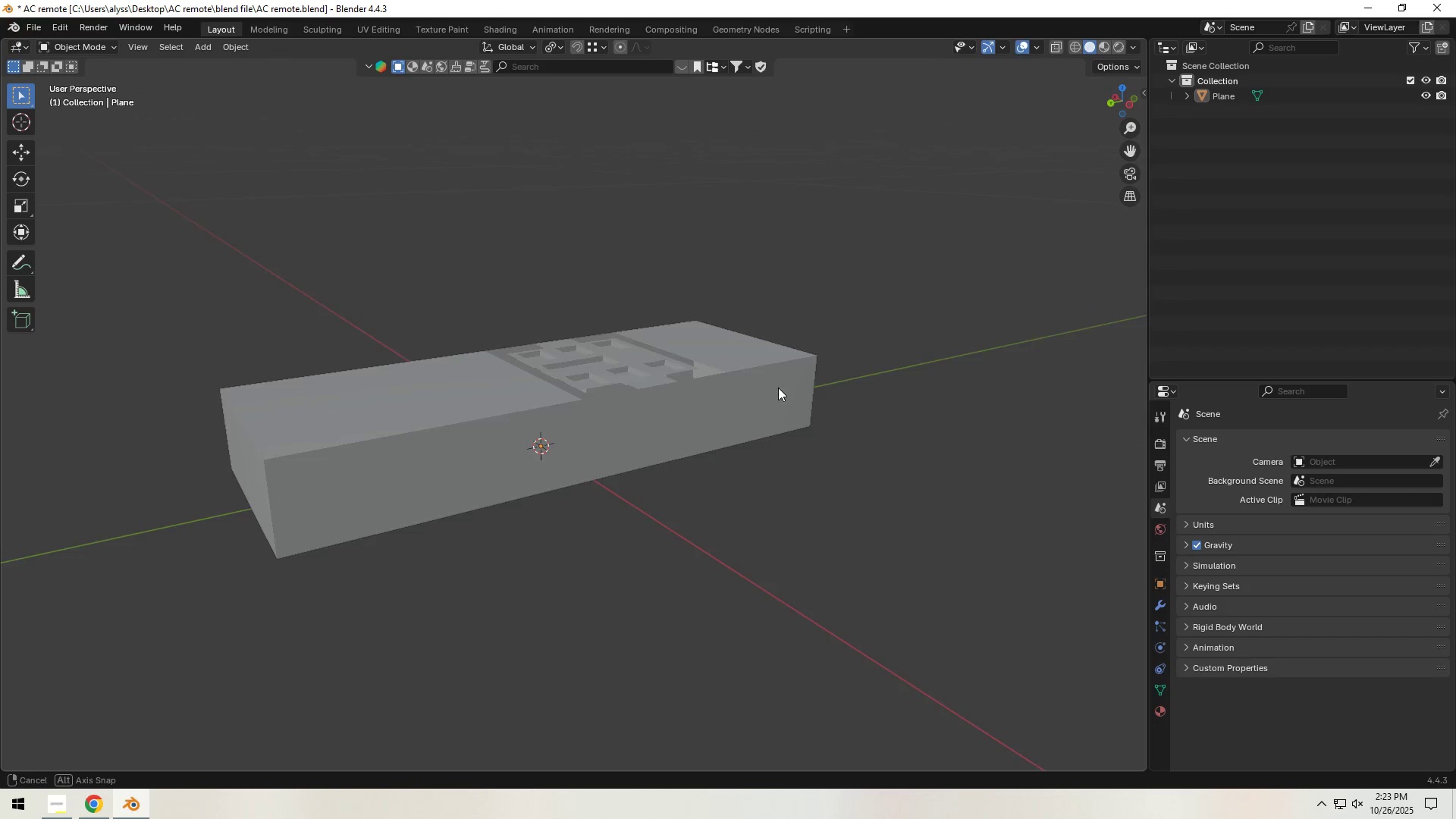 
key(Tab)
 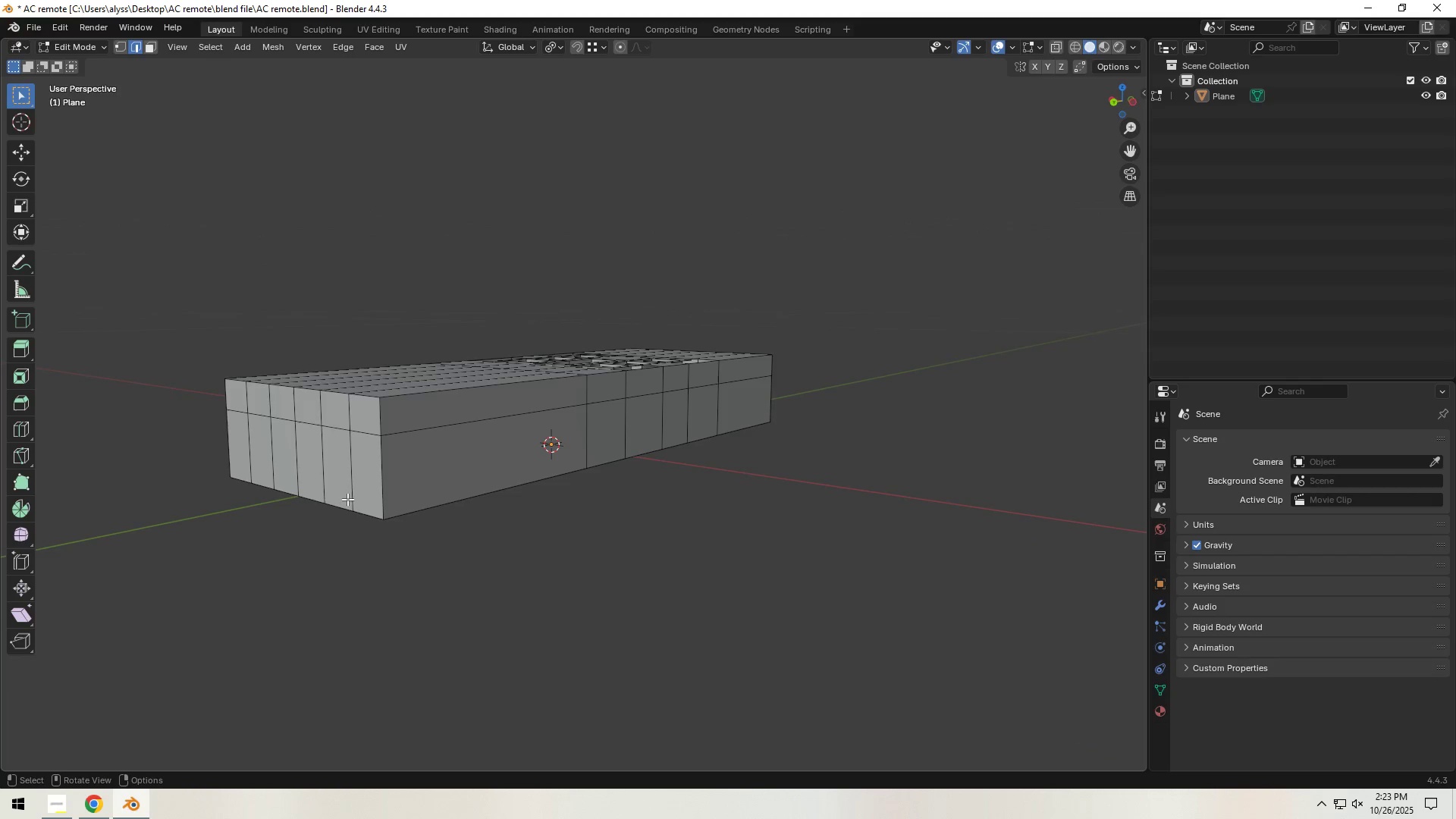 
left_click([386, 506])
 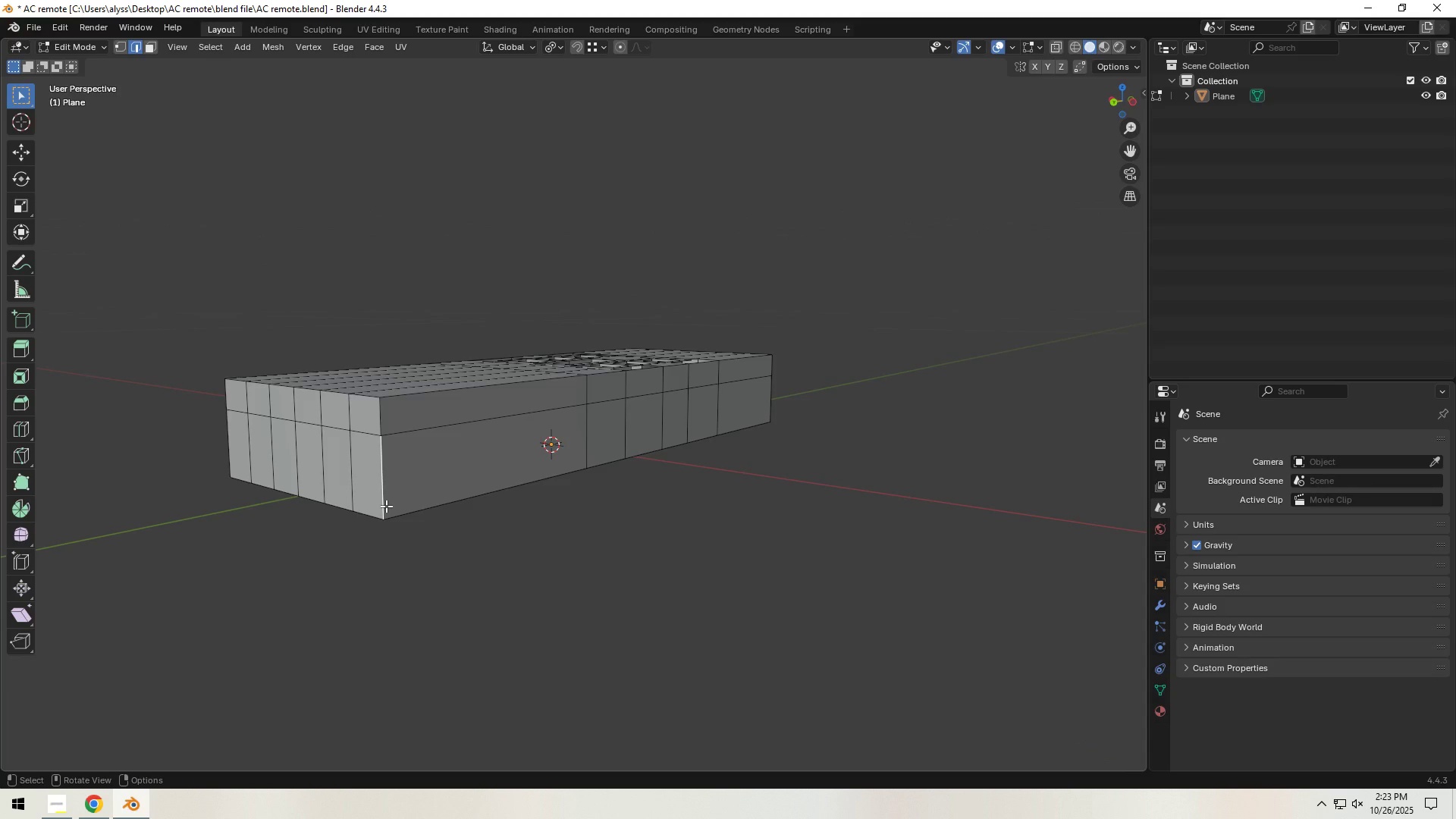 
key(L)
 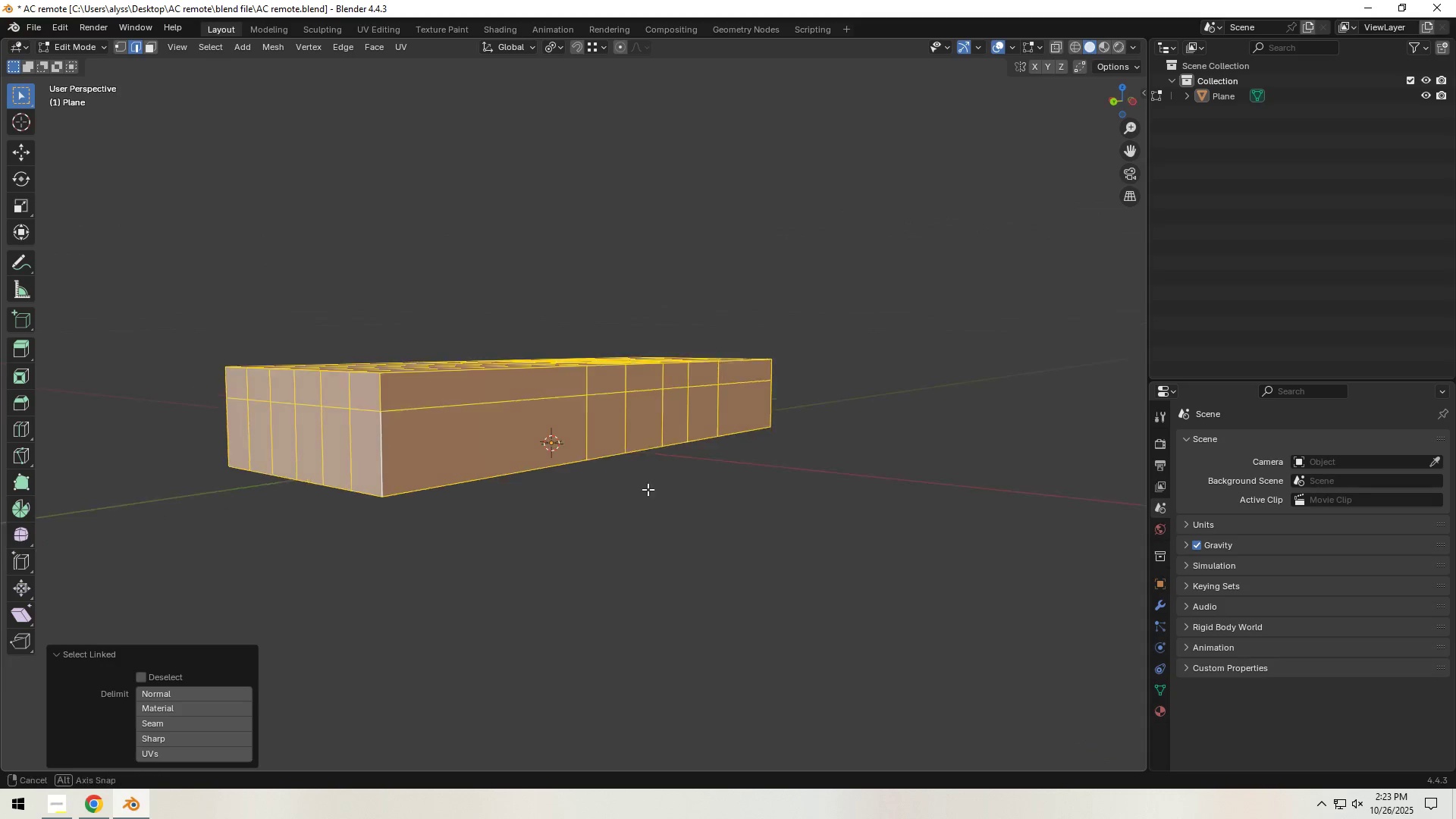 
left_click([651, 452])
 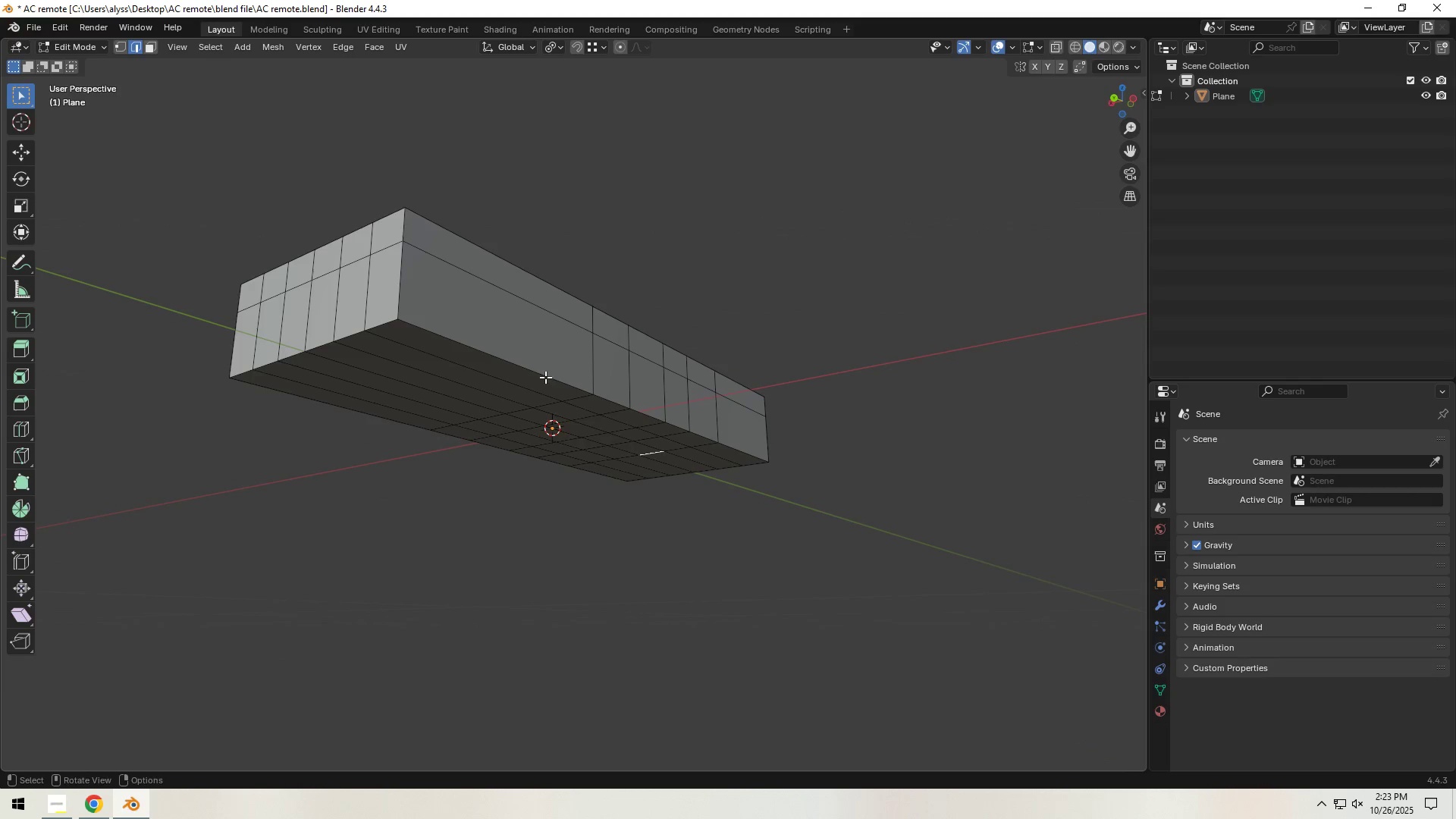 
hold_key(key=AltLeft, duration=0.52)
left_click([541, 368])
 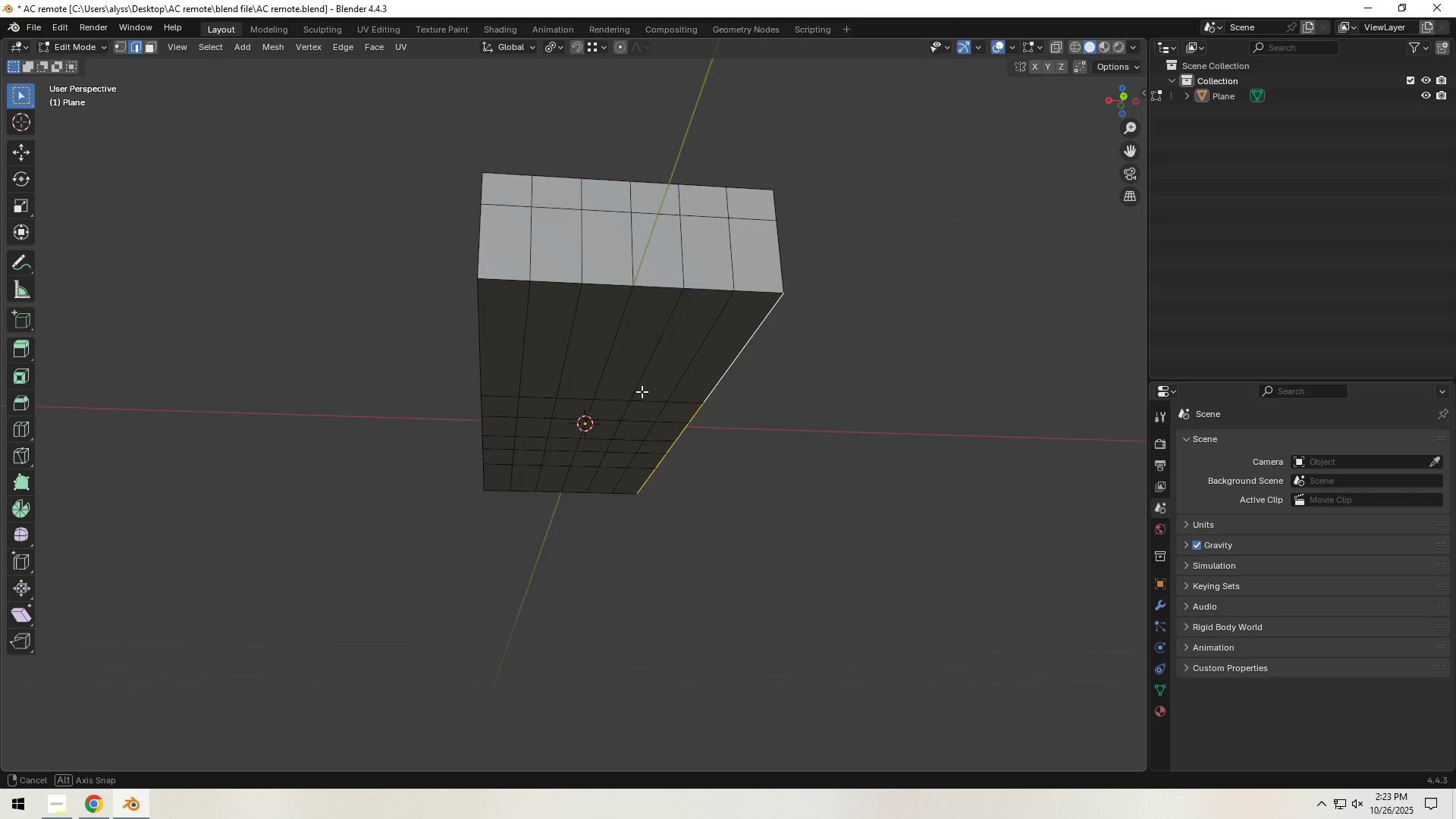 
hold_key(key=ShiftLeft, duration=0.94)
hold_key(key=AltLeft, duration=0.66)
left_click([671, 312])
 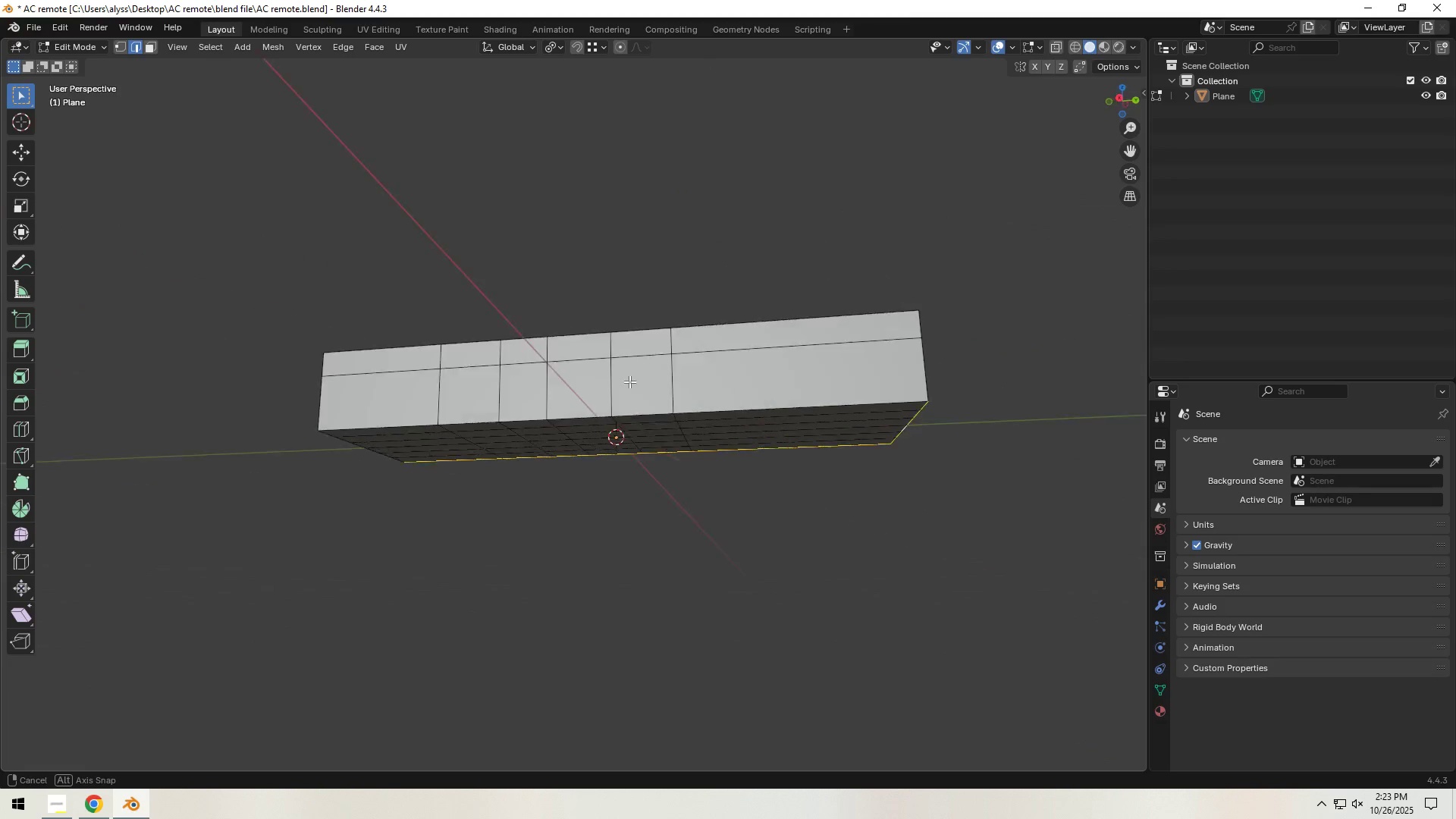 
hold_key(key=ShiftLeft, duration=0.82)
hold_key(key=AltLeft, duration=0.47)
left_click([654, 412])
 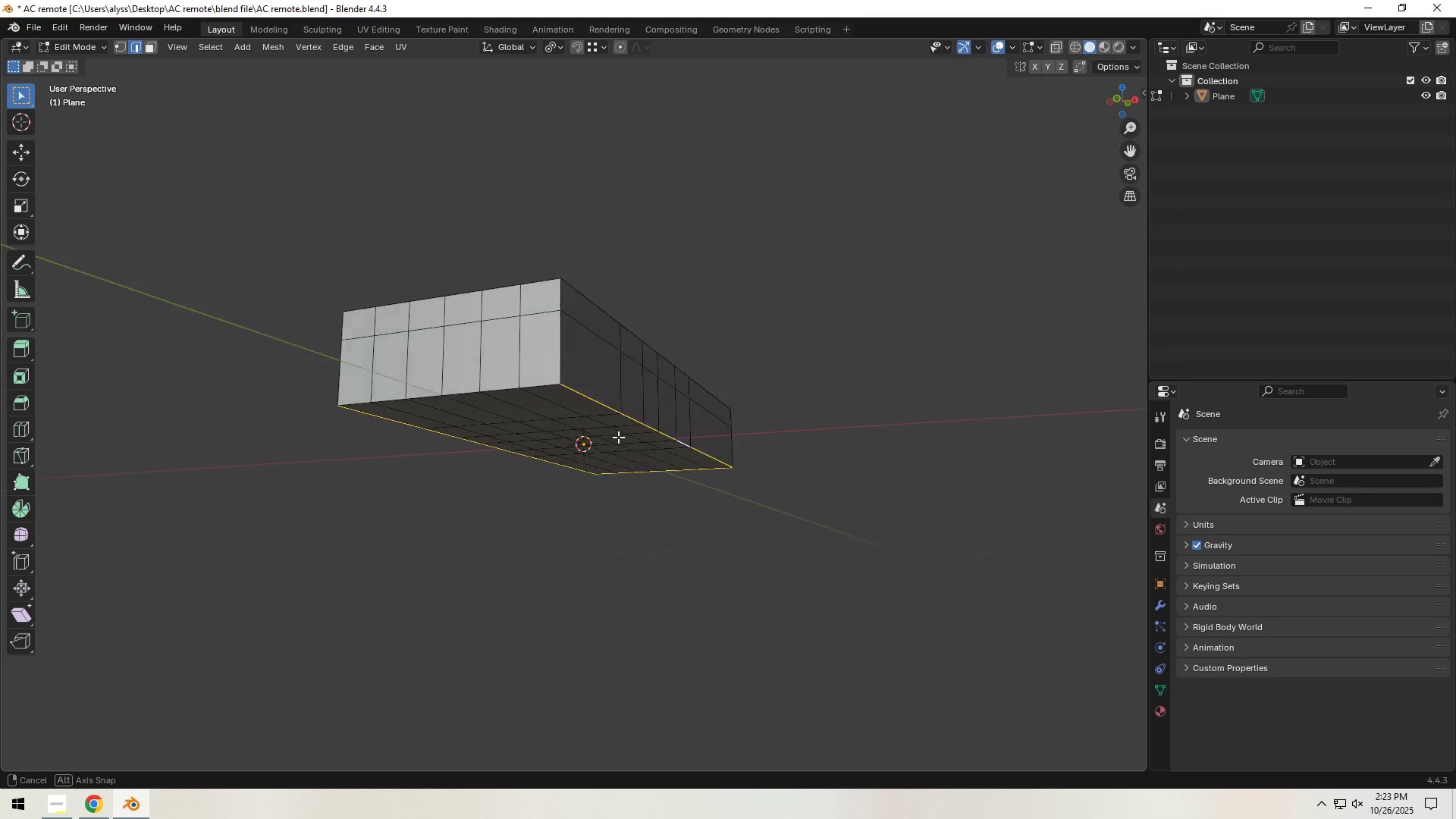 
hold_key(key=ShiftLeft, duration=0.62)
hold_key(key=AltLeft, duration=0.38)
left_click([553, 382])
 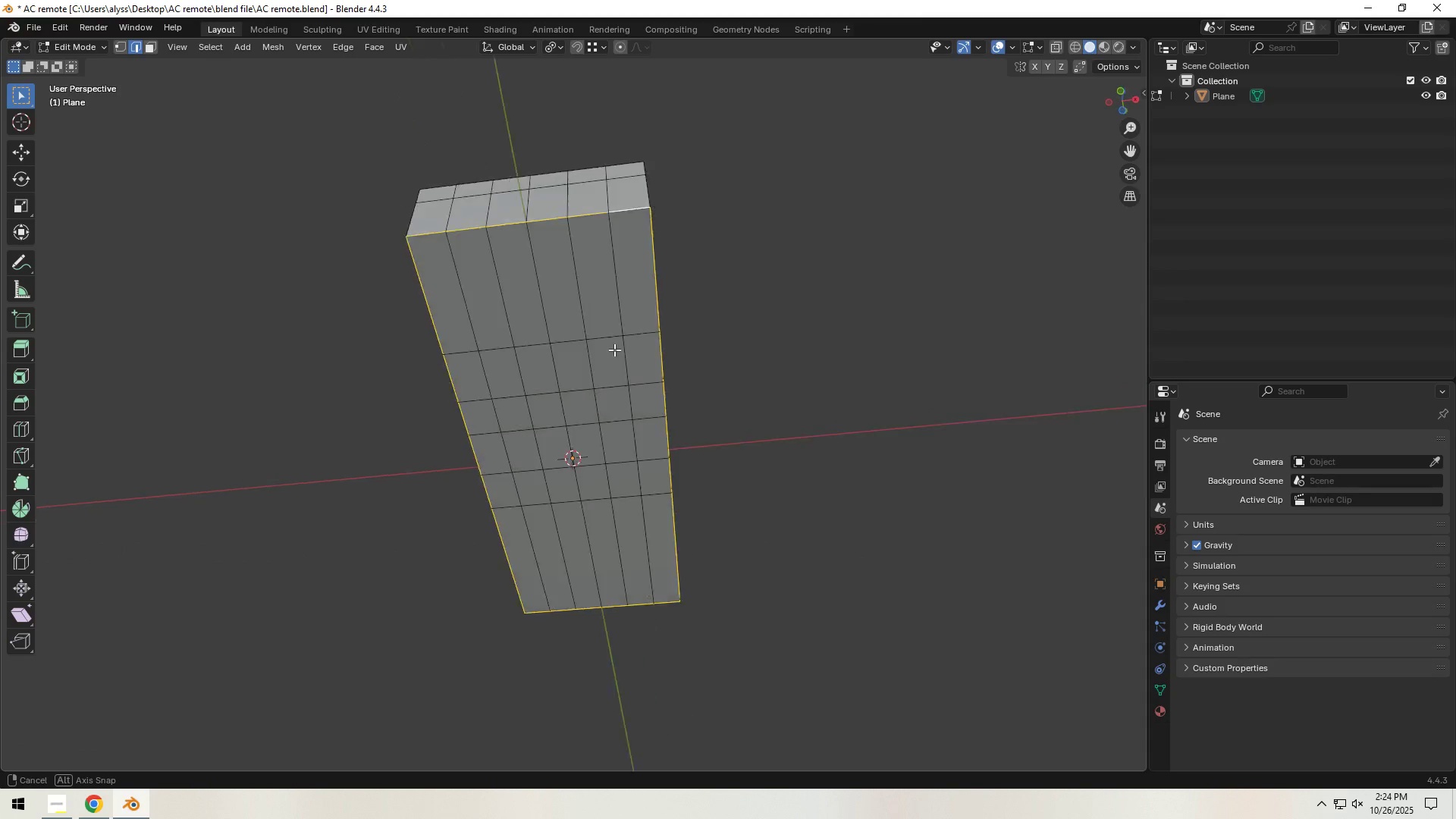 
key(C)
 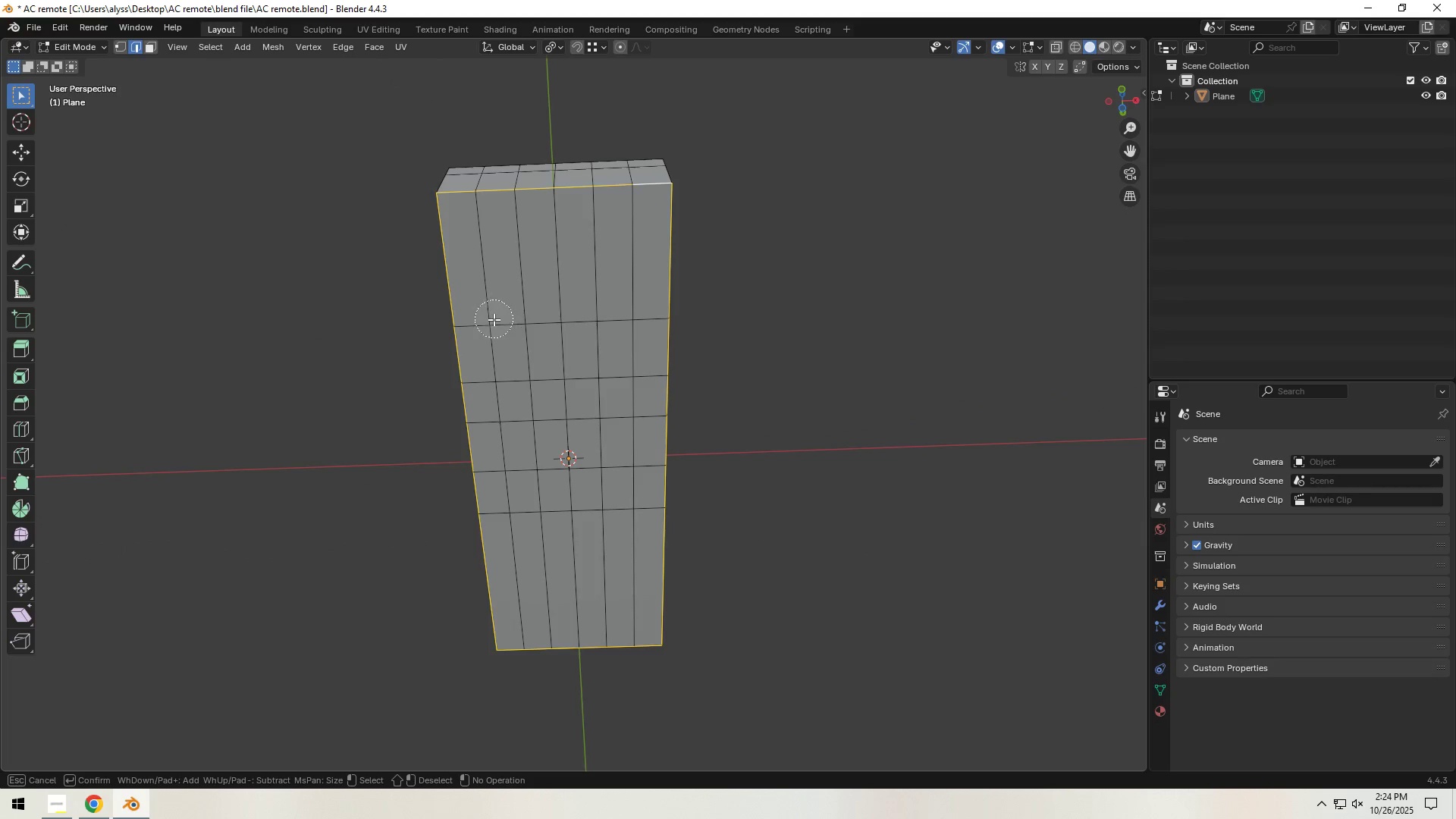 
left_click_drag(start_coordinate=[489, 324], to_coordinate=[644, 322])
 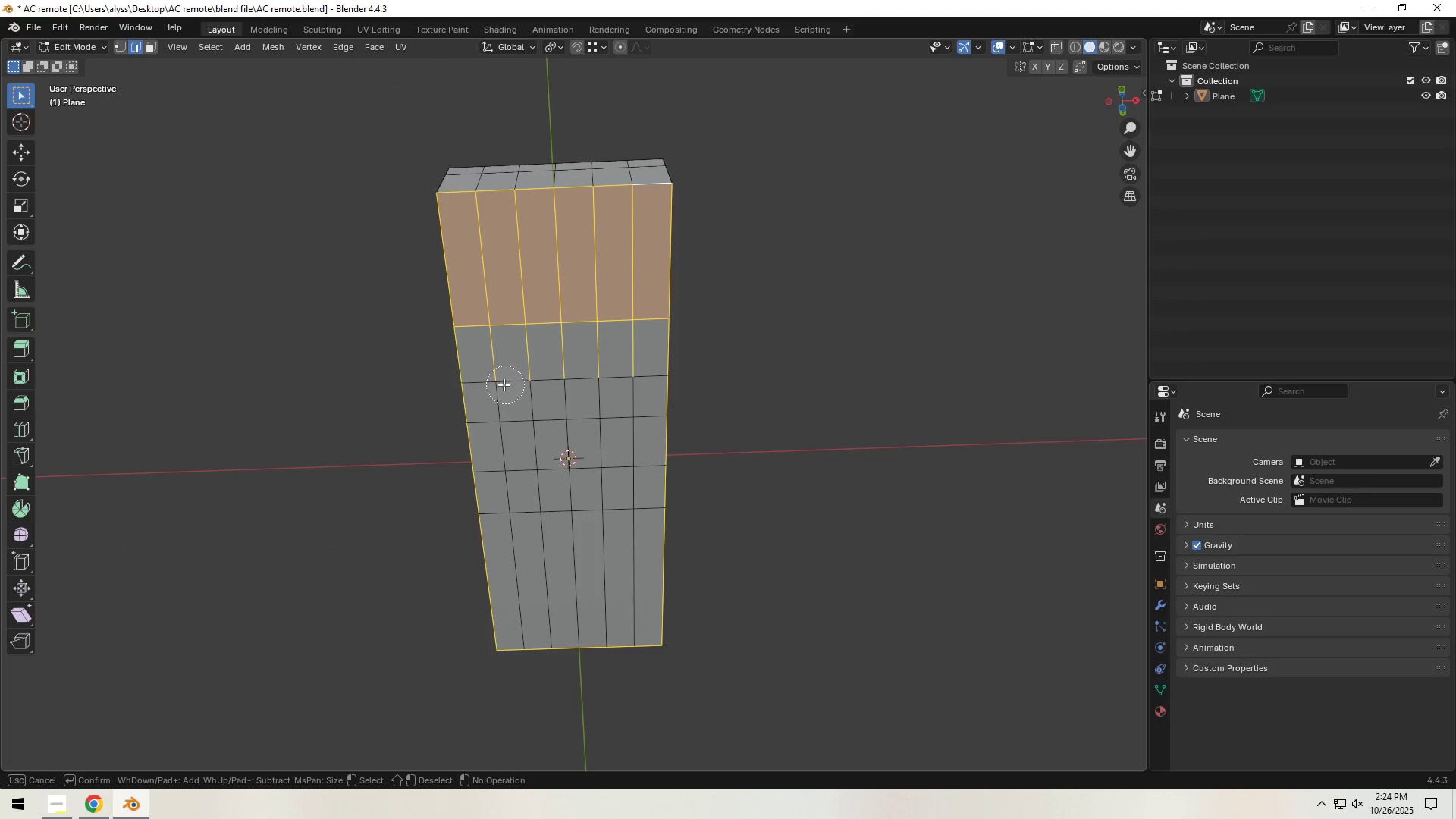 
left_click_drag(start_coordinate=[490, 385], to_coordinate=[632, 378])
 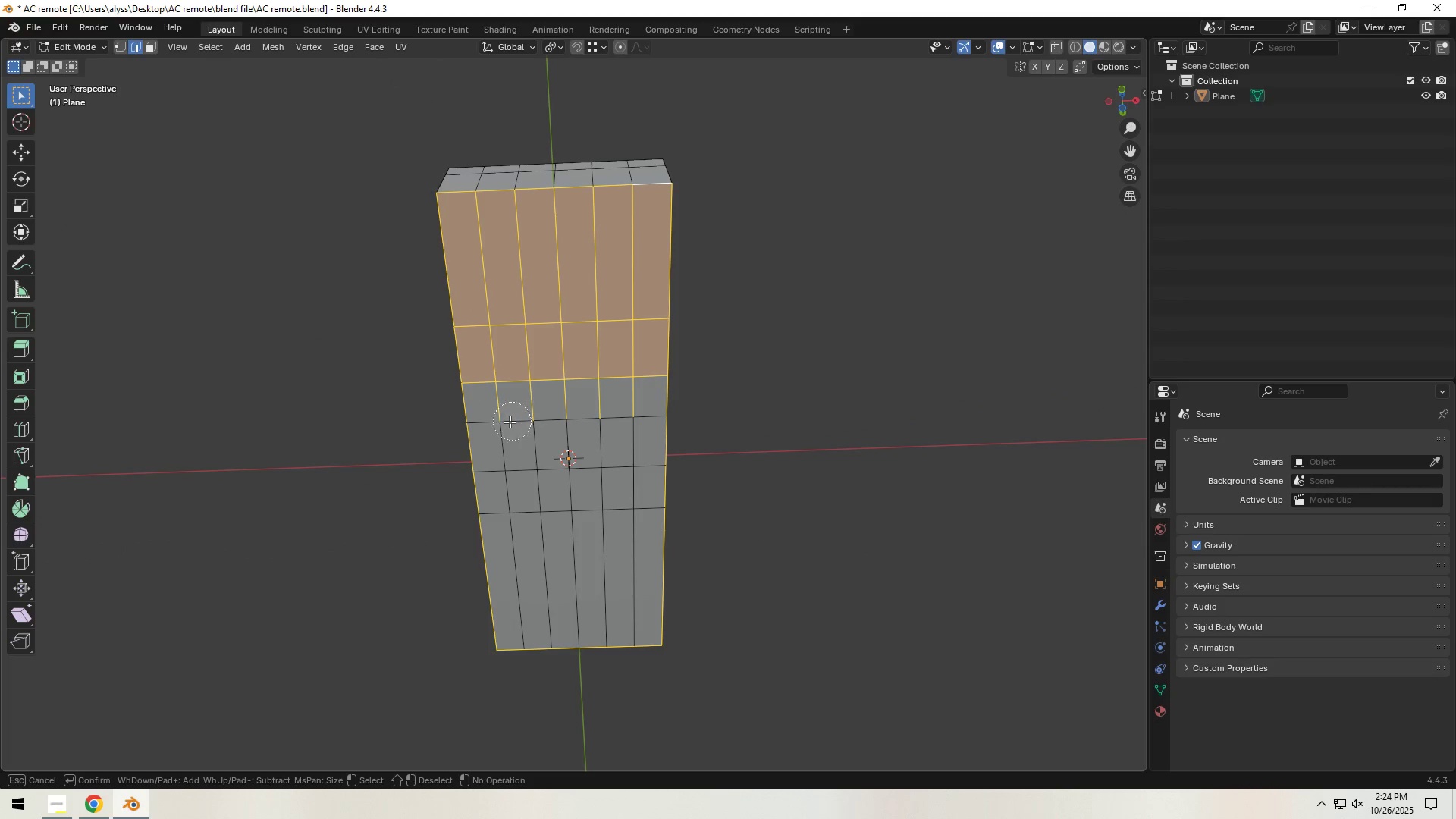 
left_click_drag(start_coordinate=[500, 423], to_coordinate=[637, 419])
 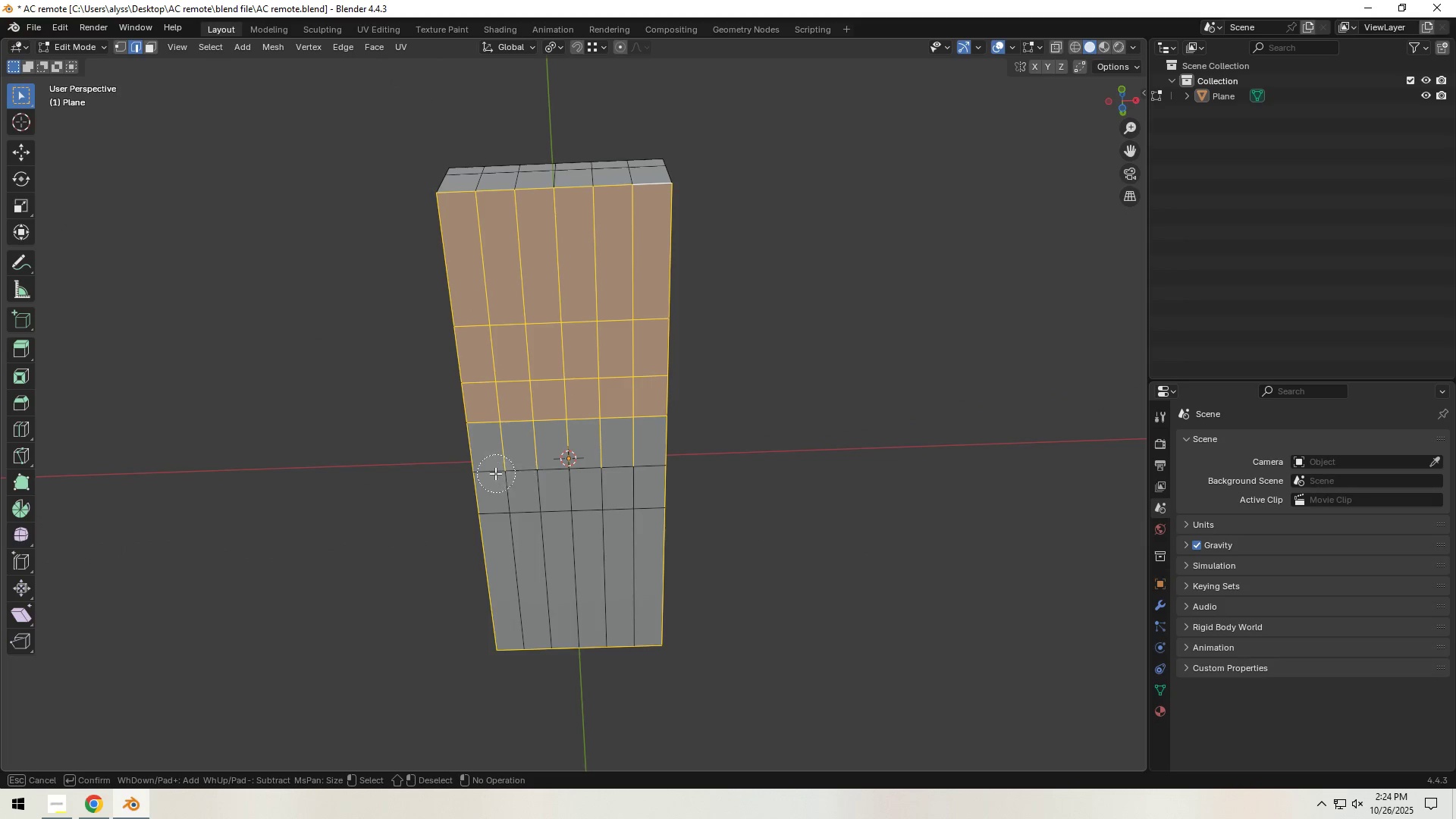 
left_click_drag(start_coordinate=[495, 473], to_coordinate=[638, 468])
 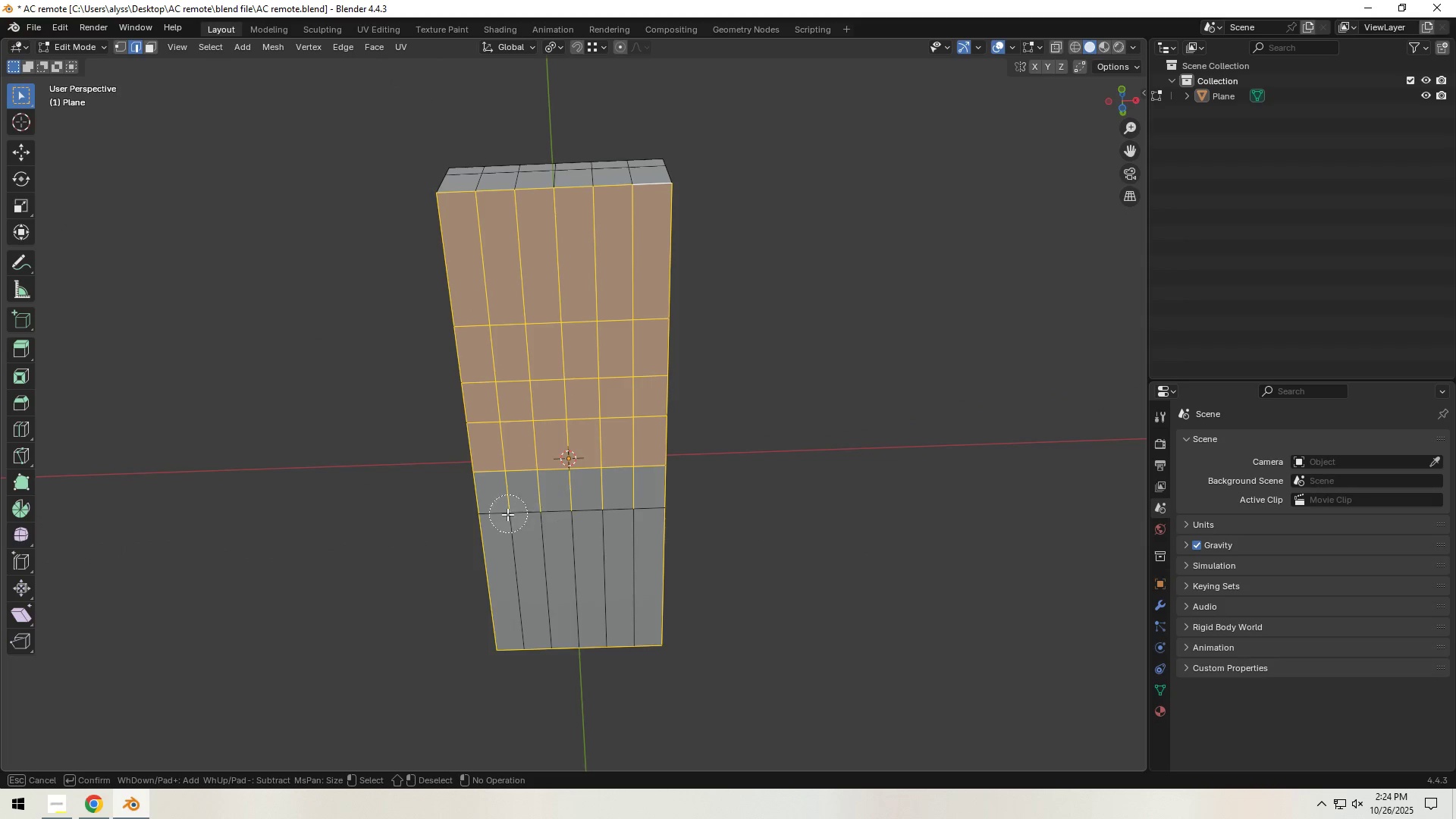 
left_click_drag(start_coordinate=[501, 516], to_coordinate=[628, 513])
 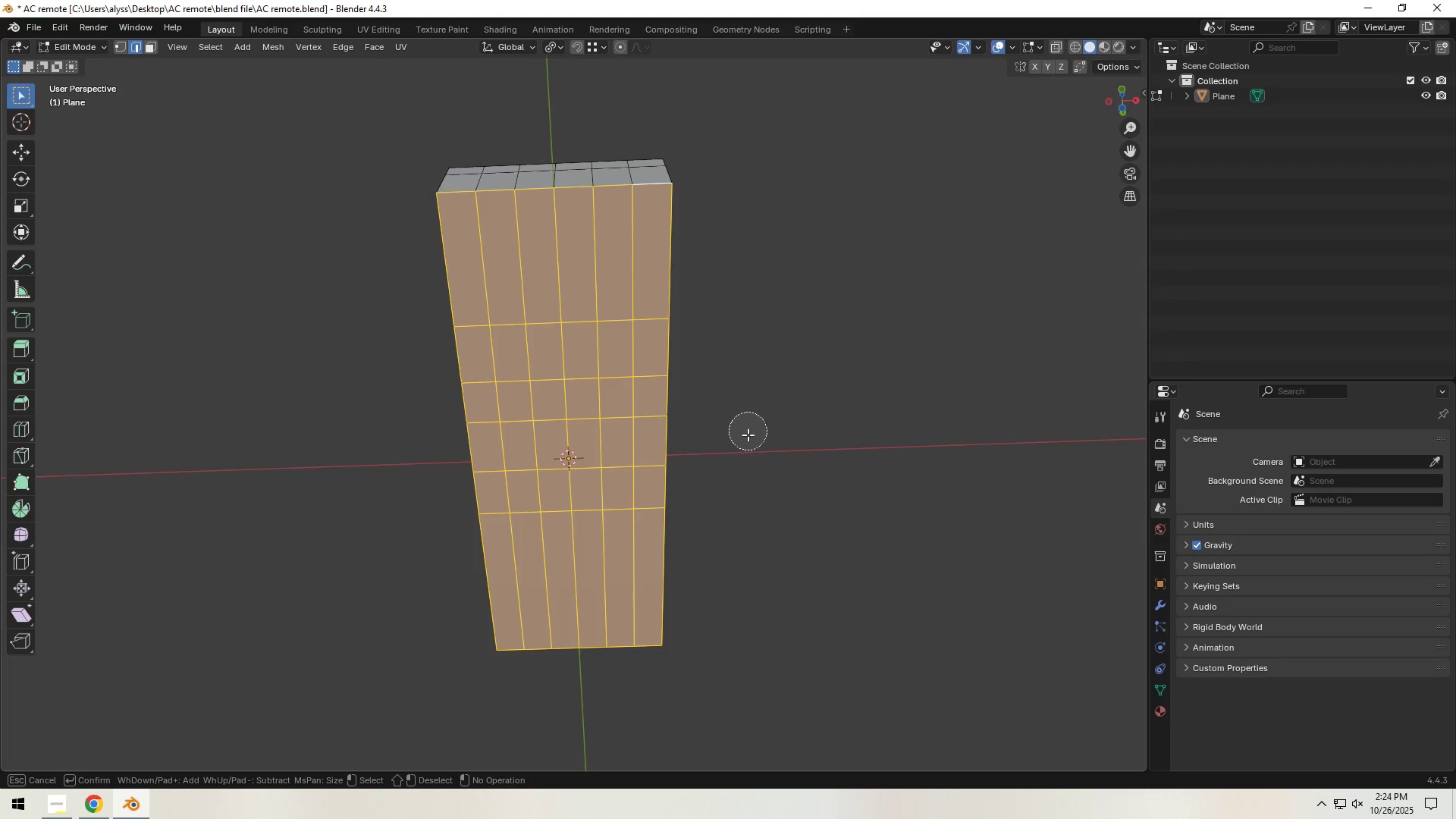 
right_click([748, 438])
 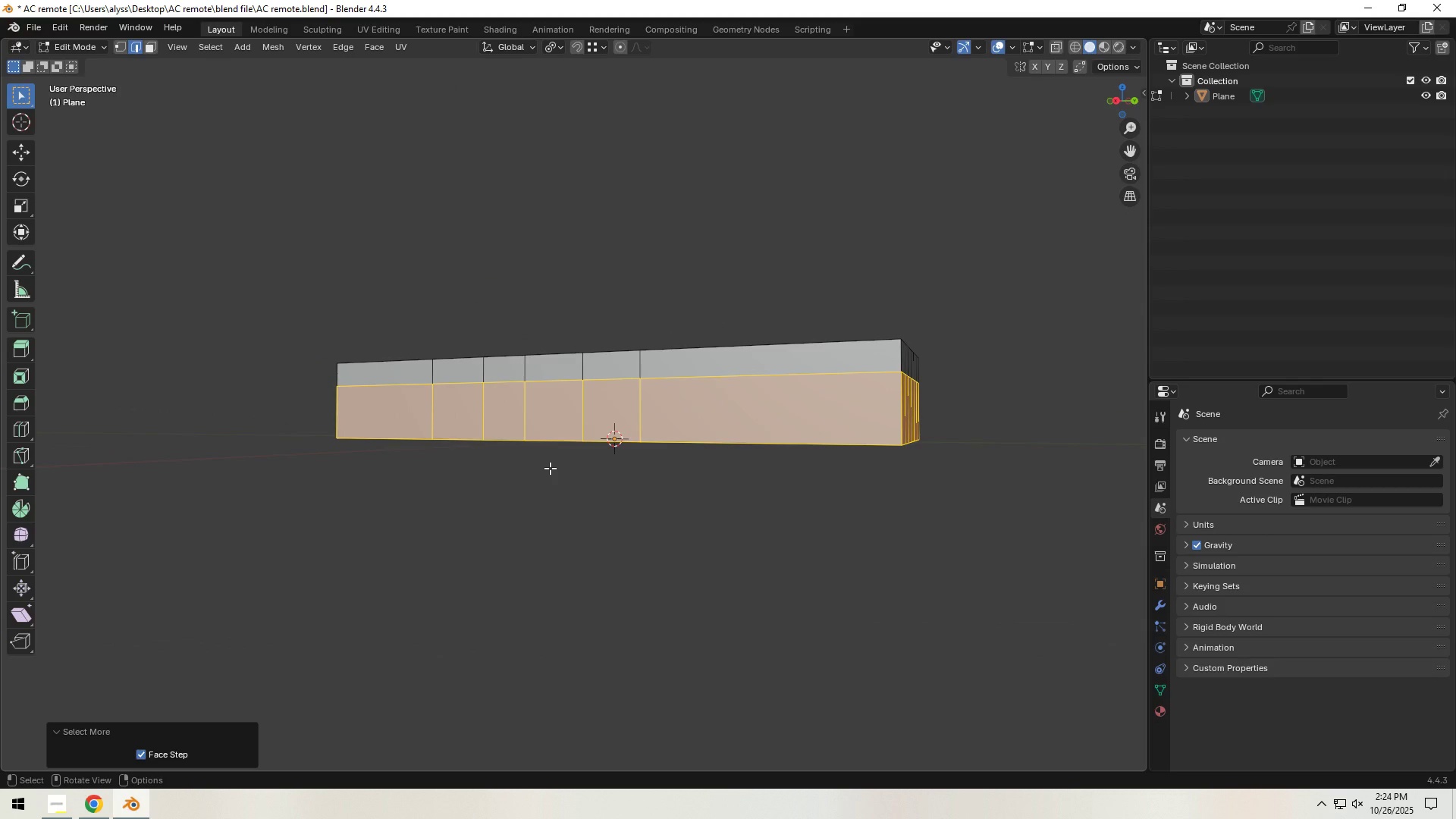 
key(P)
 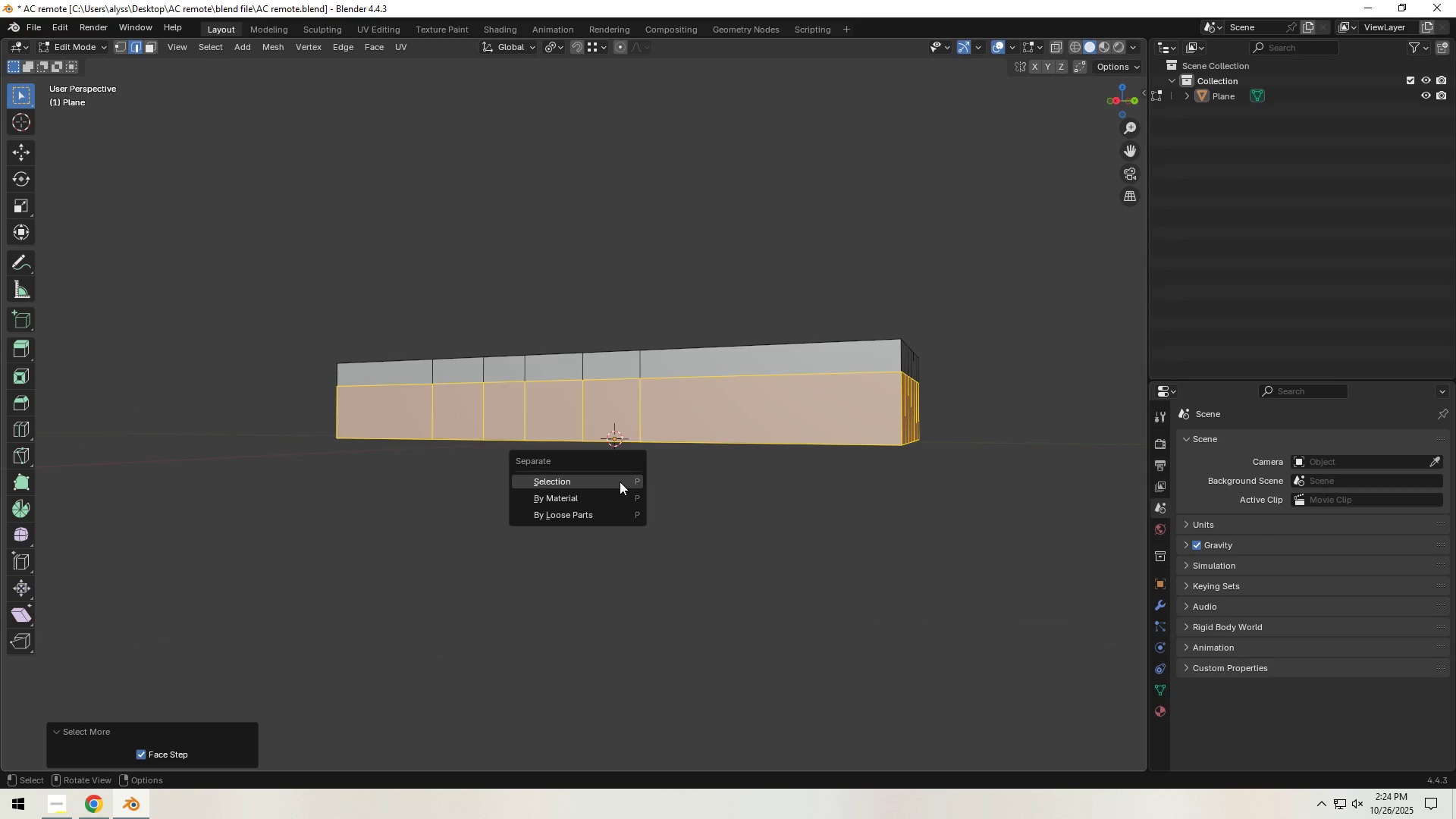 
left_click([620, 482])
 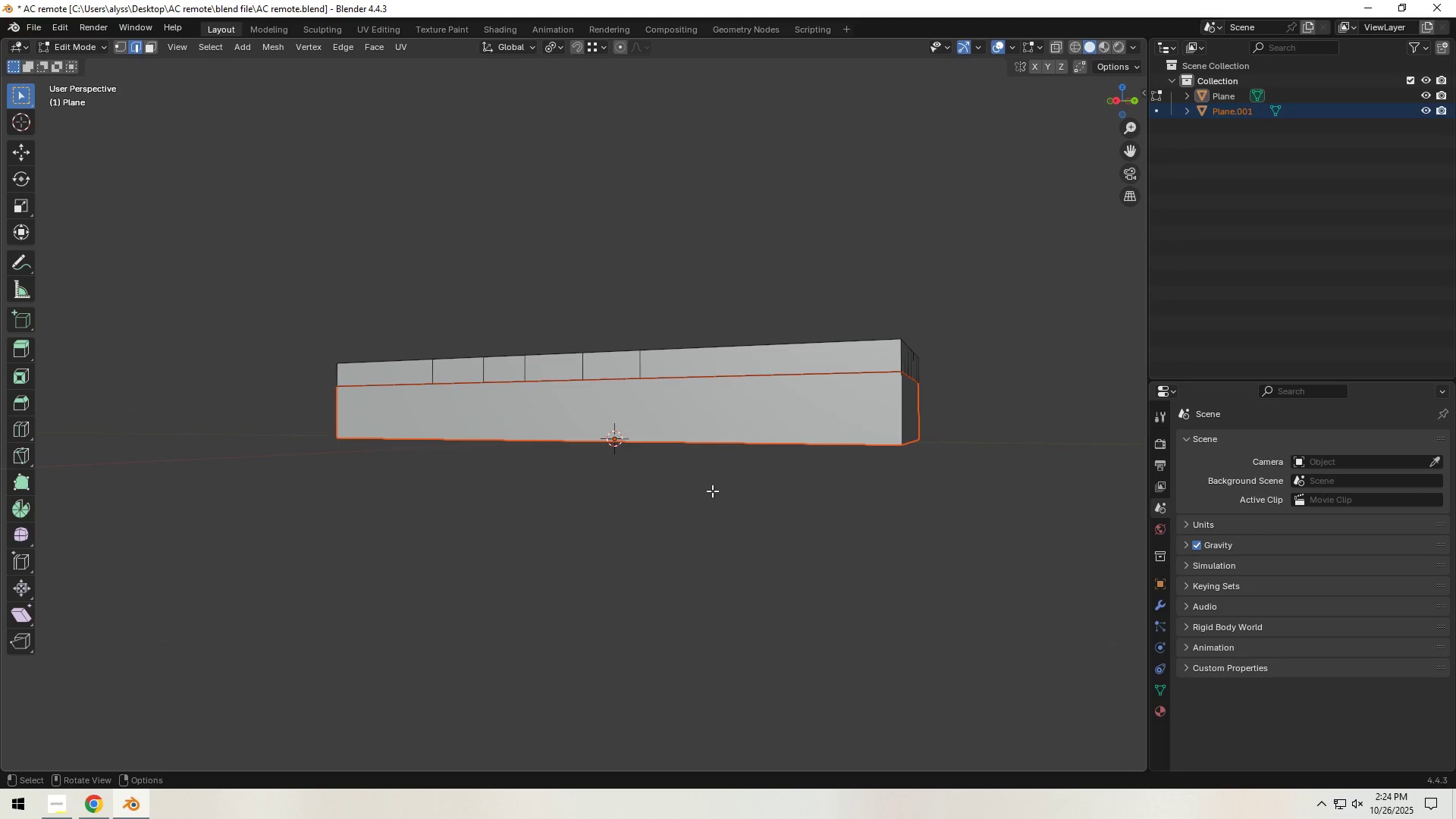 
left_click([797, 496])
 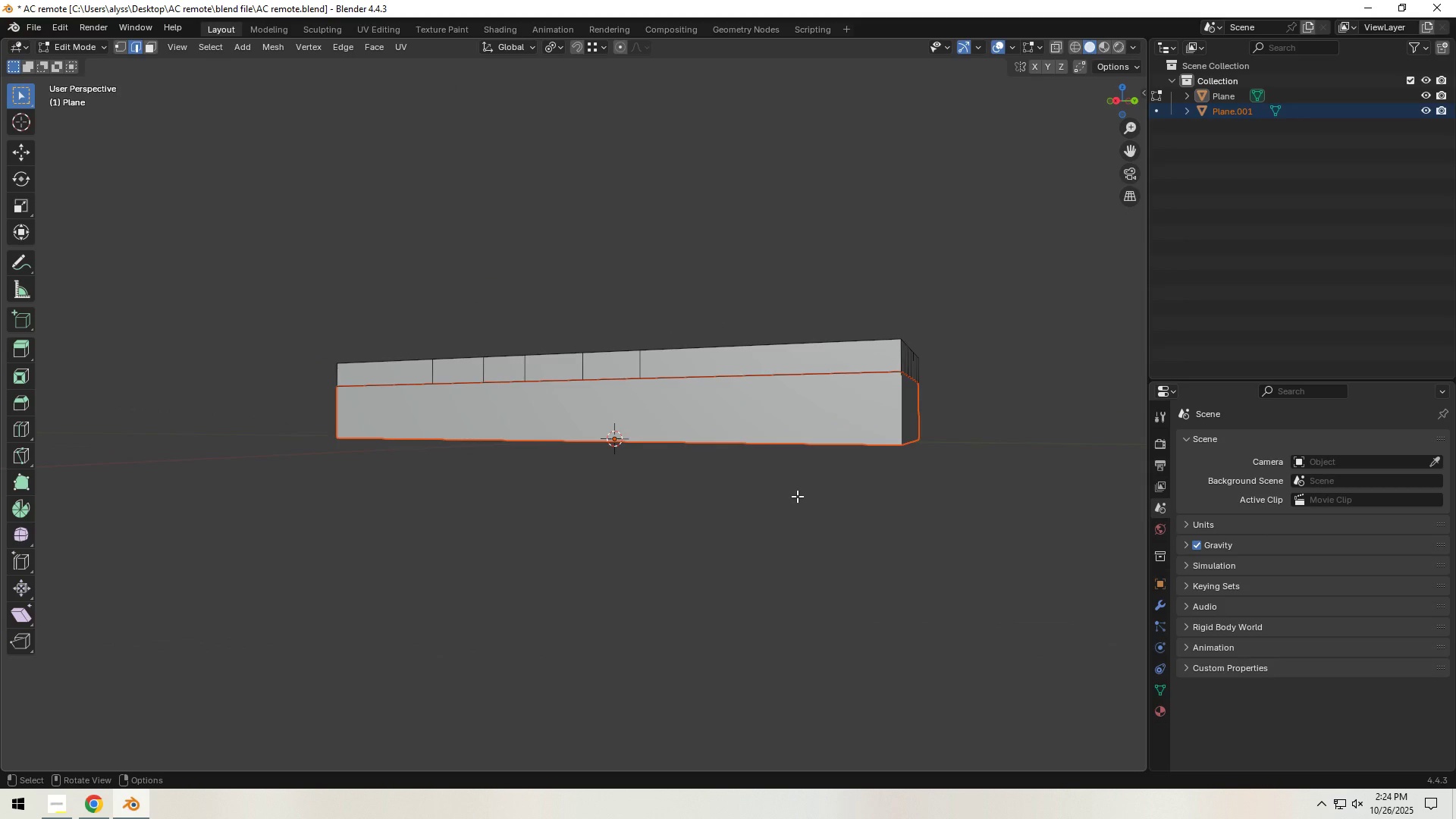 
key(Tab)
 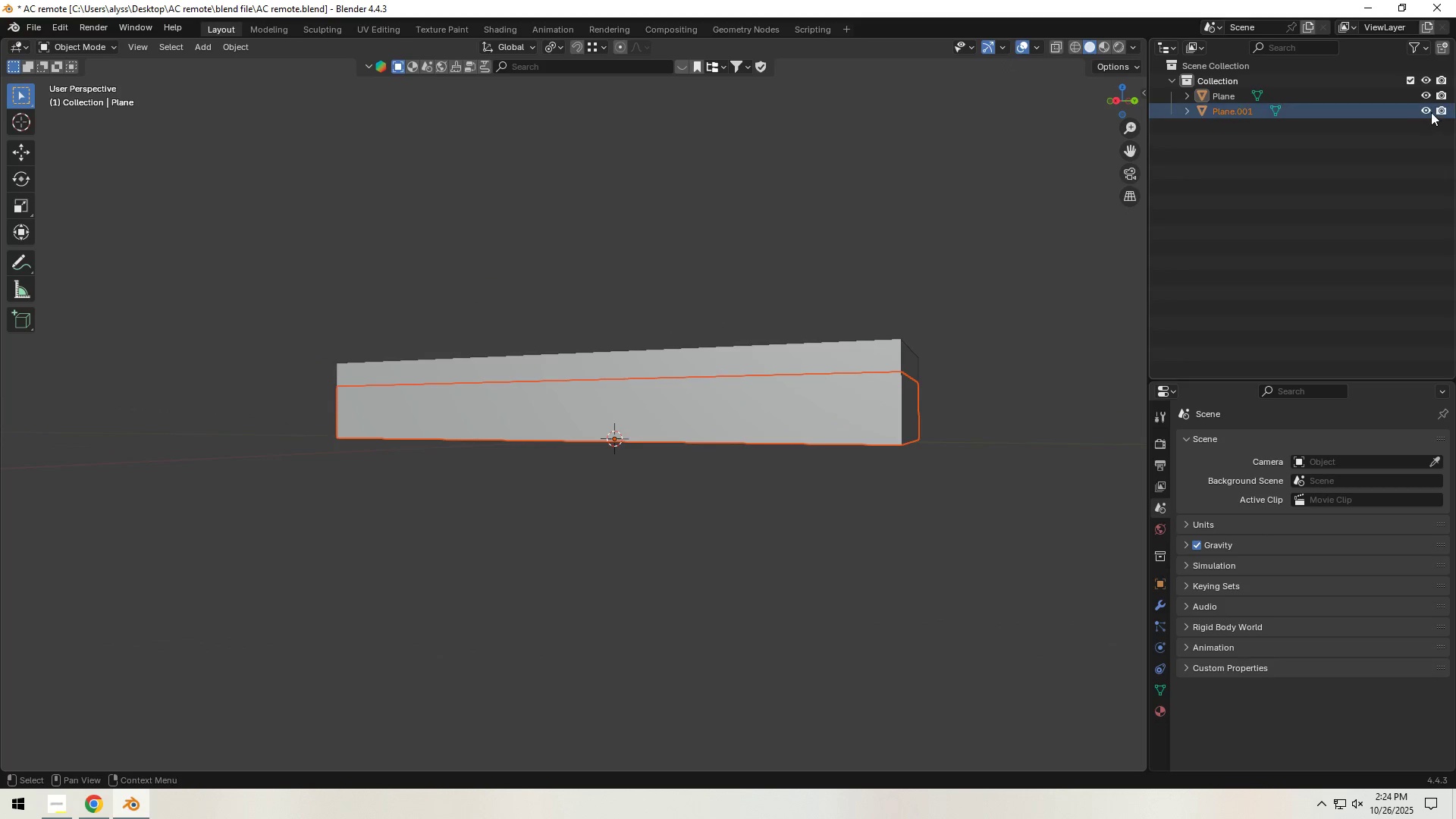 
left_click([1428, 111])
 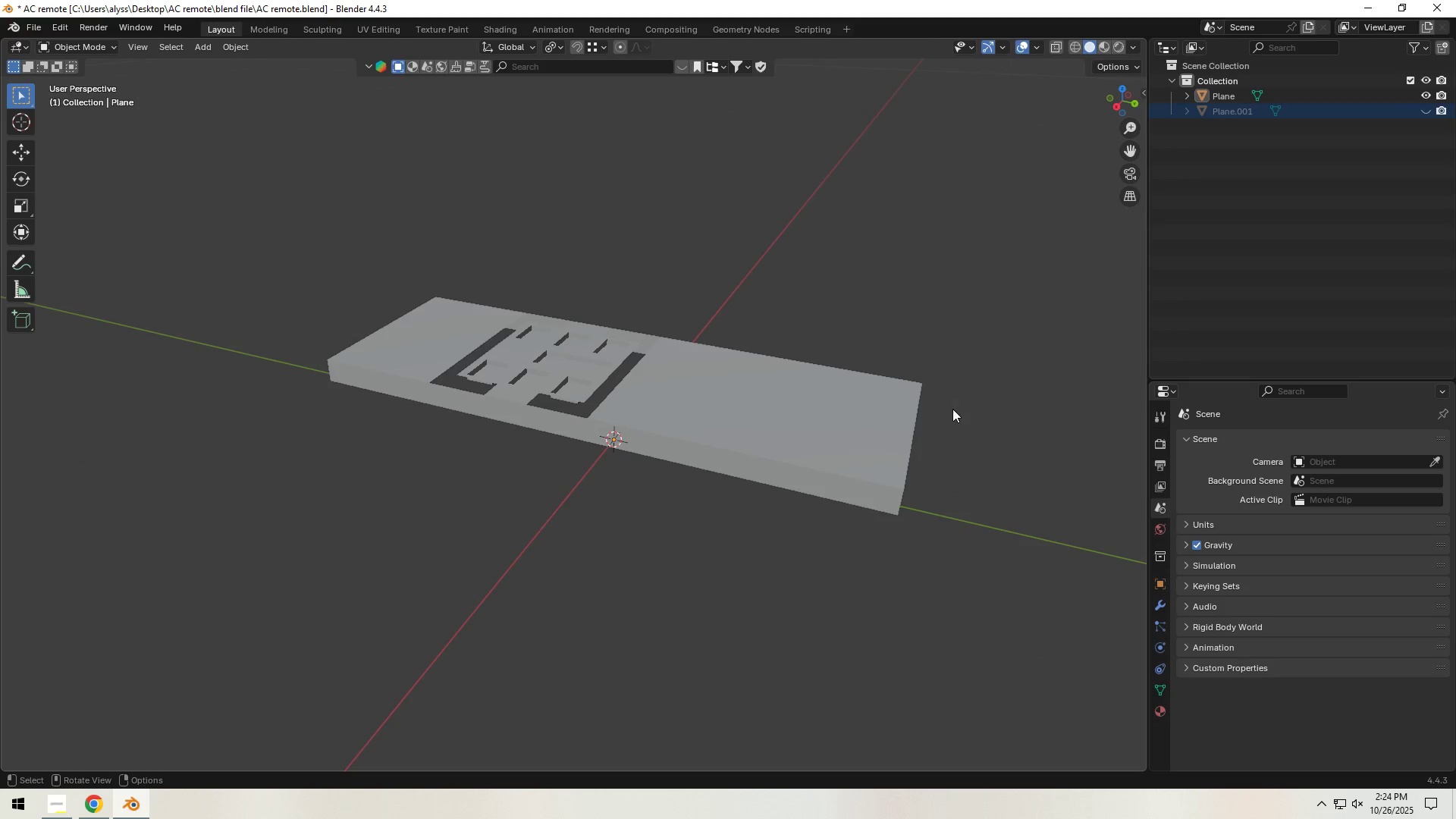 
left_click([835, 433])
 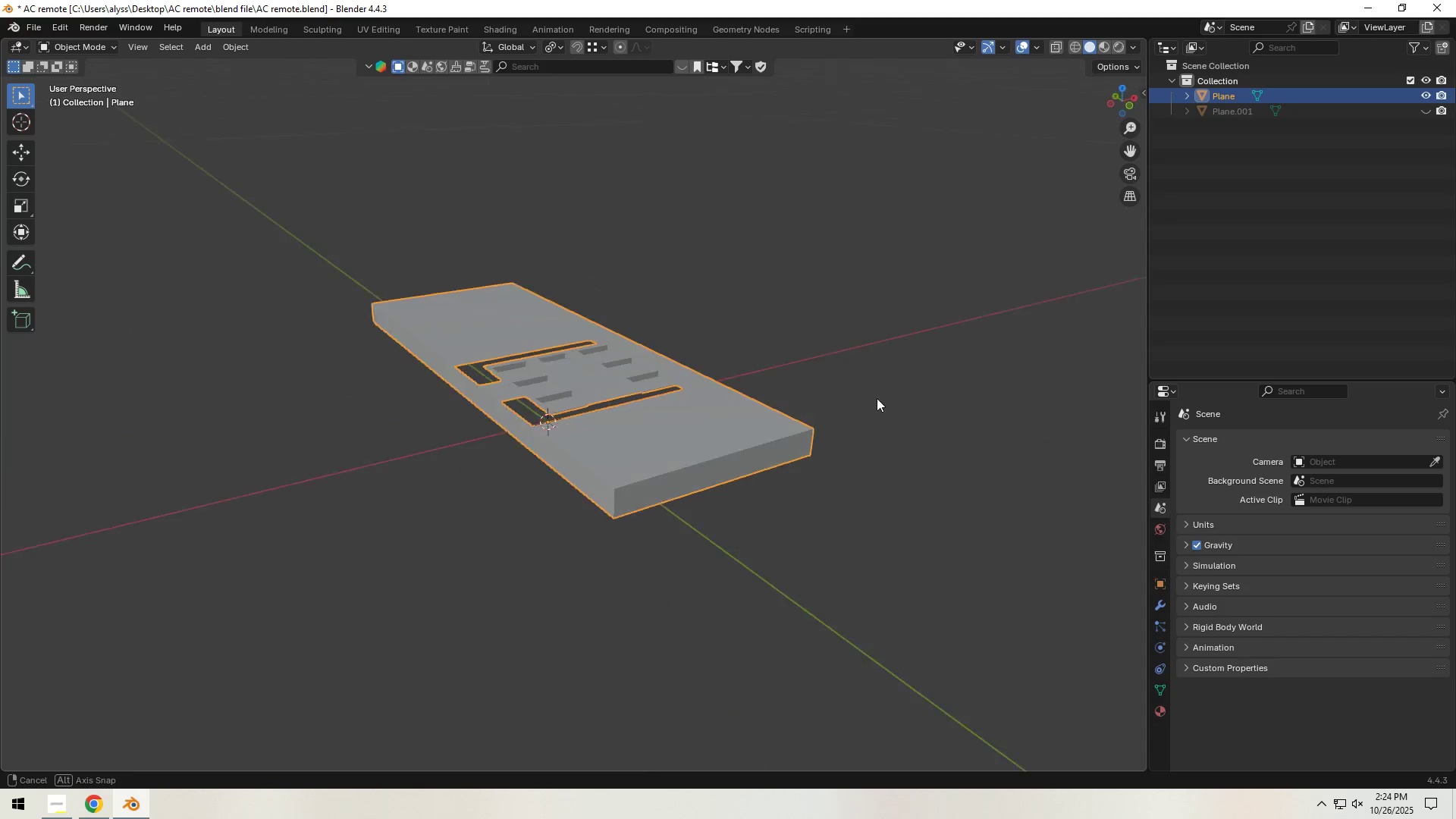 
key(Control+S)
 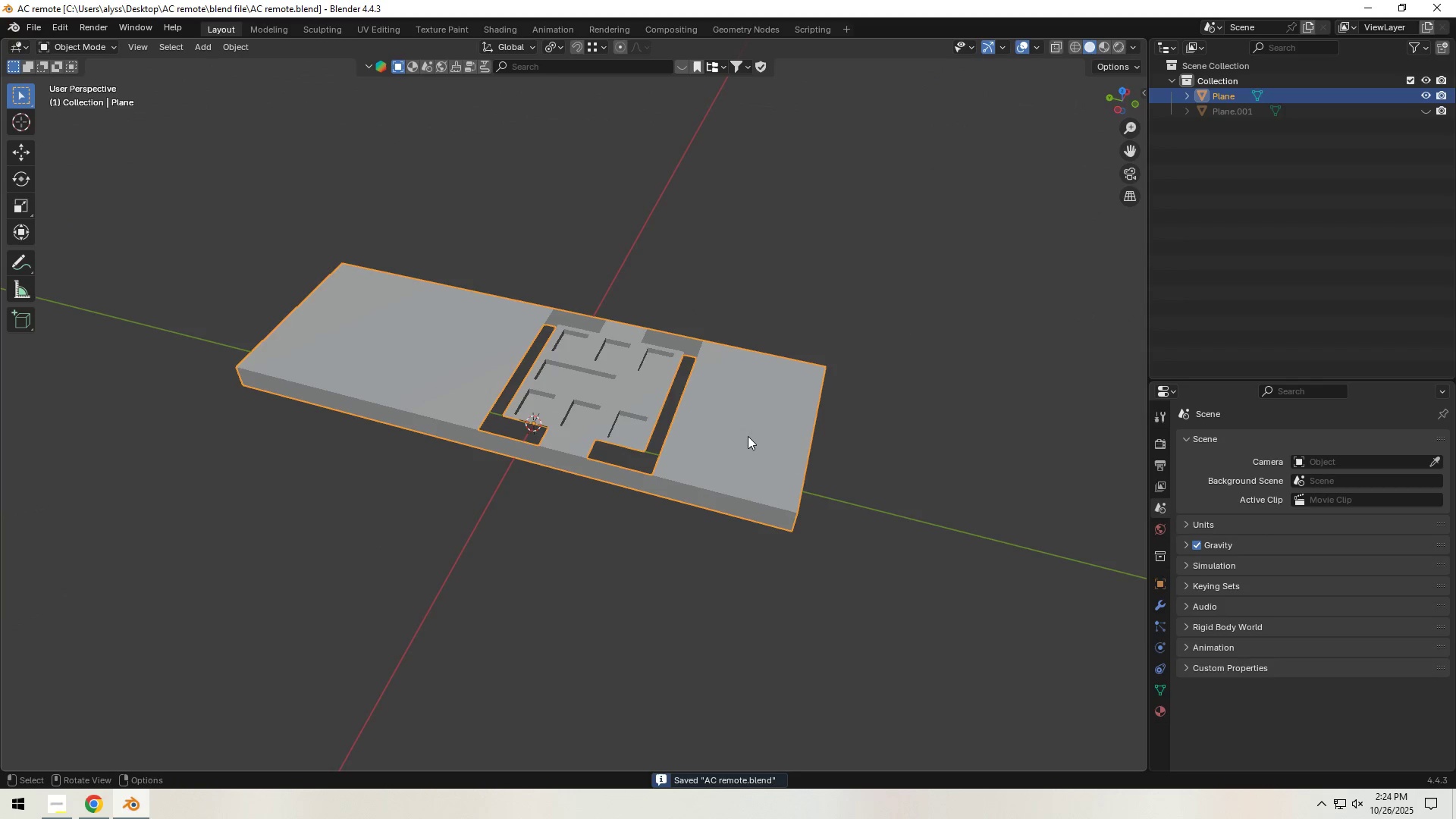 
scroll: coordinate [748, 436], scroll_direction: up, amount: 3.0
 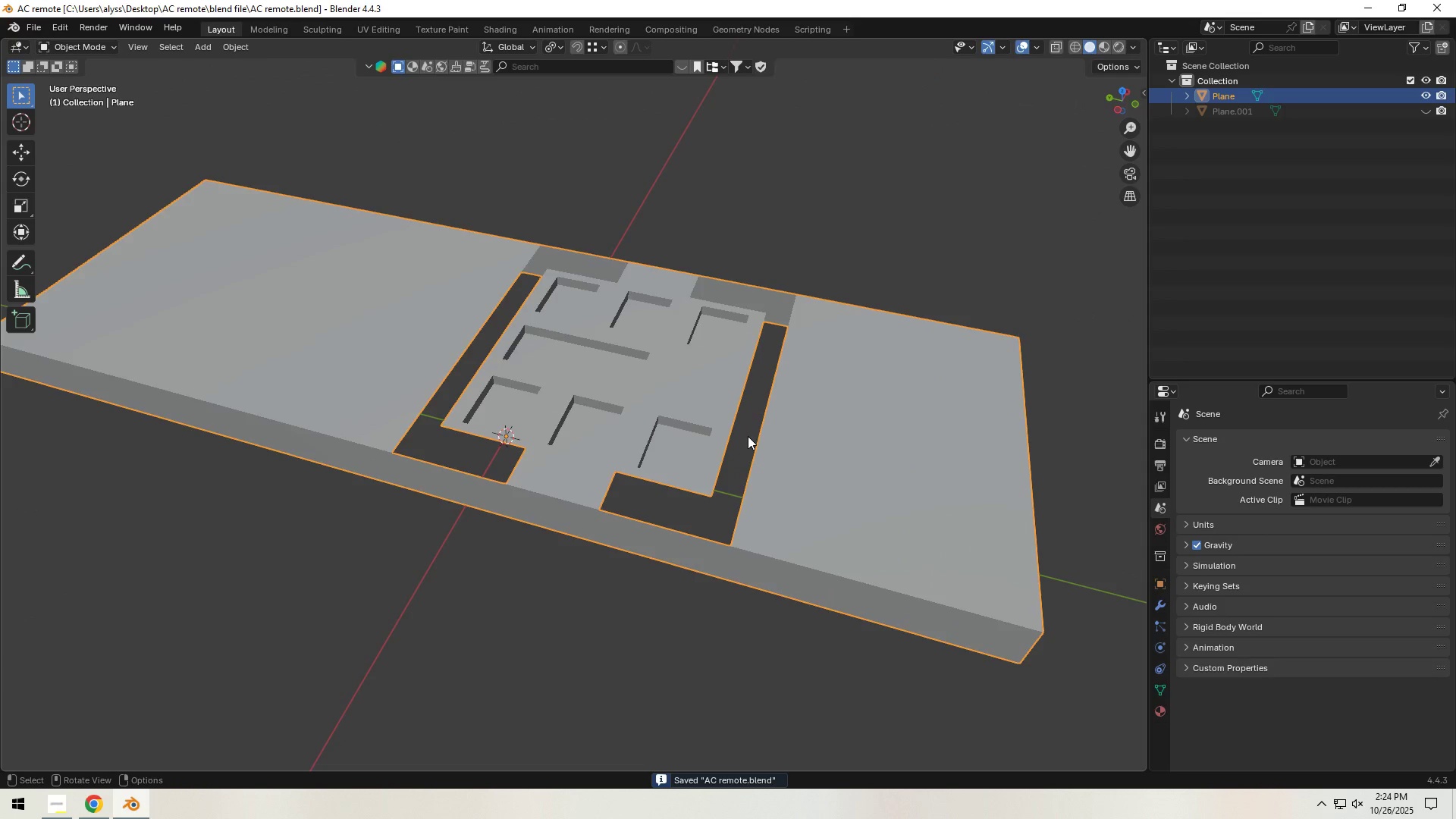 
key(Tab)
 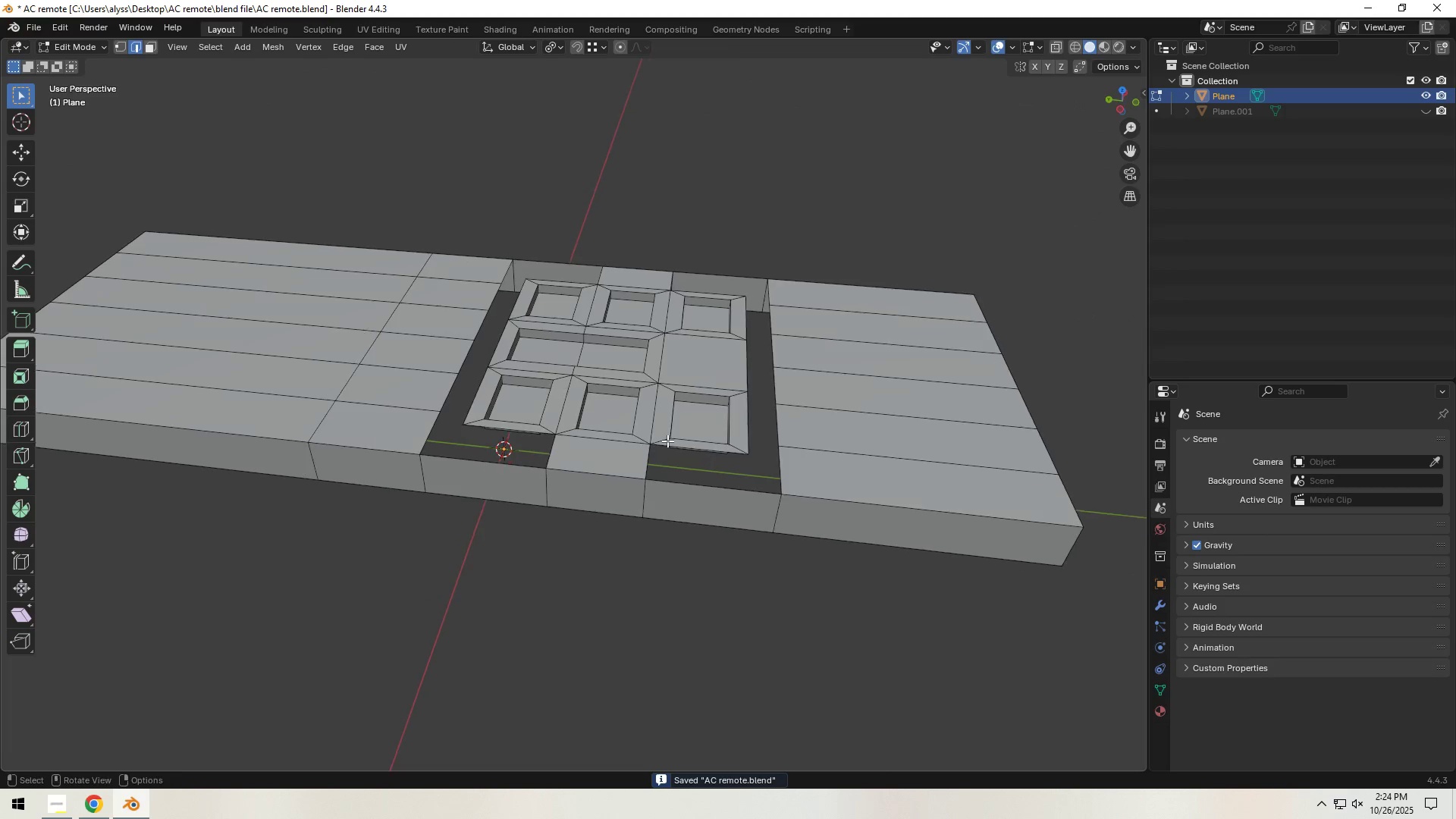 
scroll: coordinate [643, 451], scroll_direction: up, amount: 3.0
 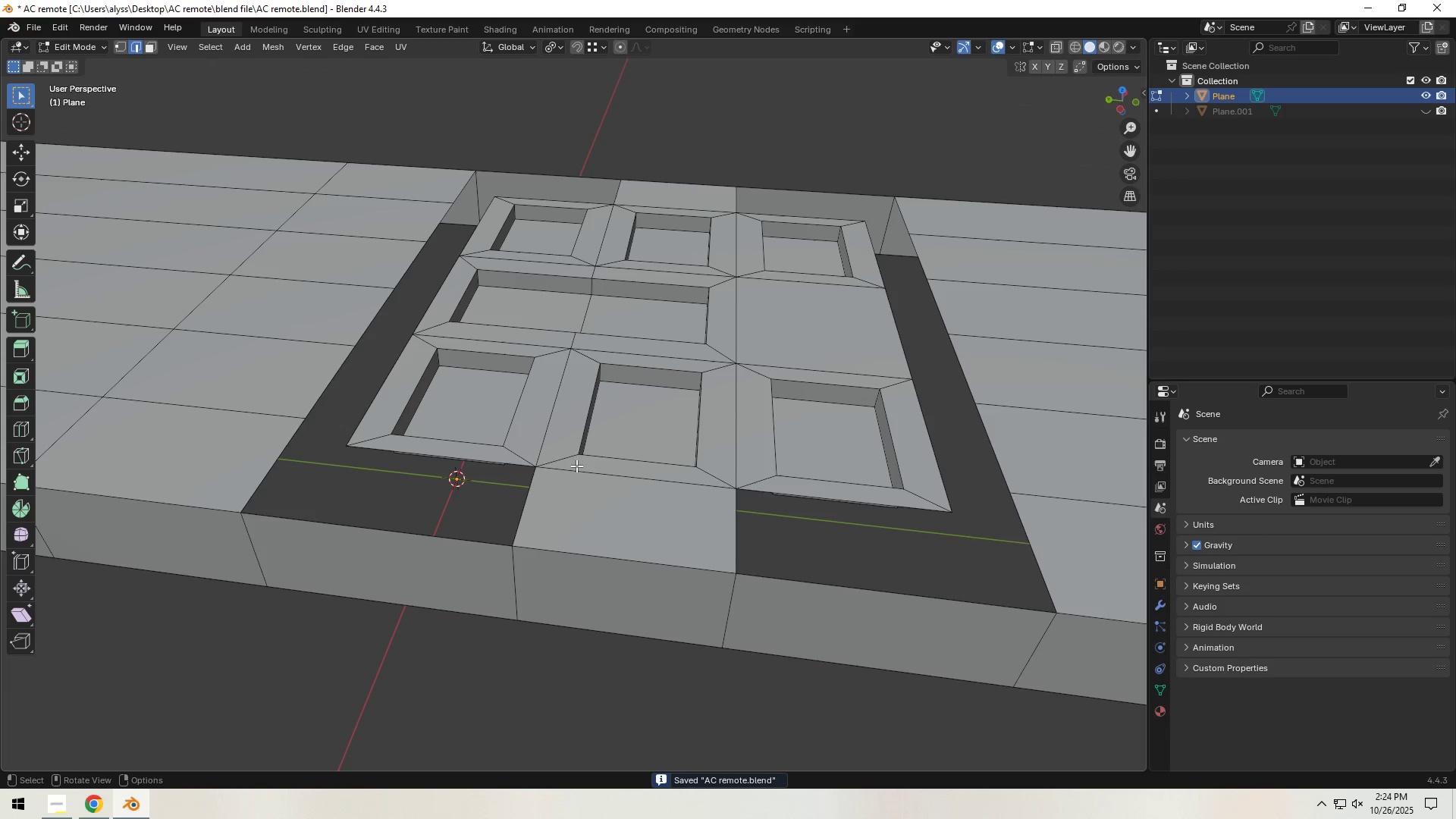 
hold_key(key=ShiftLeft, duration=0.61)
 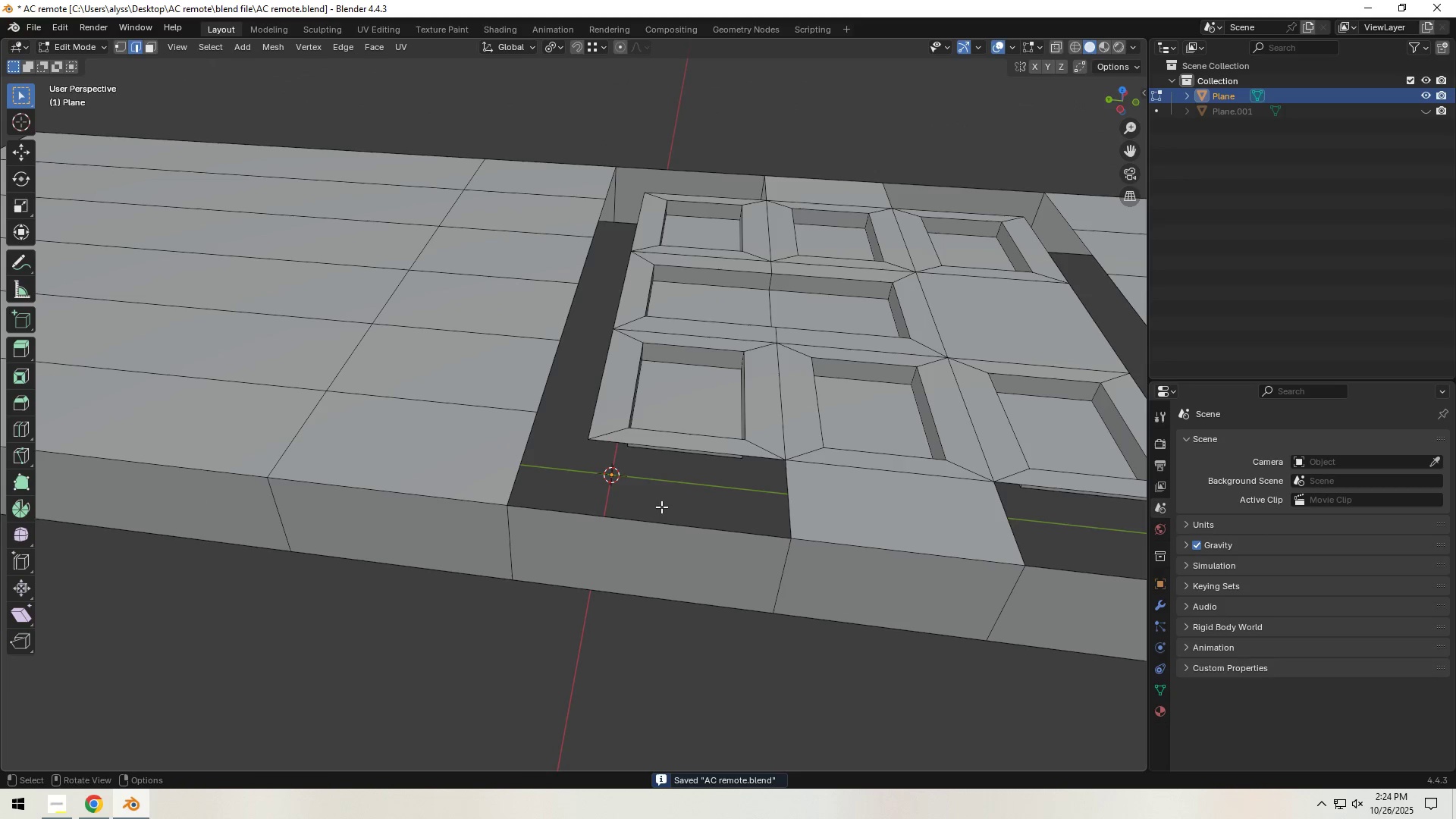 
hold_key(key=ControlLeft, duration=1.53)
 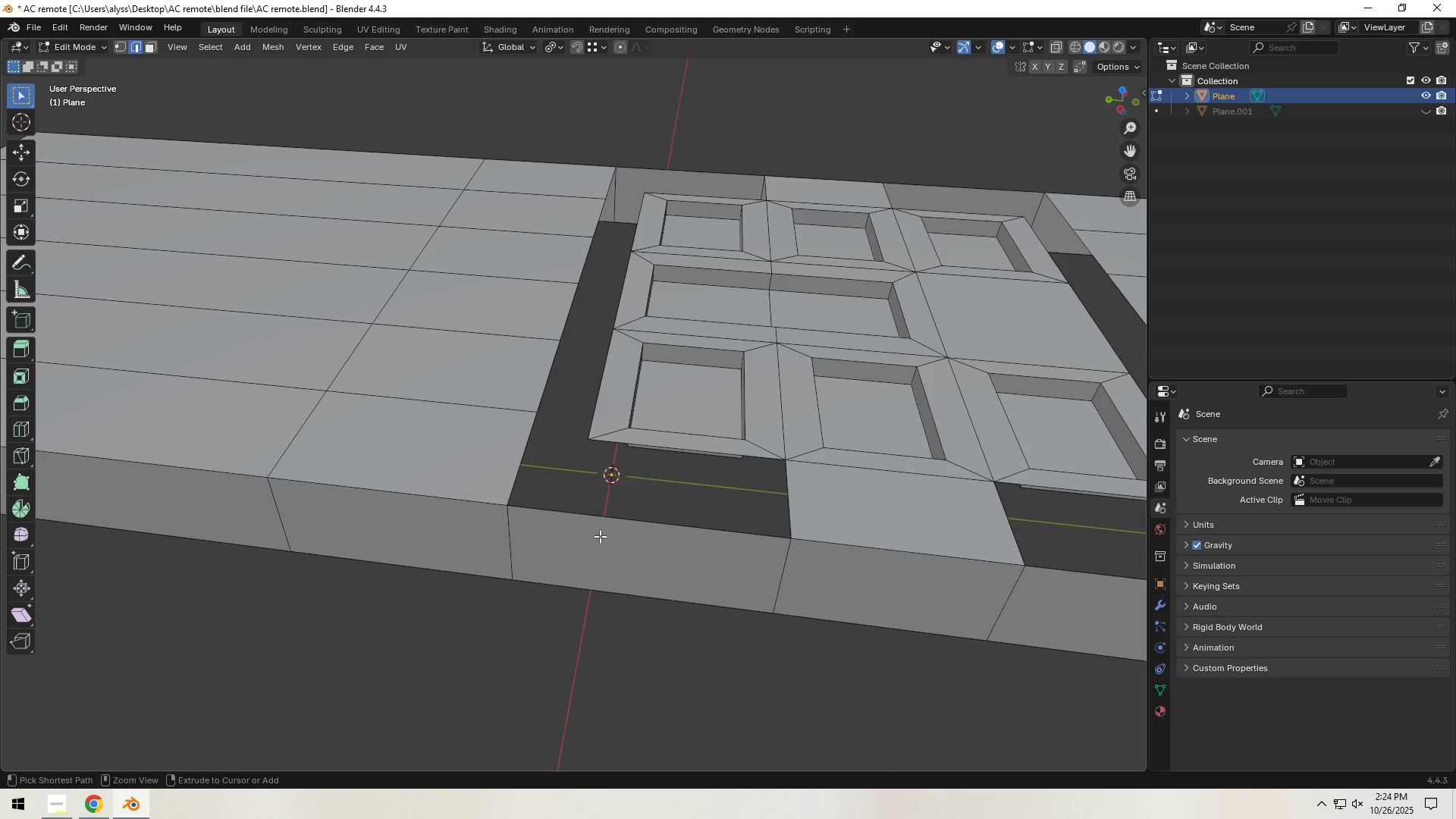 
key(Control+R)
 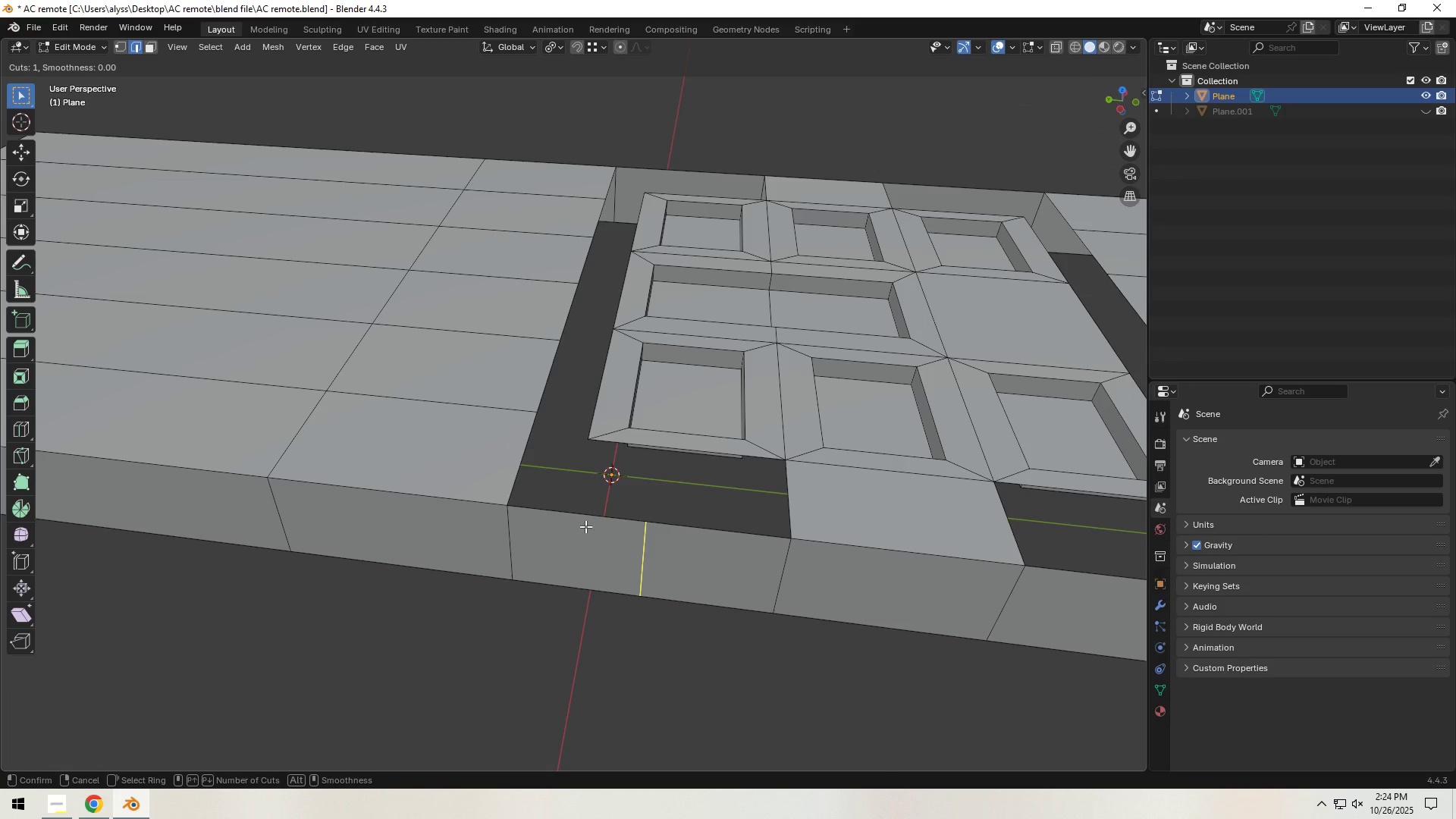 
right_click([585, 526])
 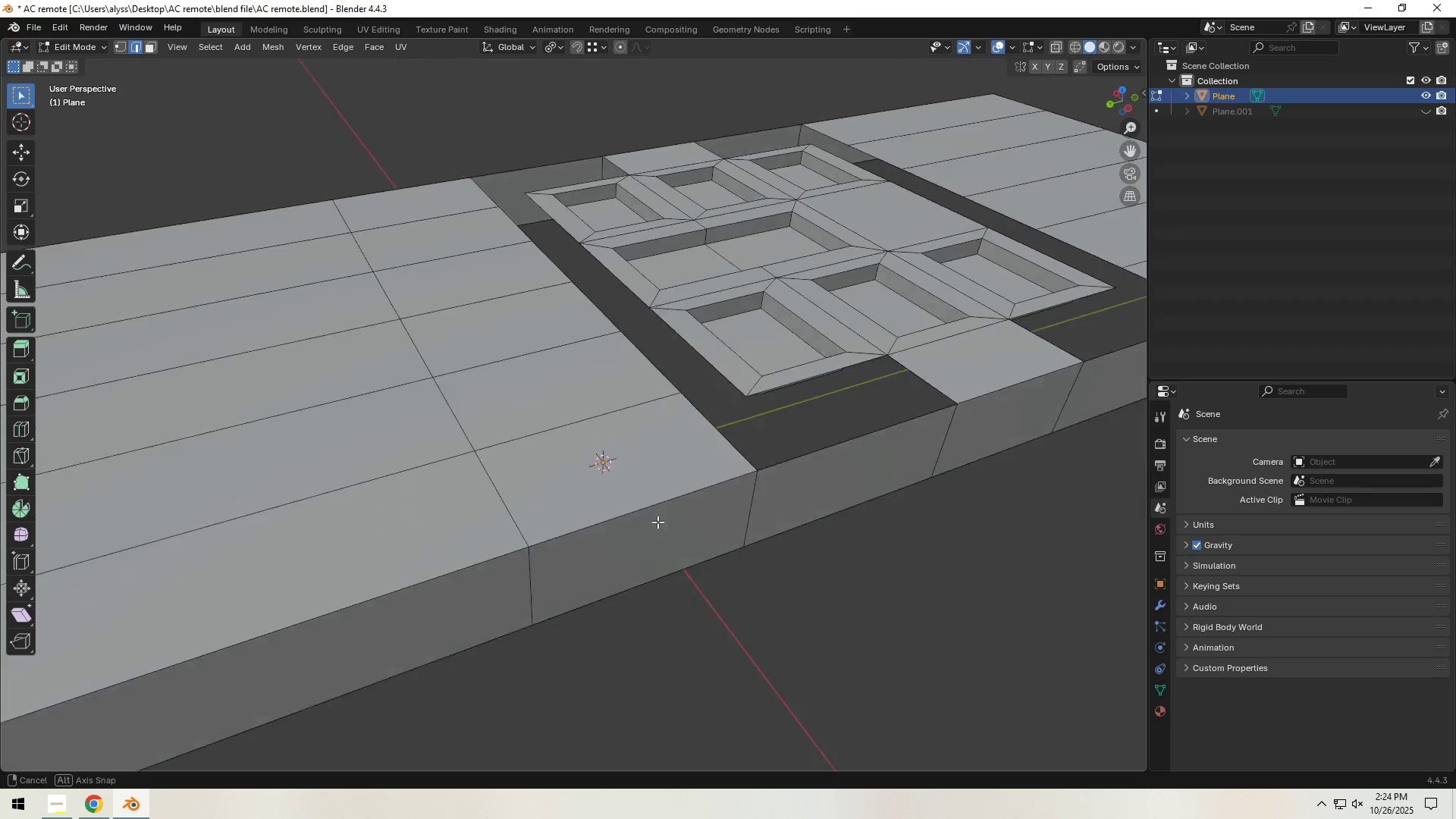 
hold_key(key=ShiftLeft, duration=0.82)
 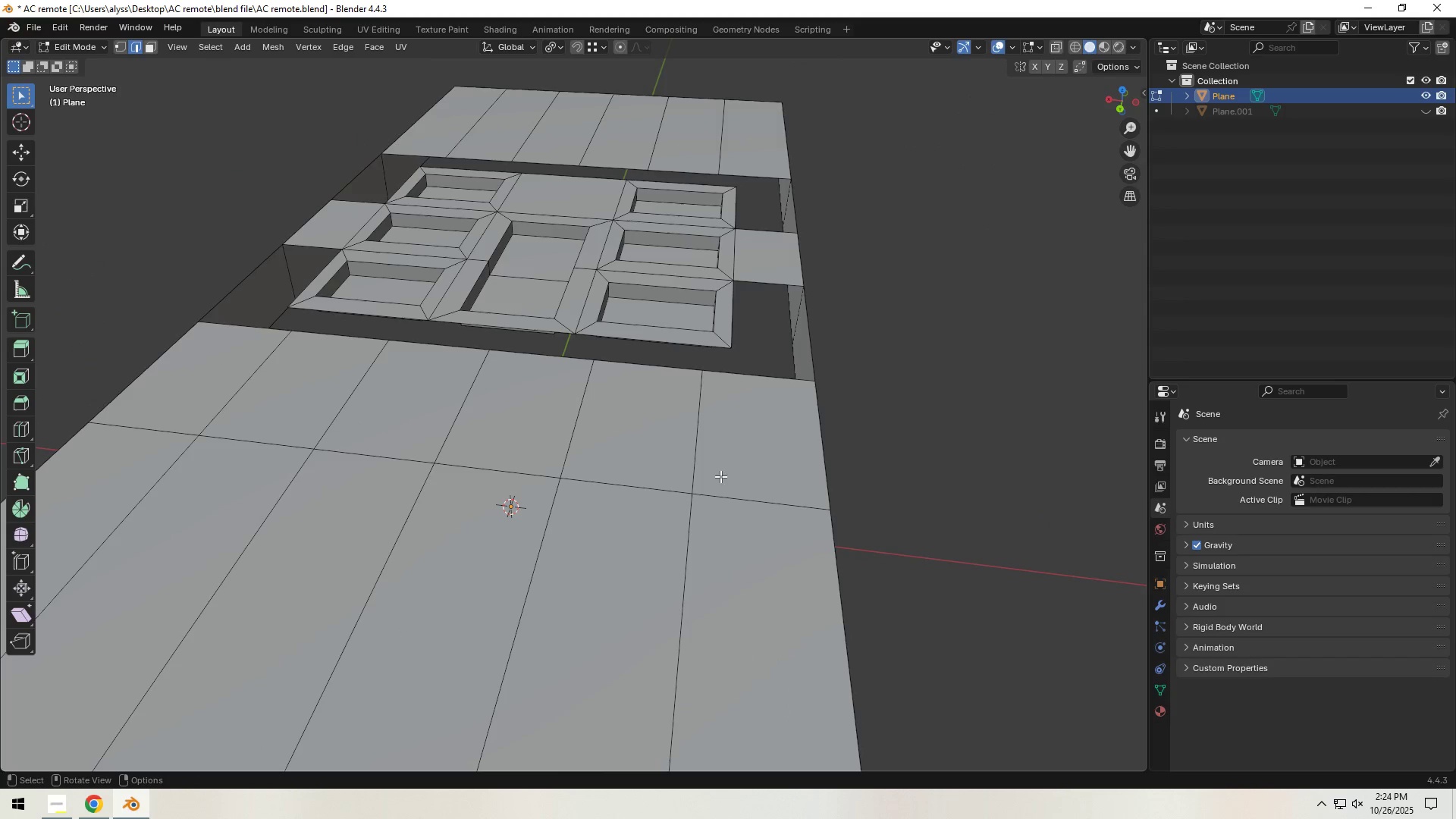 
hold_key(key=AltLeft, duration=0.7)
left_click([698, 462])
 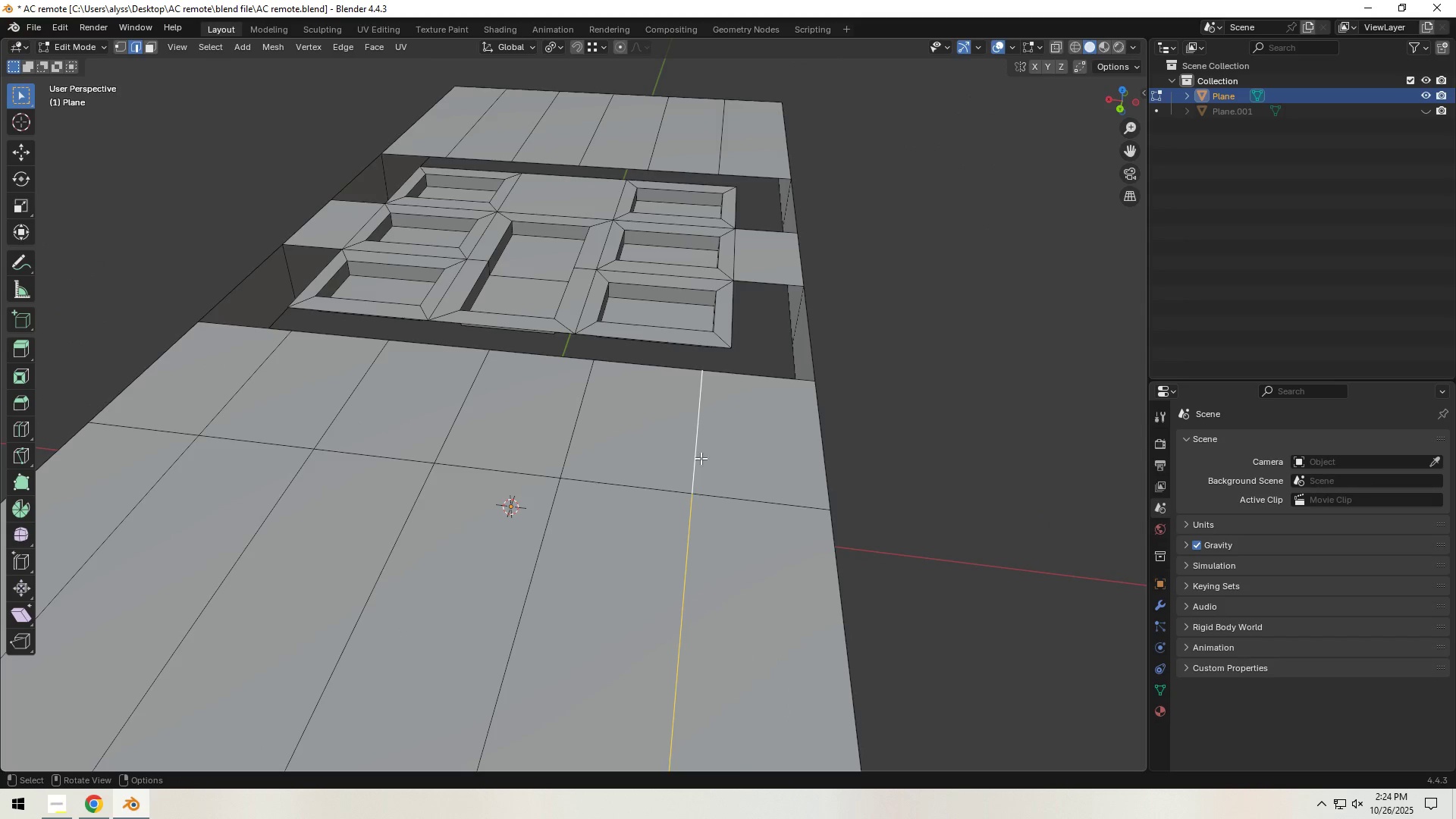 
type(gx)
 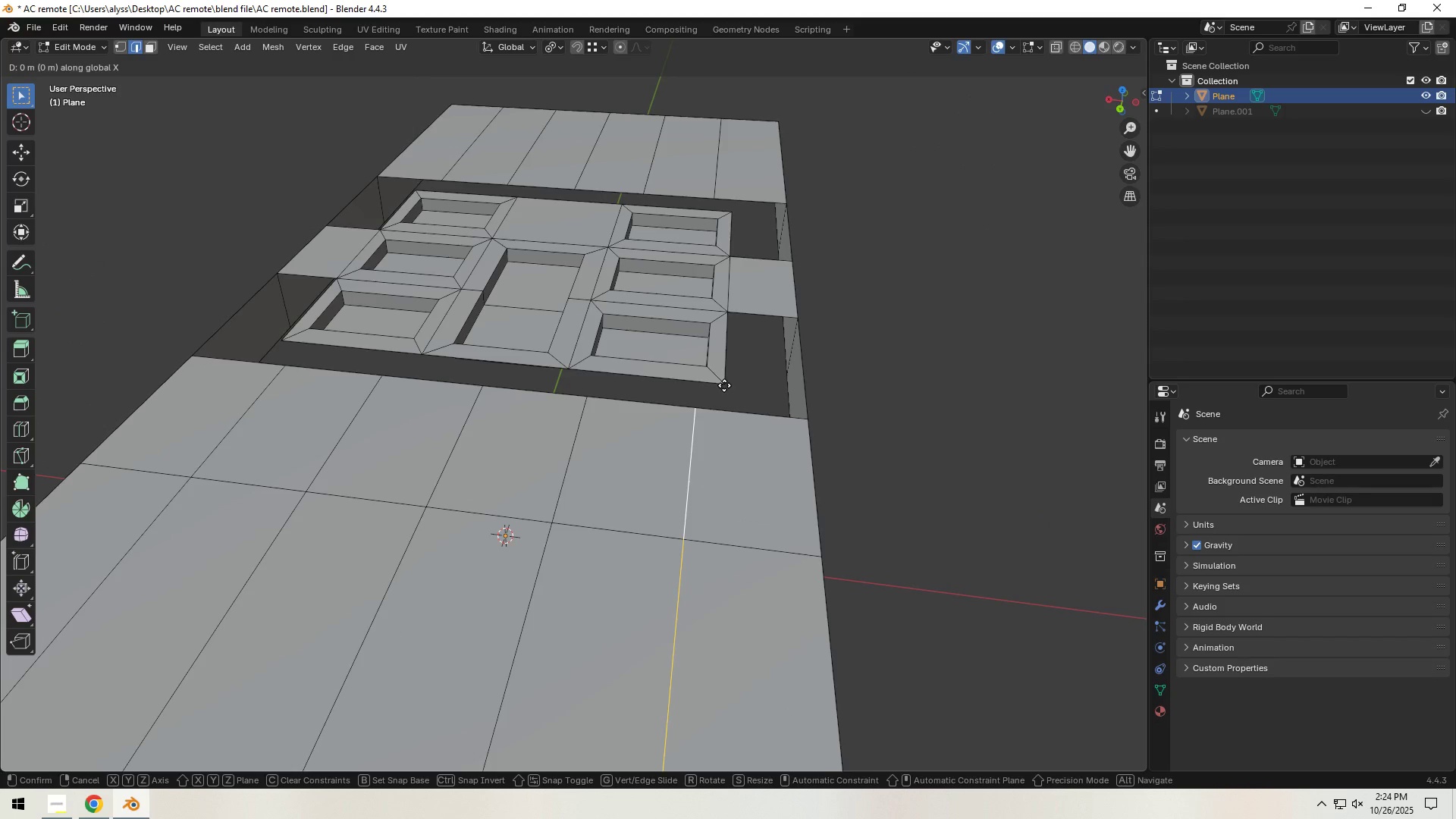 
hold_key(key=ControlLeft, duration=0.46)
left_click([724, 385])
 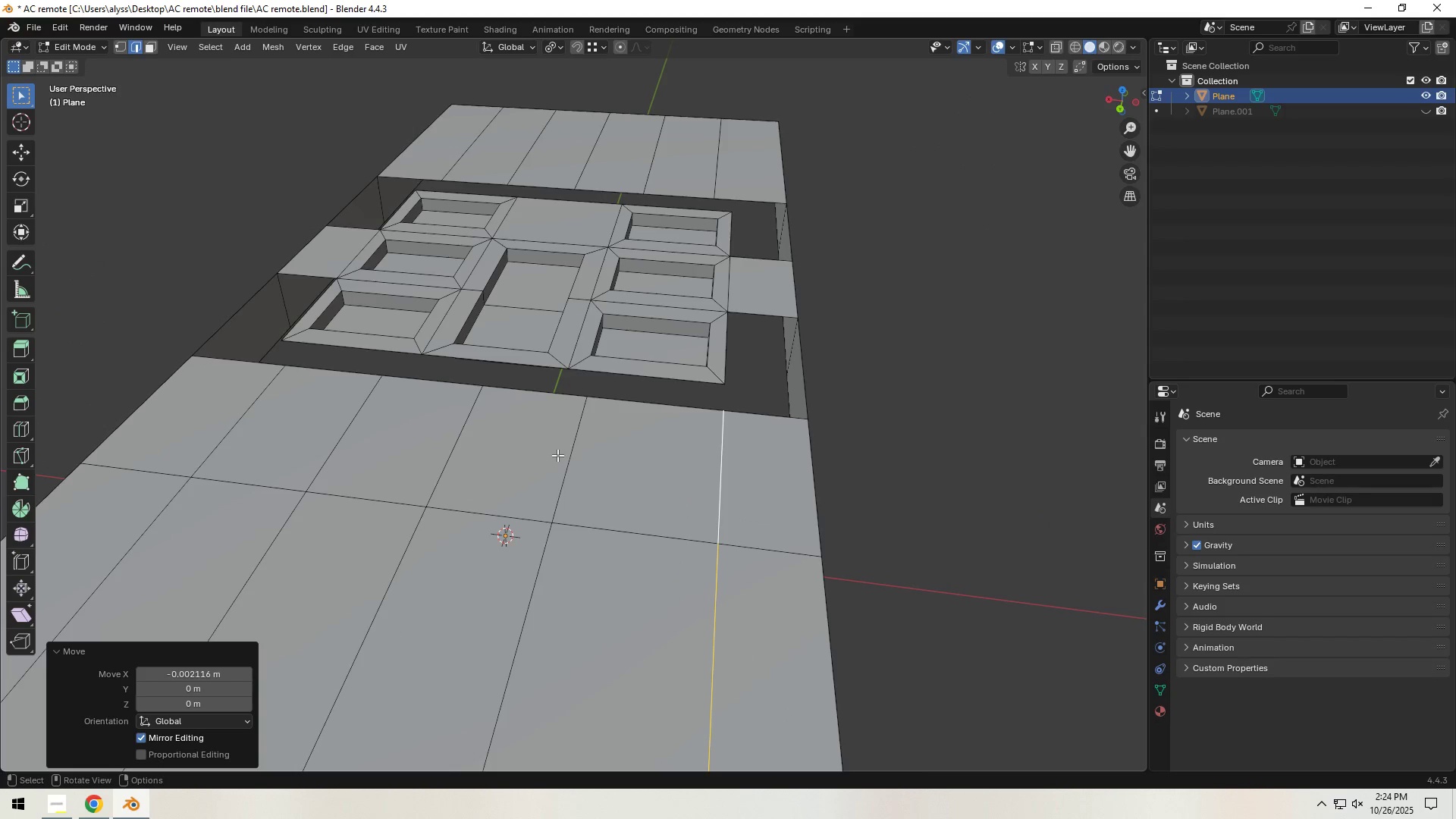 
hold_key(key=AltLeft, duration=0.53)
left_click([570, 454])
 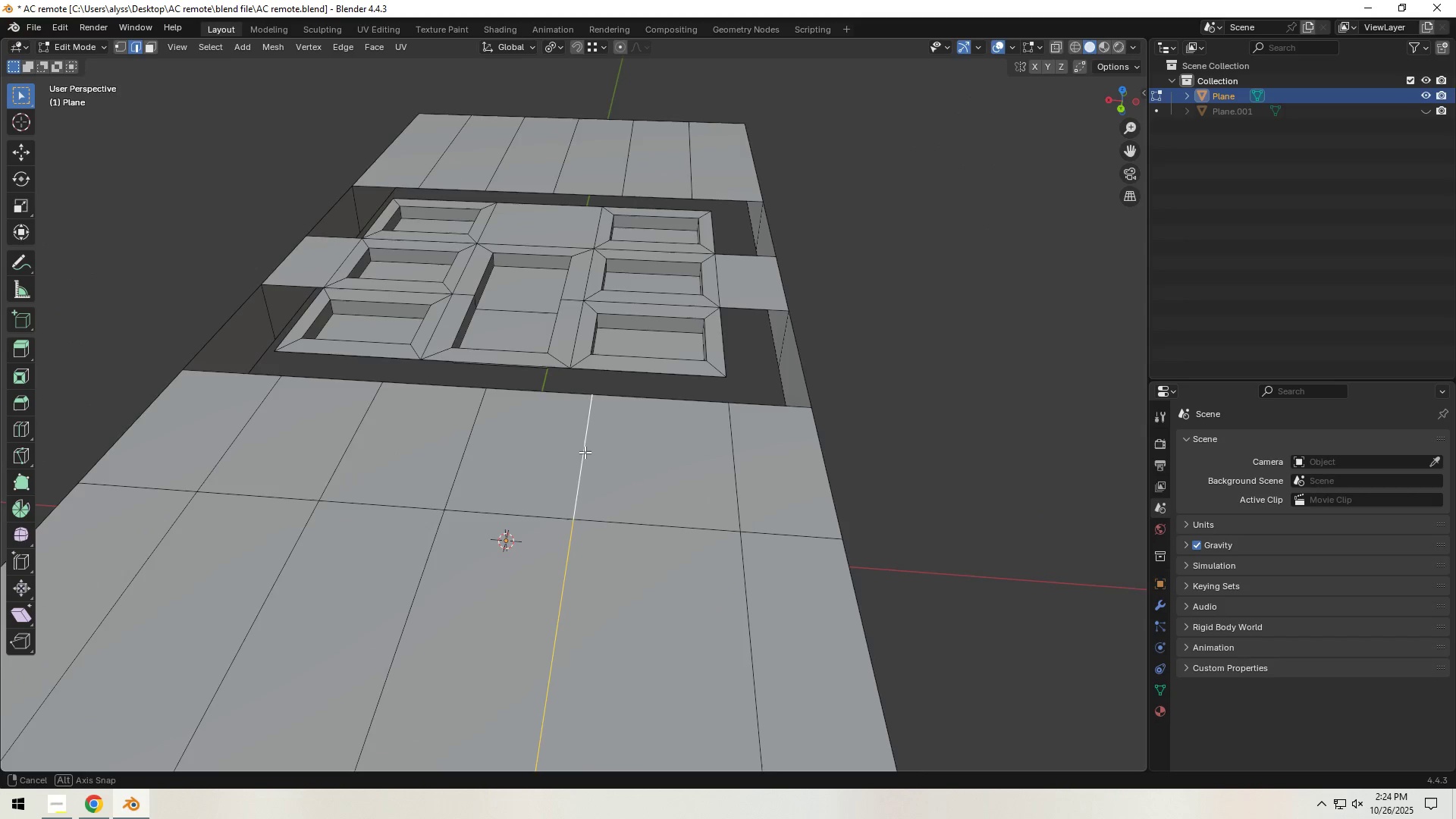 
hold_key(key=ShiftLeft, duration=0.43)
 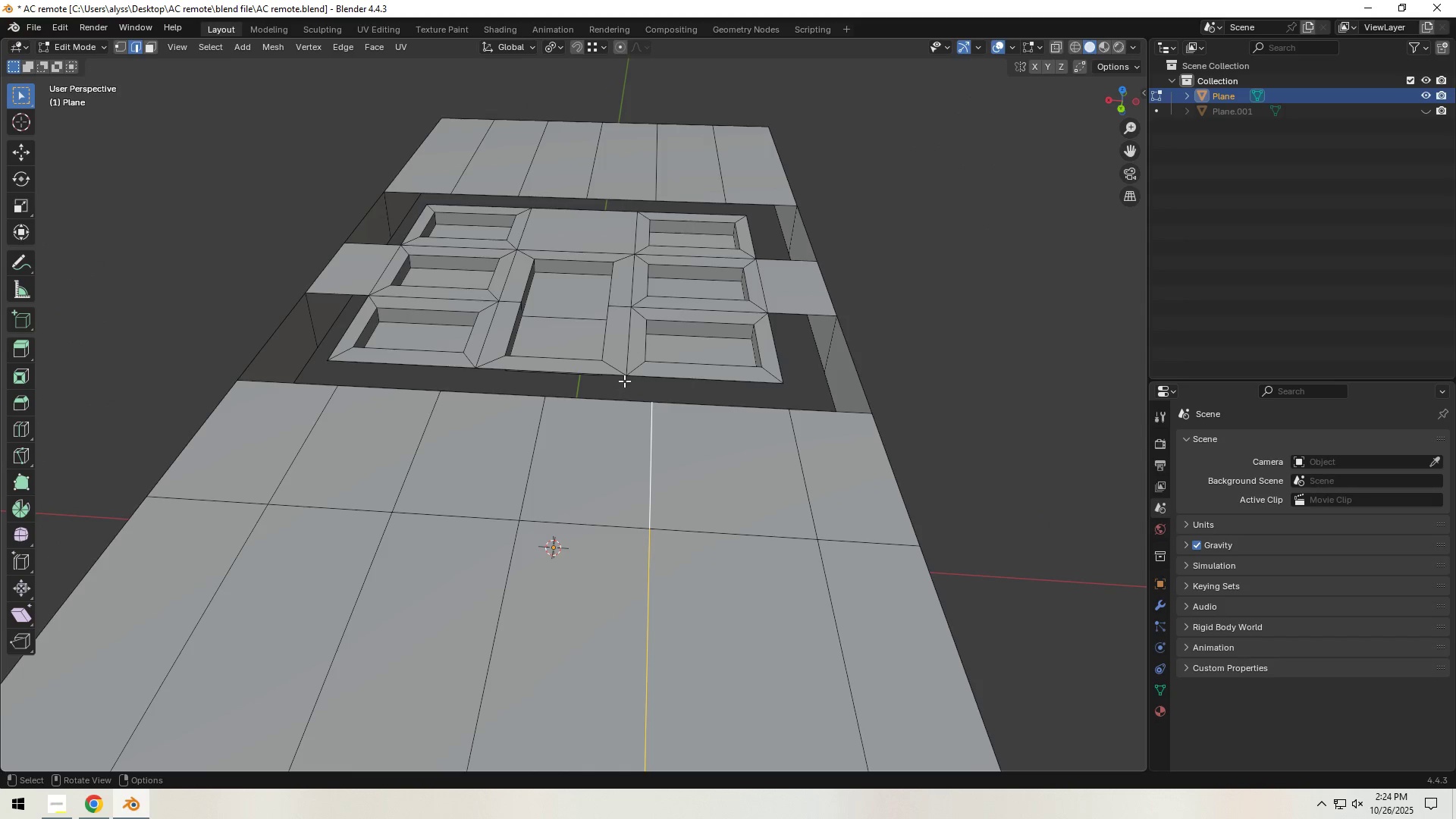 
type(gx)
 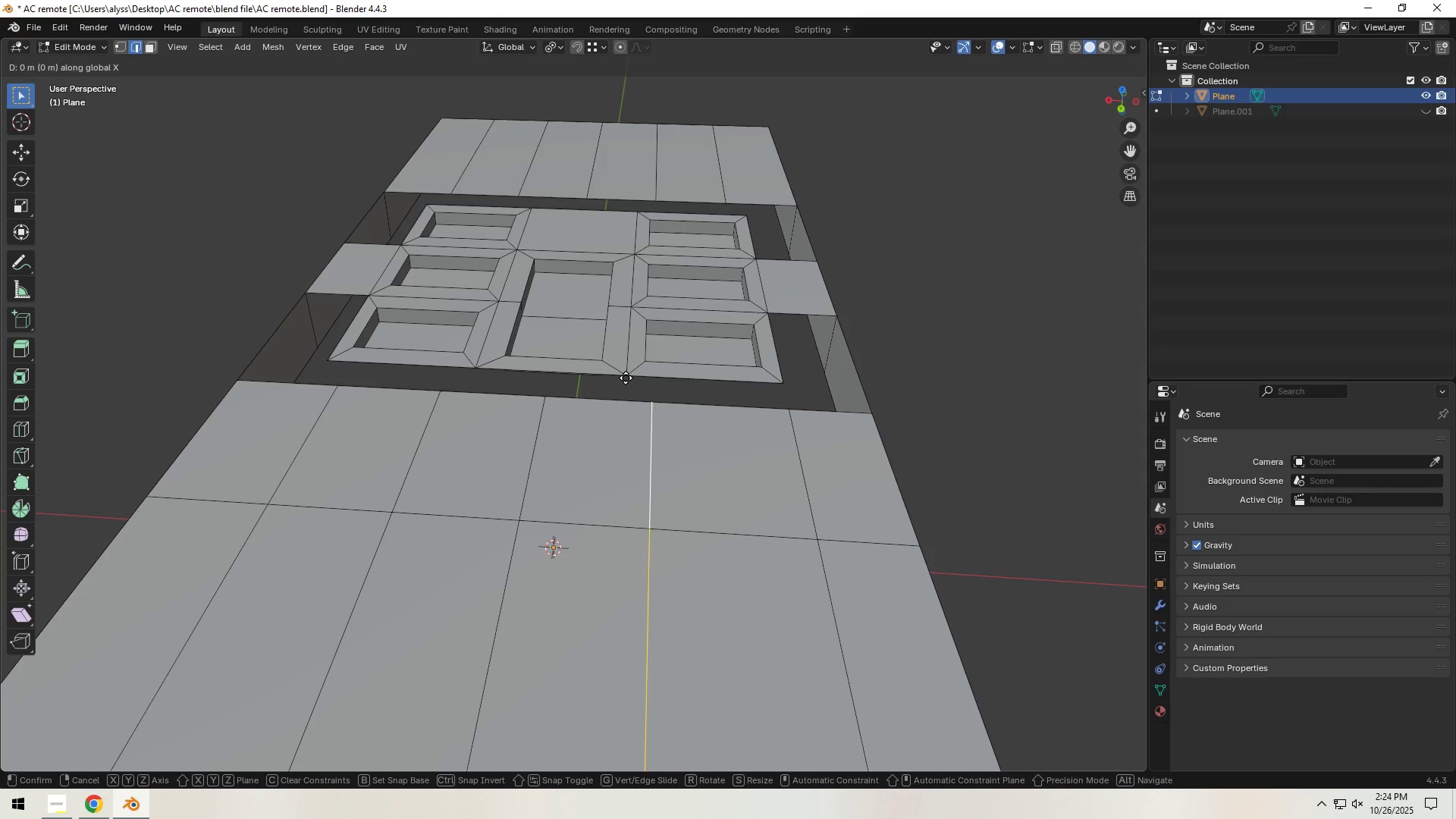 
hold_key(key=ControlLeft, duration=0.66)
left_click([626, 378])
 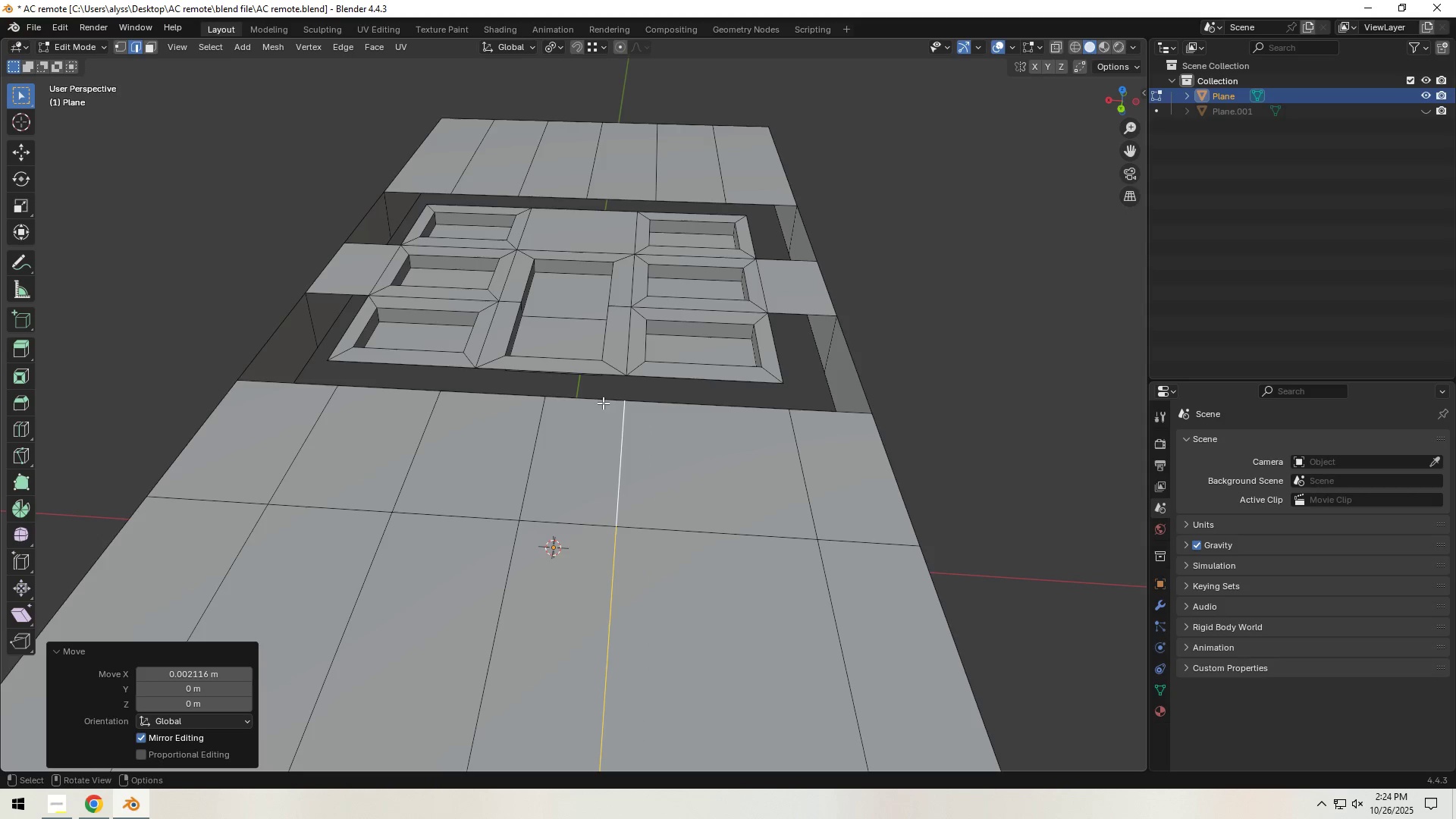 
hold_key(key=ShiftLeft, duration=0.51)
 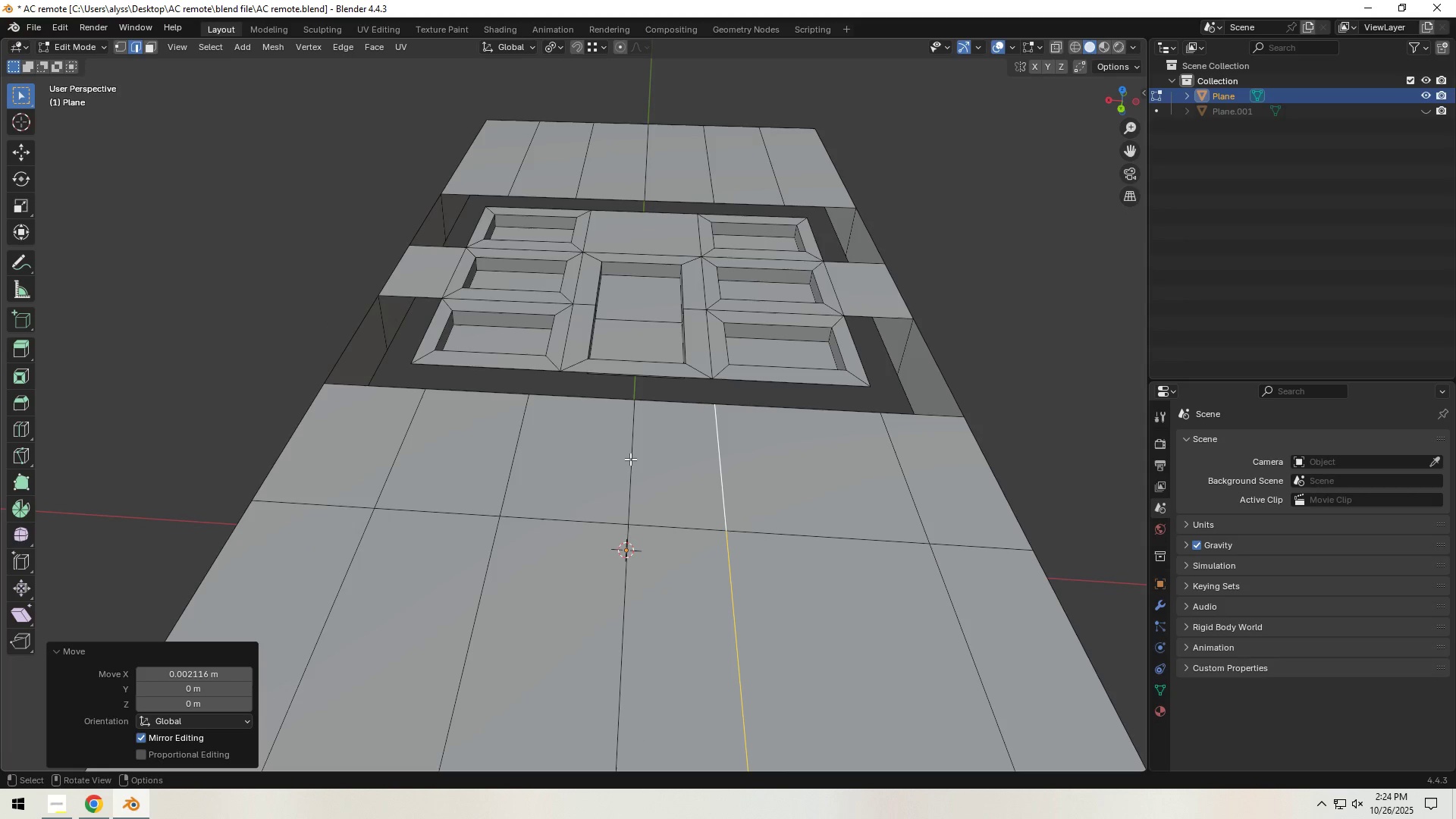 
hold_key(key=AltLeft, duration=0.38)
left_click([629, 459])
 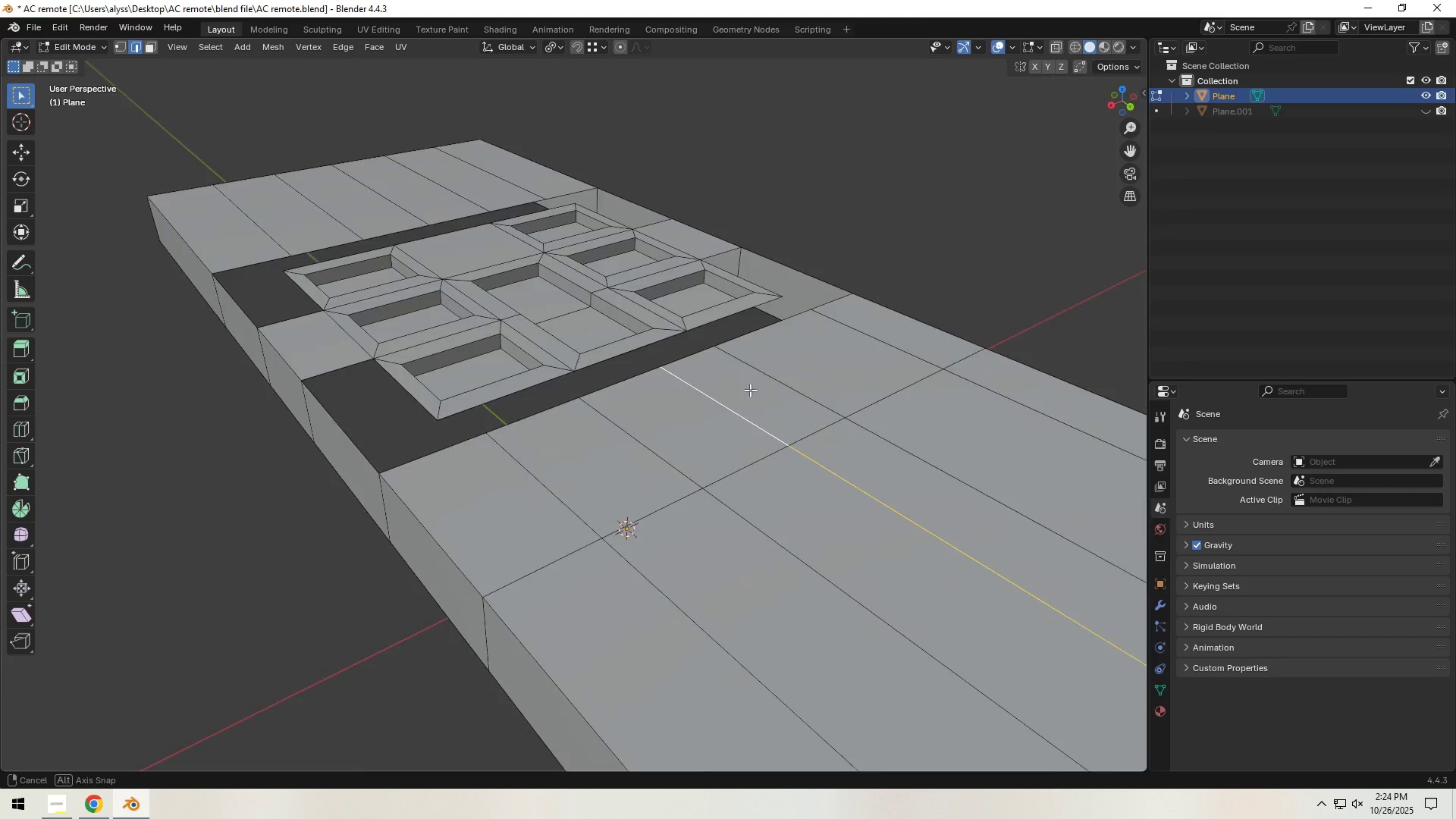 
hold_key(key=AltLeft, duration=0.41)
left_click([535, 444])
 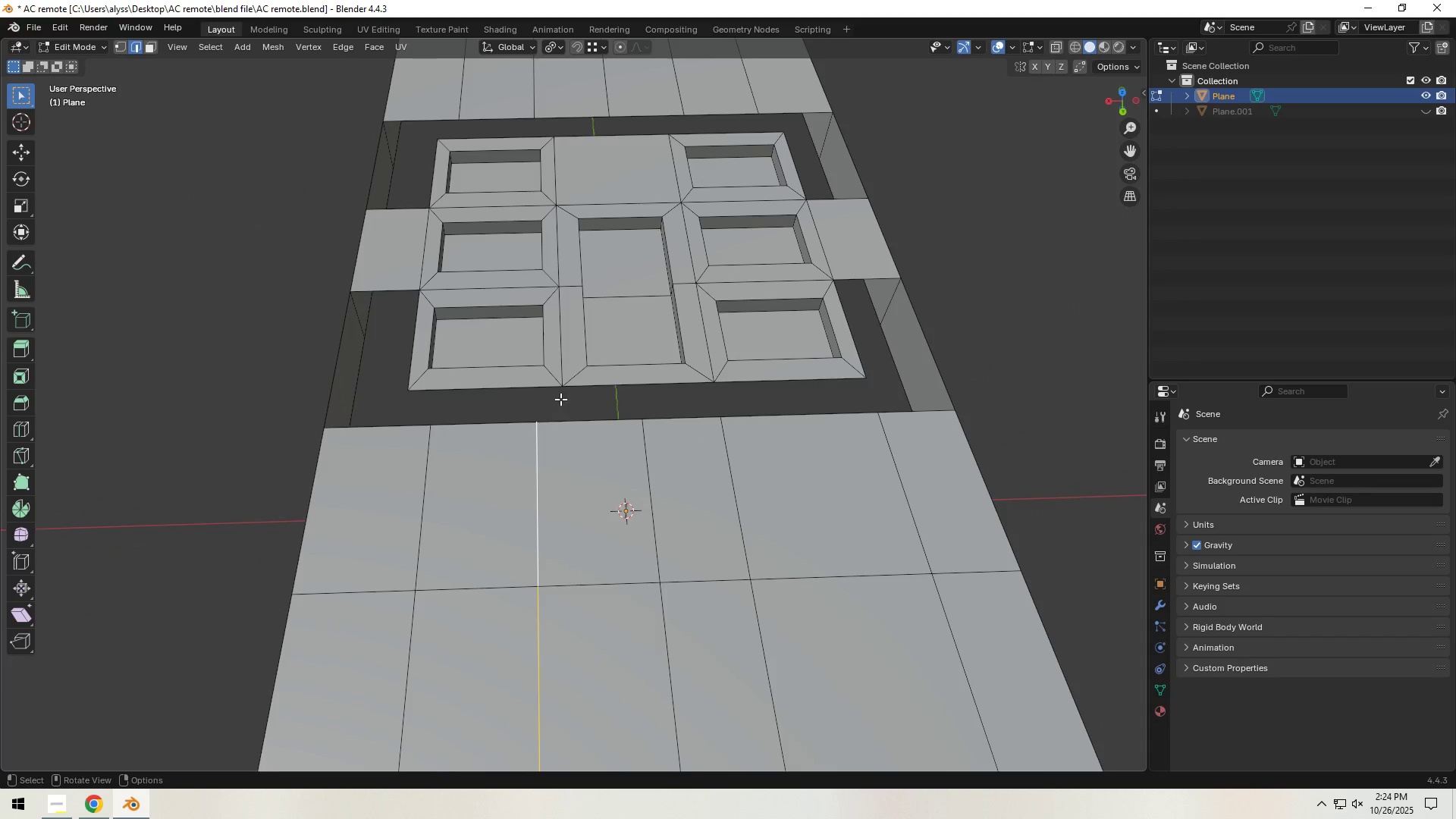 
type(gx)
 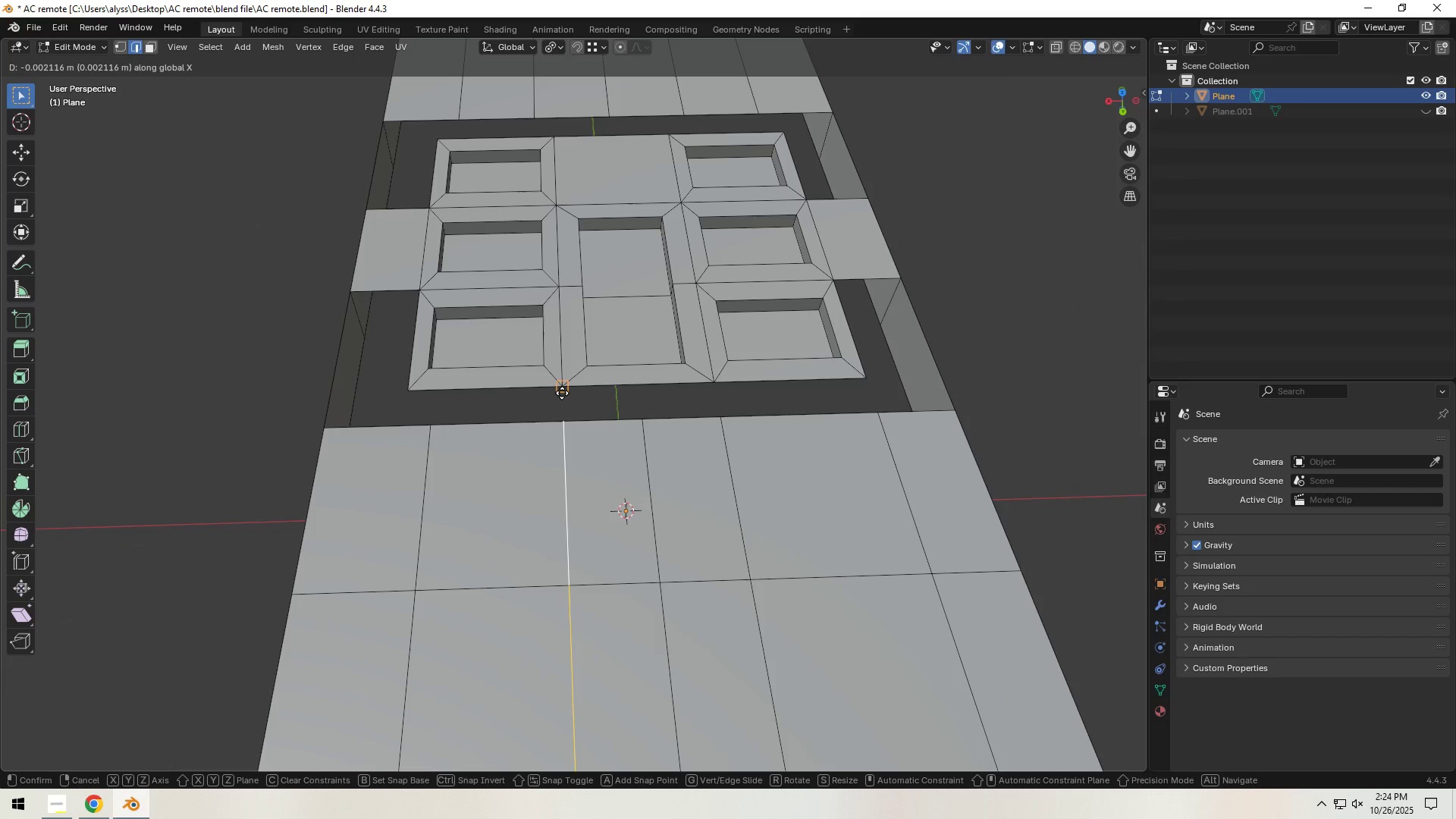 
hold_key(key=ControlLeft, duration=0.47)
left_click([562, 393])
 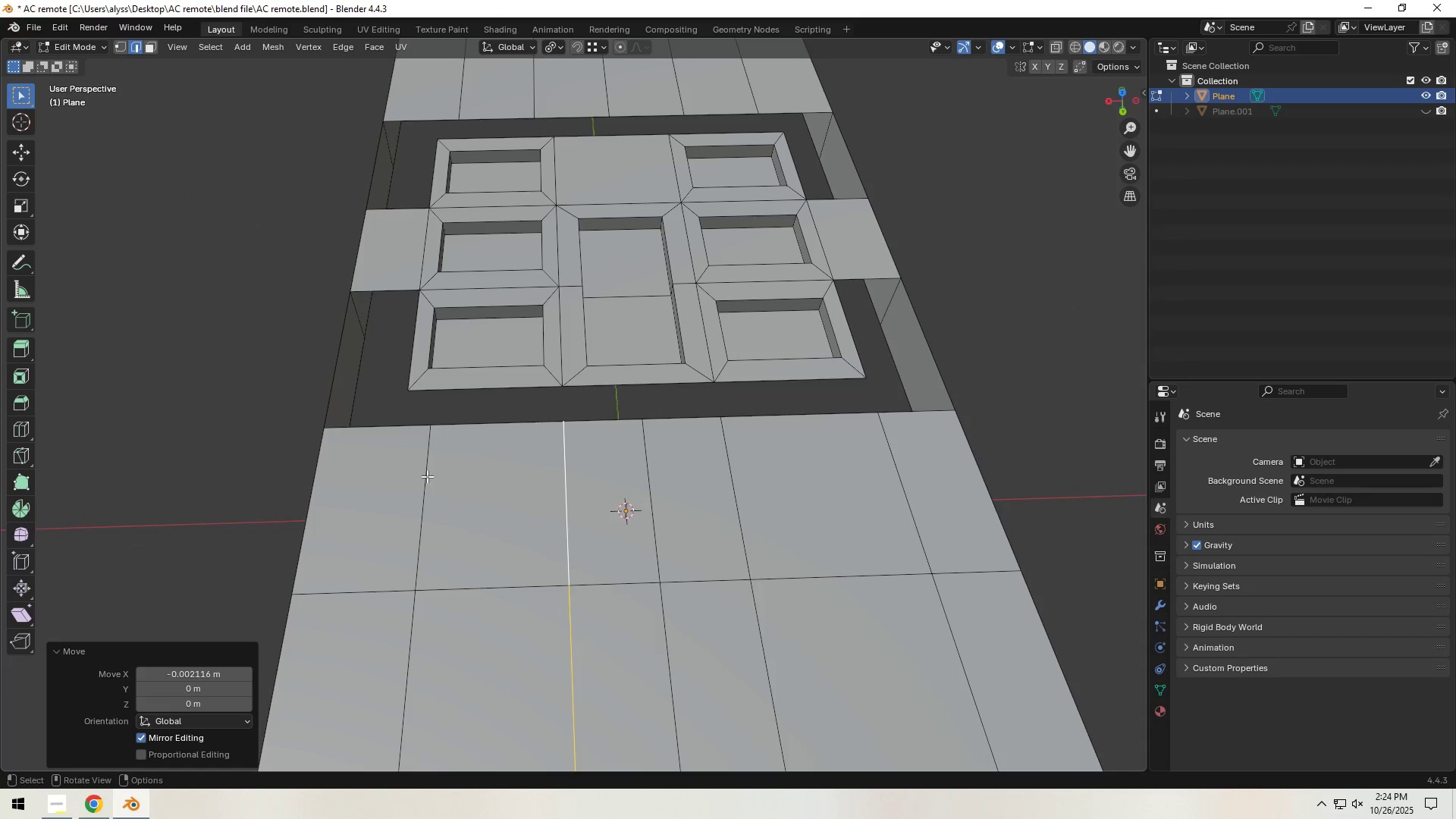 
hold_key(key=AltLeft, duration=0.79)
left_click([425, 475])
 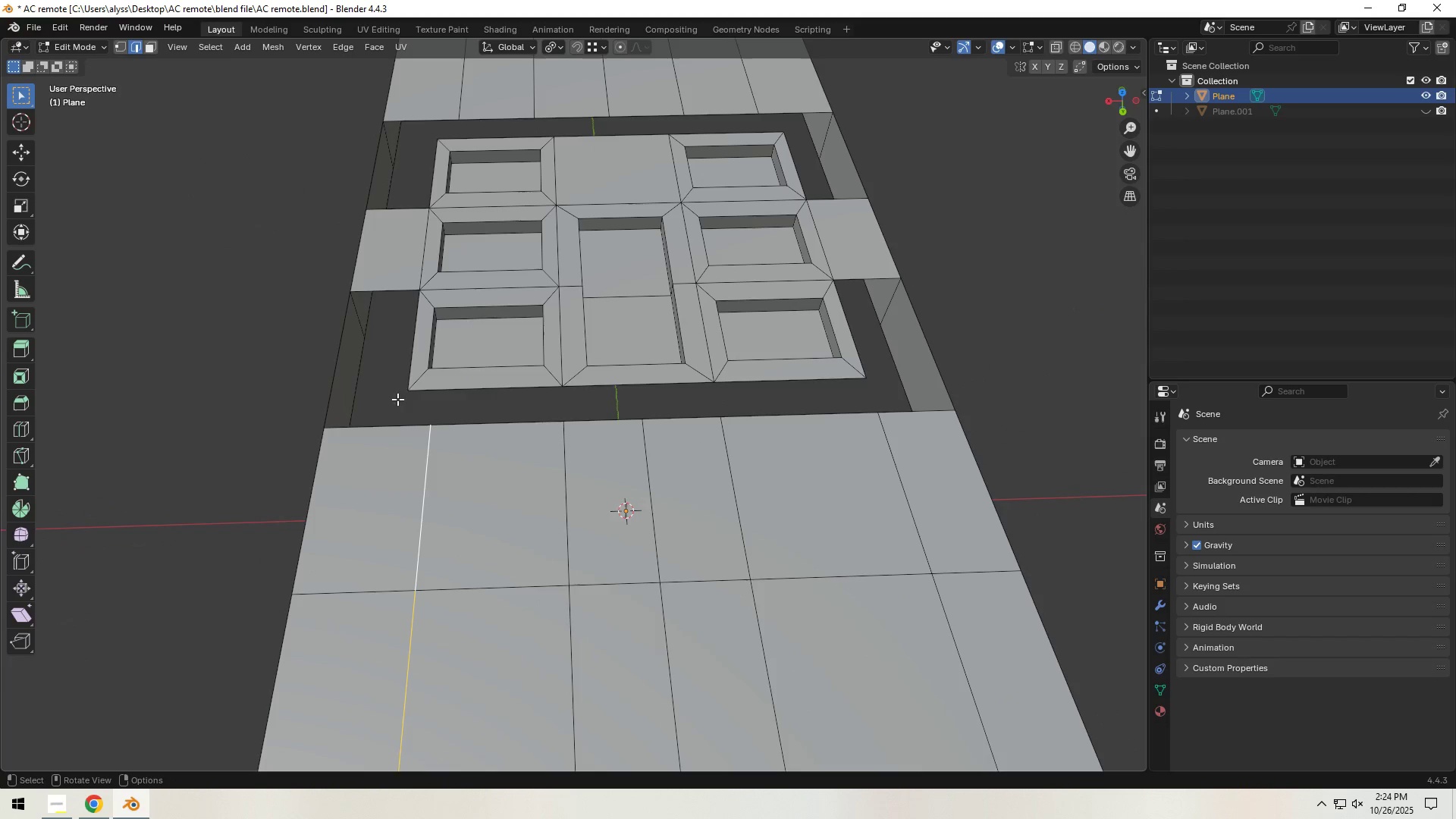 
type(gx)
 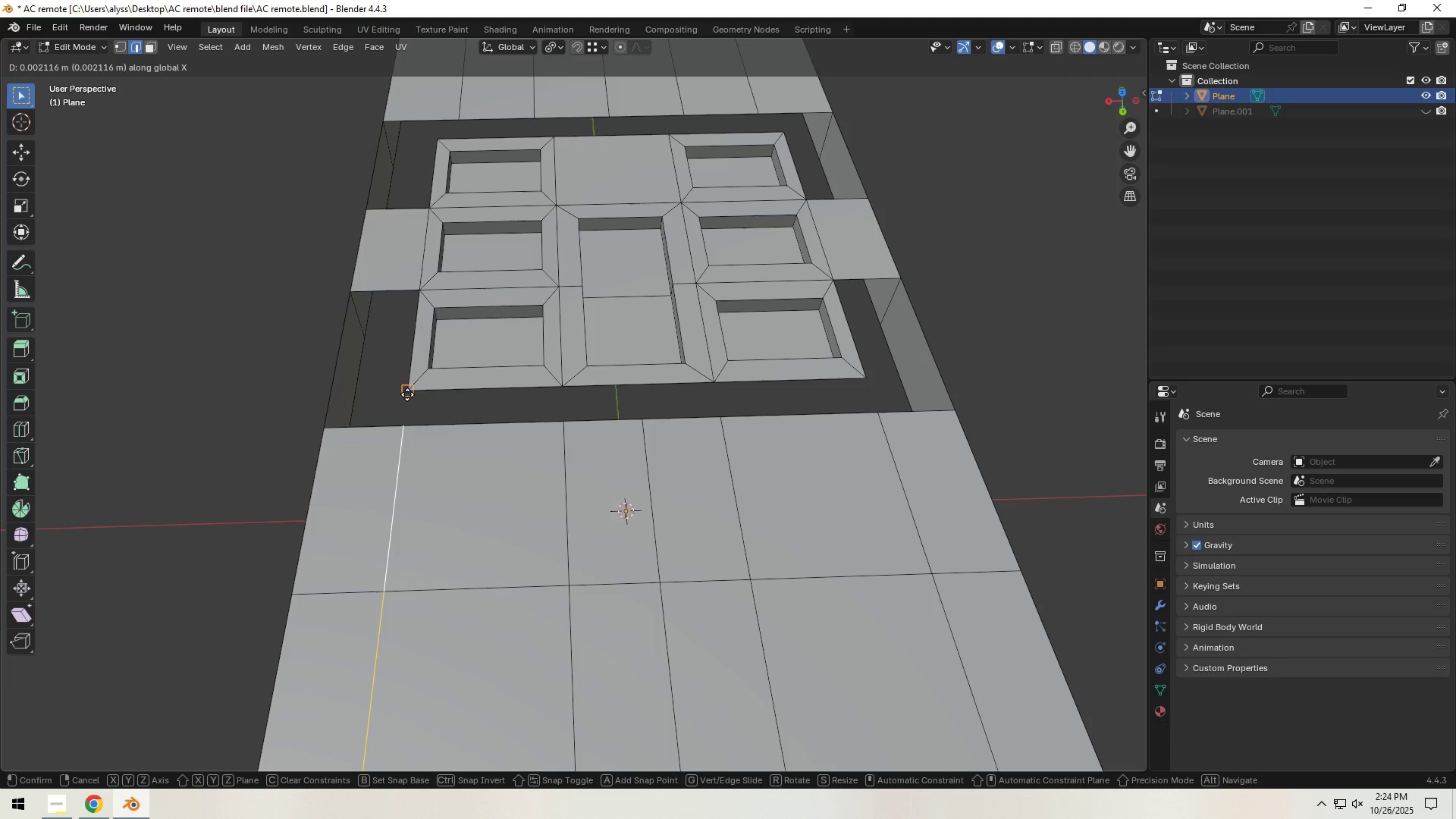 
hold_key(key=ControlLeft, duration=0.58)
left_click([407, 394])
 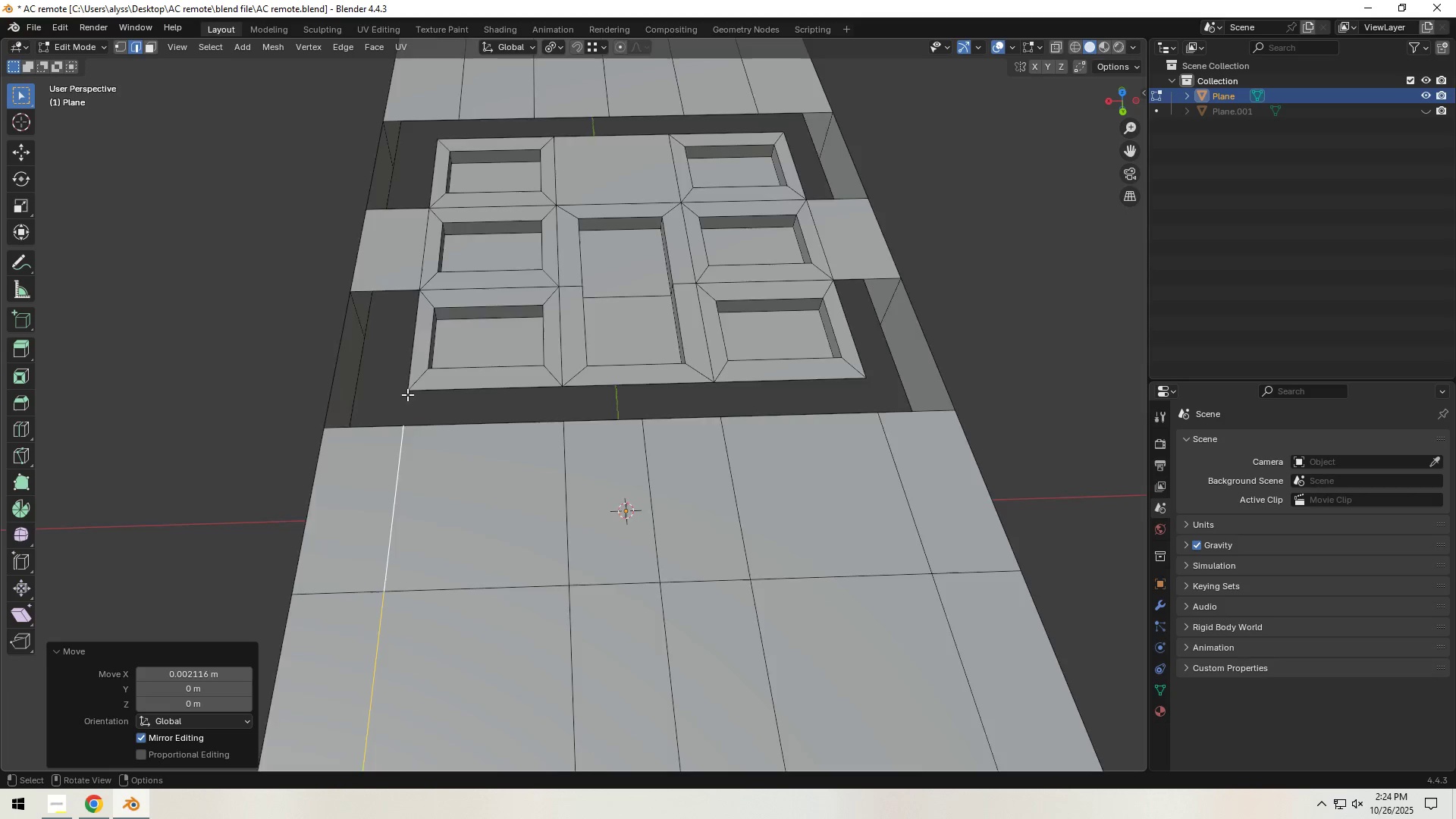 
scroll: coordinate [407, 394], scroll_direction: down, amount: 4.0
 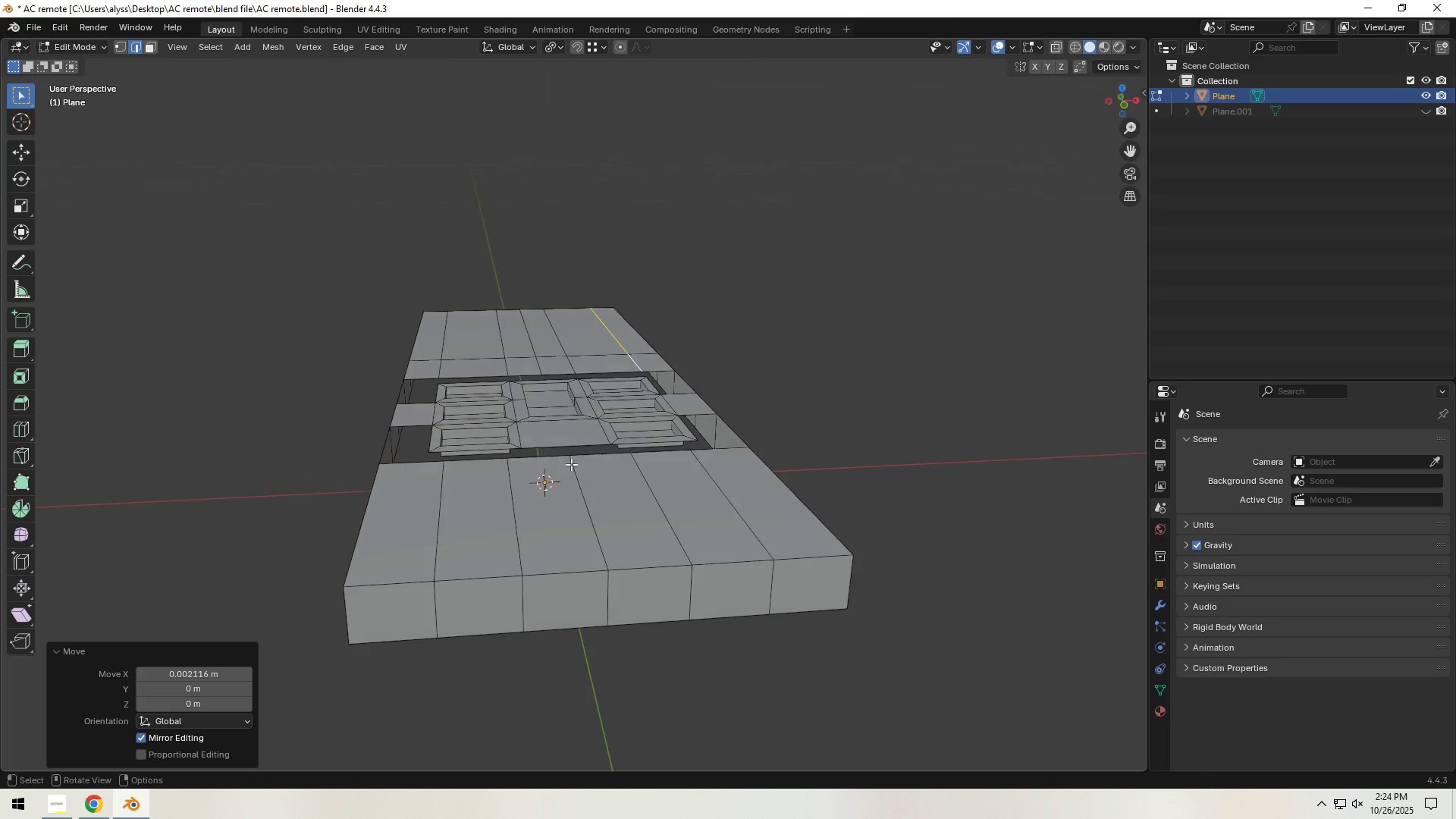 
left_click([426, 607])
 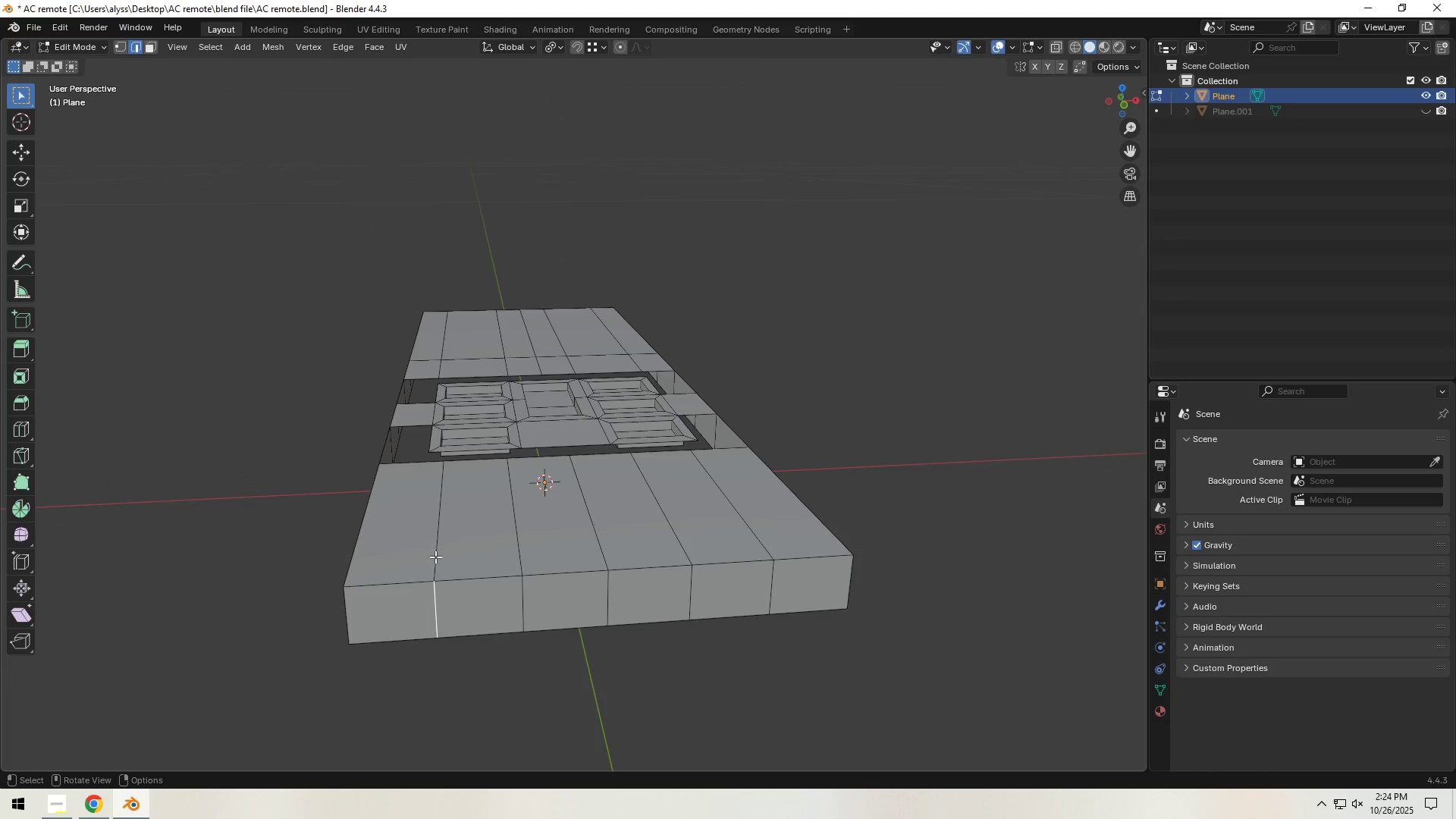 
hold_key(key=ShiftLeft, duration=0.34)
double_click([442, 529])
 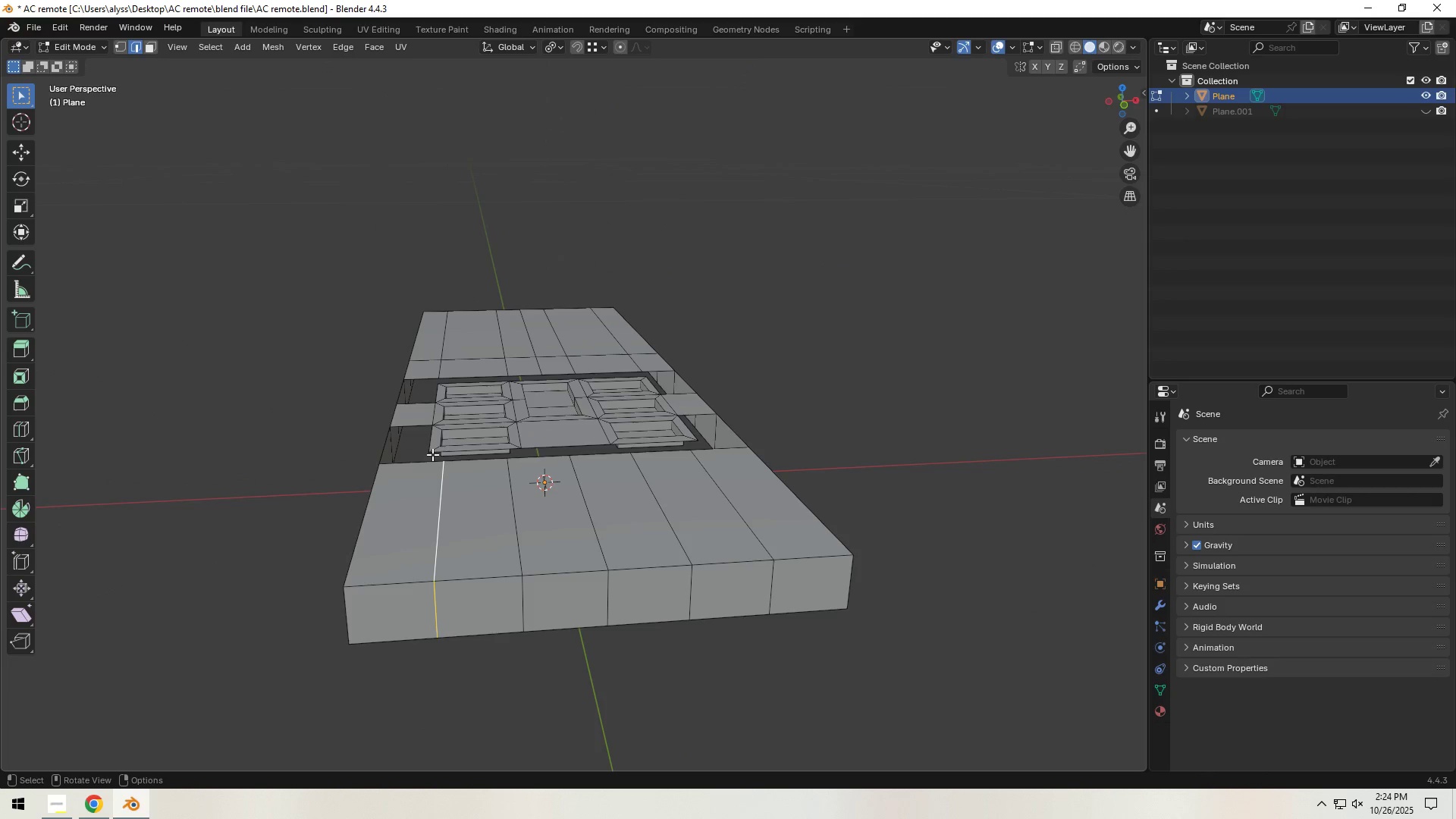 
type(gx)
 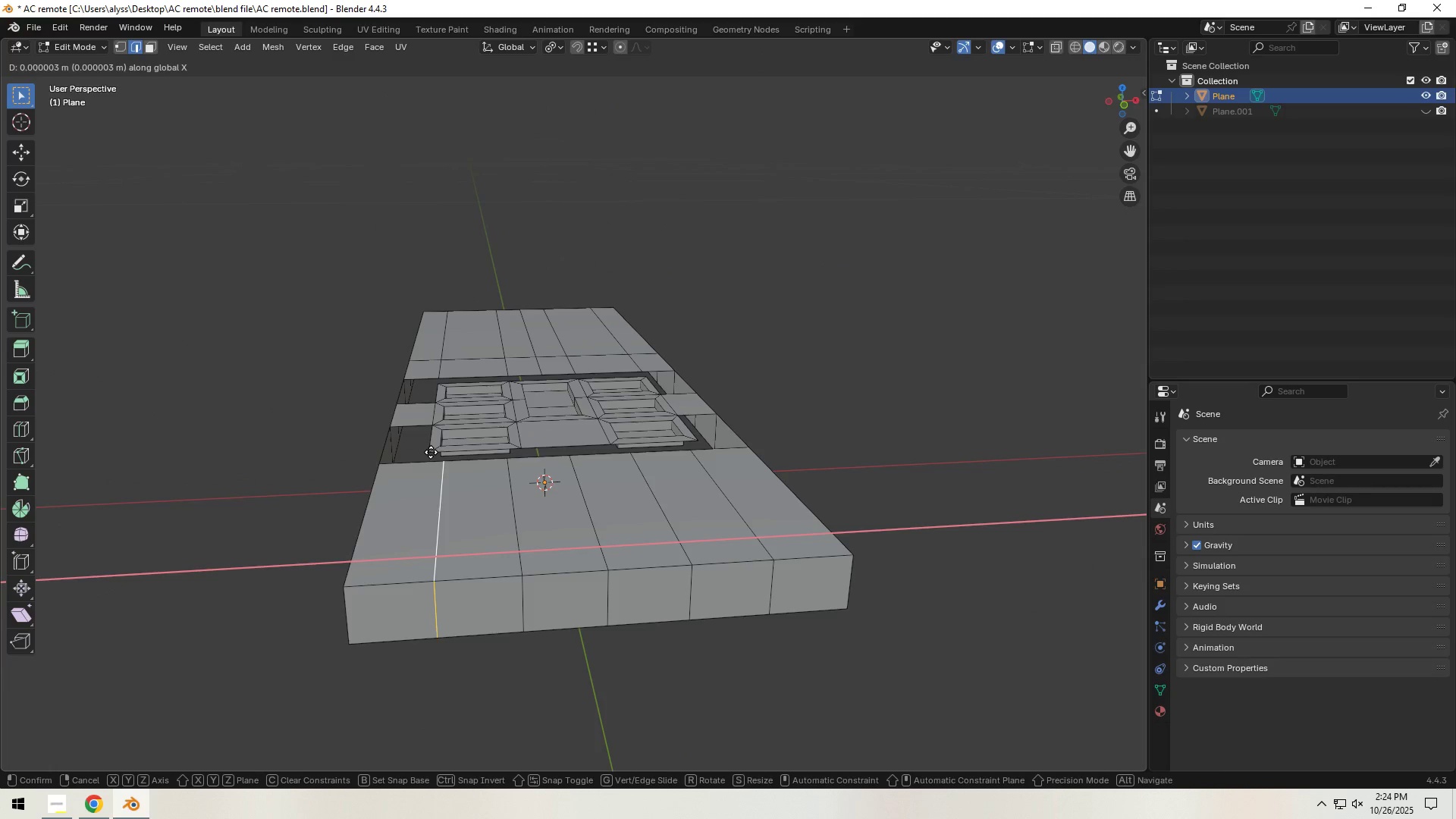 
hold_key(key=ControlLeft, duration=0.52)
left_click([431, 452])
 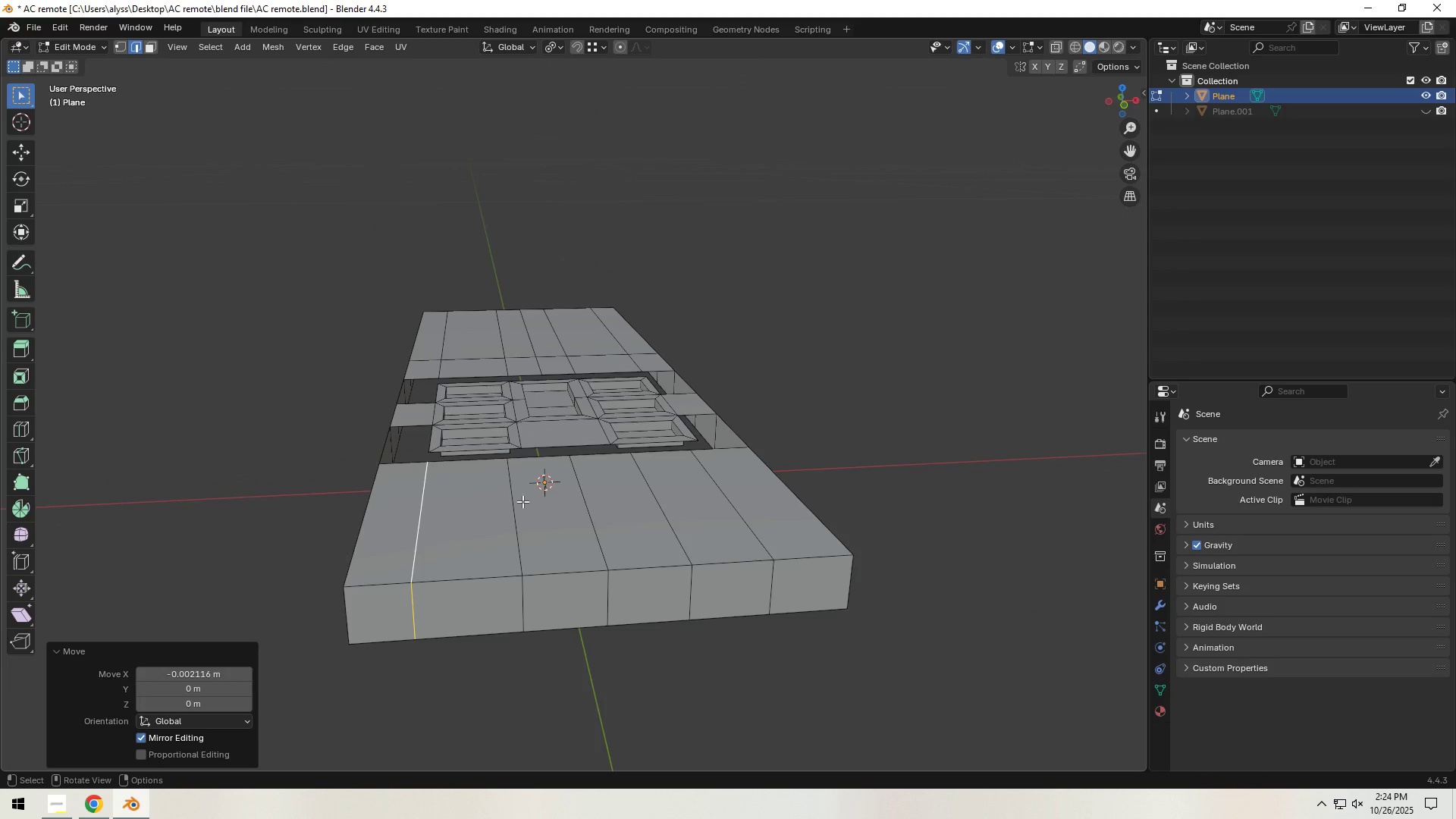 
left_click([516, 504])
 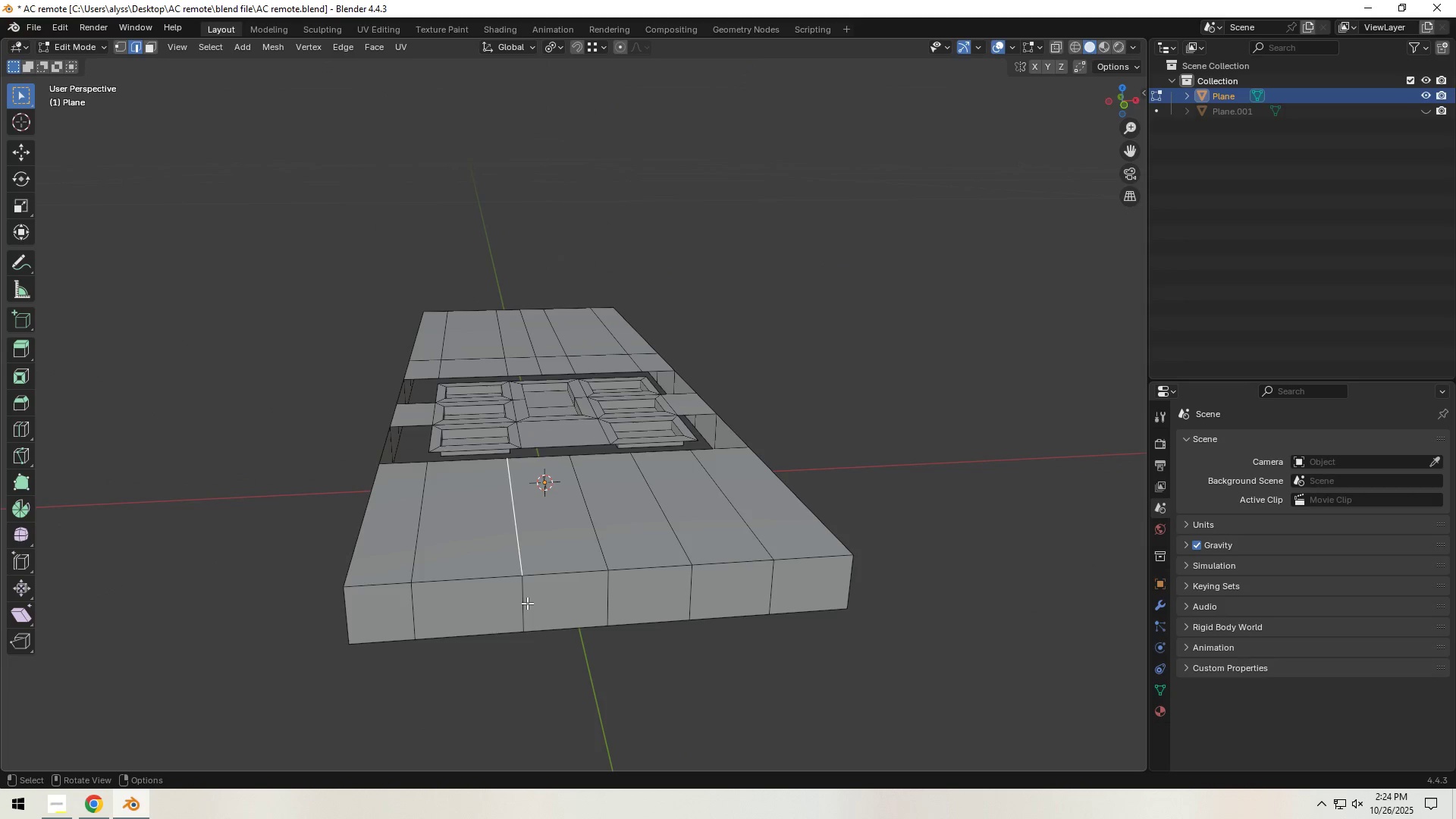 
left_click([527, 604])
 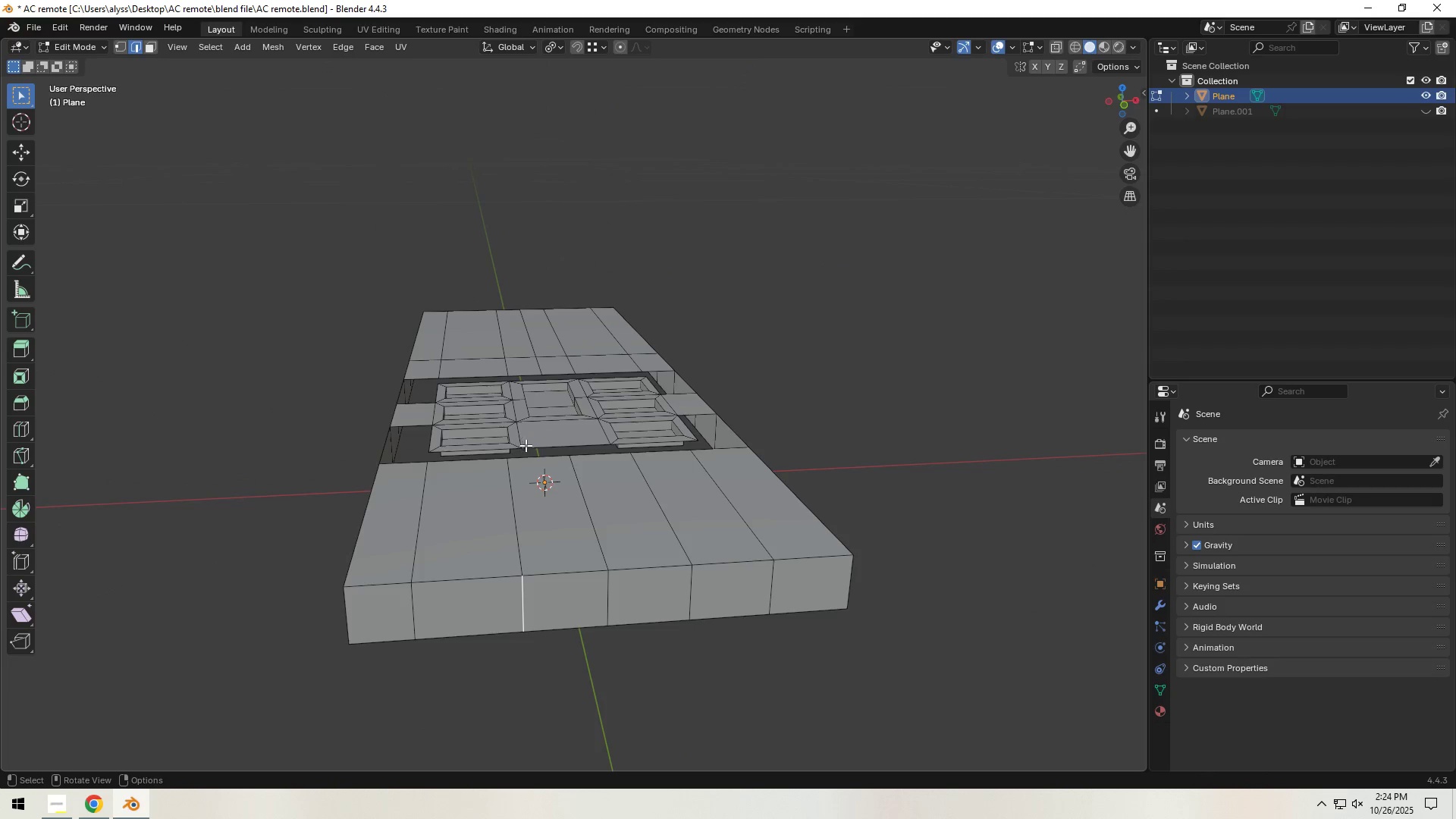 
key(Shift+ShiftLeft)
 